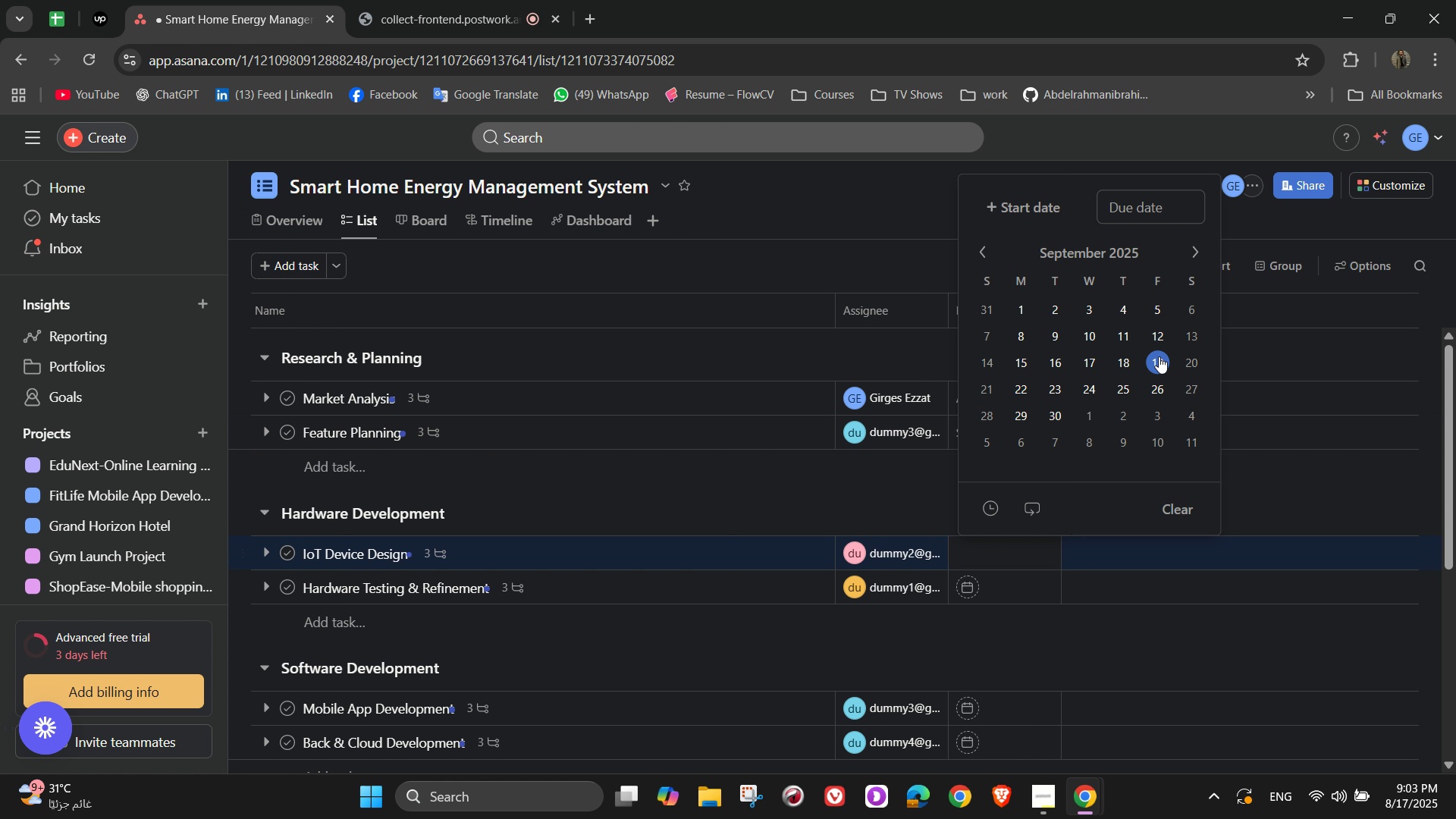 
left_click([1043, 391])
 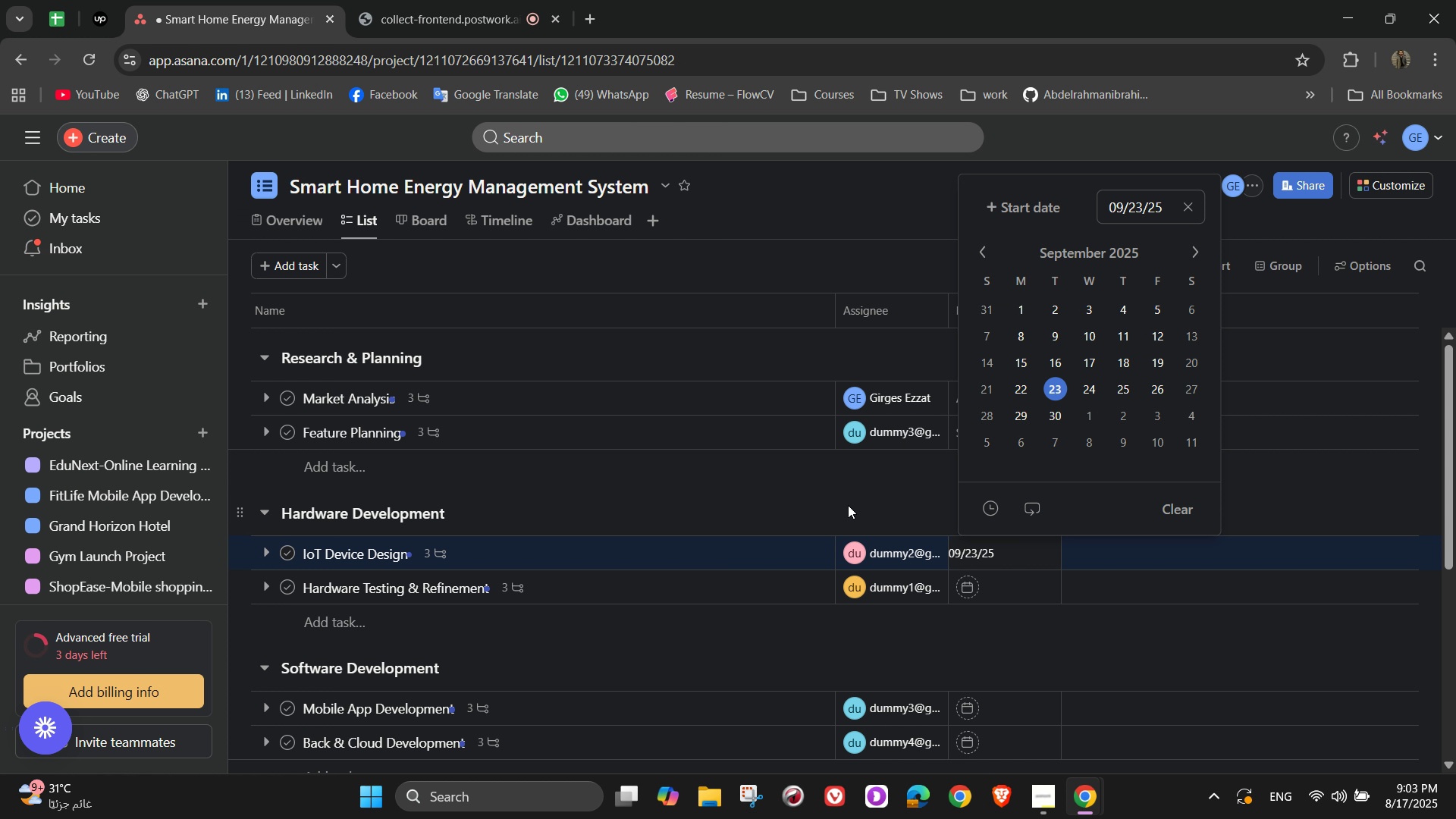 
left_click([847, 507])
 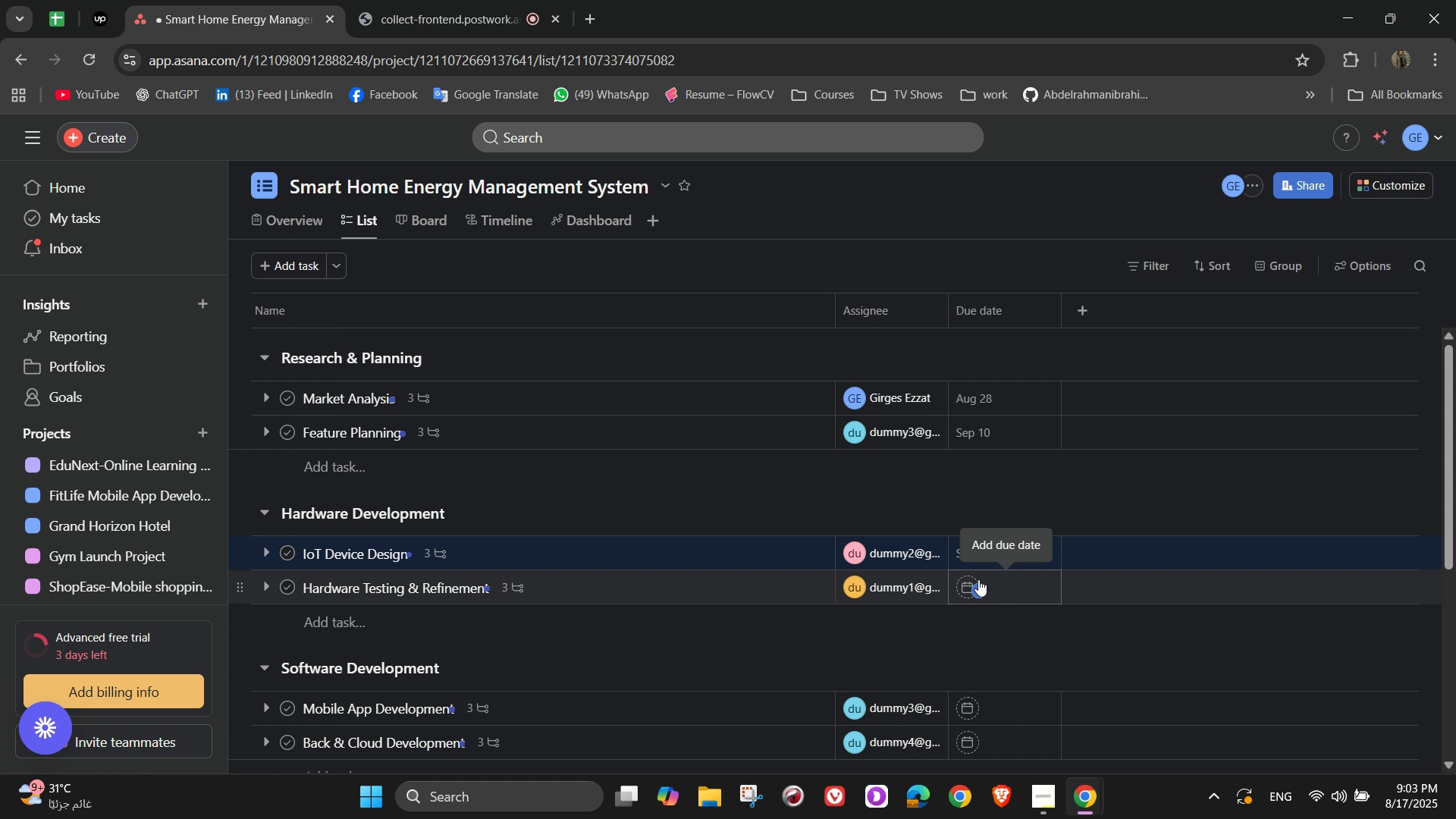 
left_click([978, 579])
 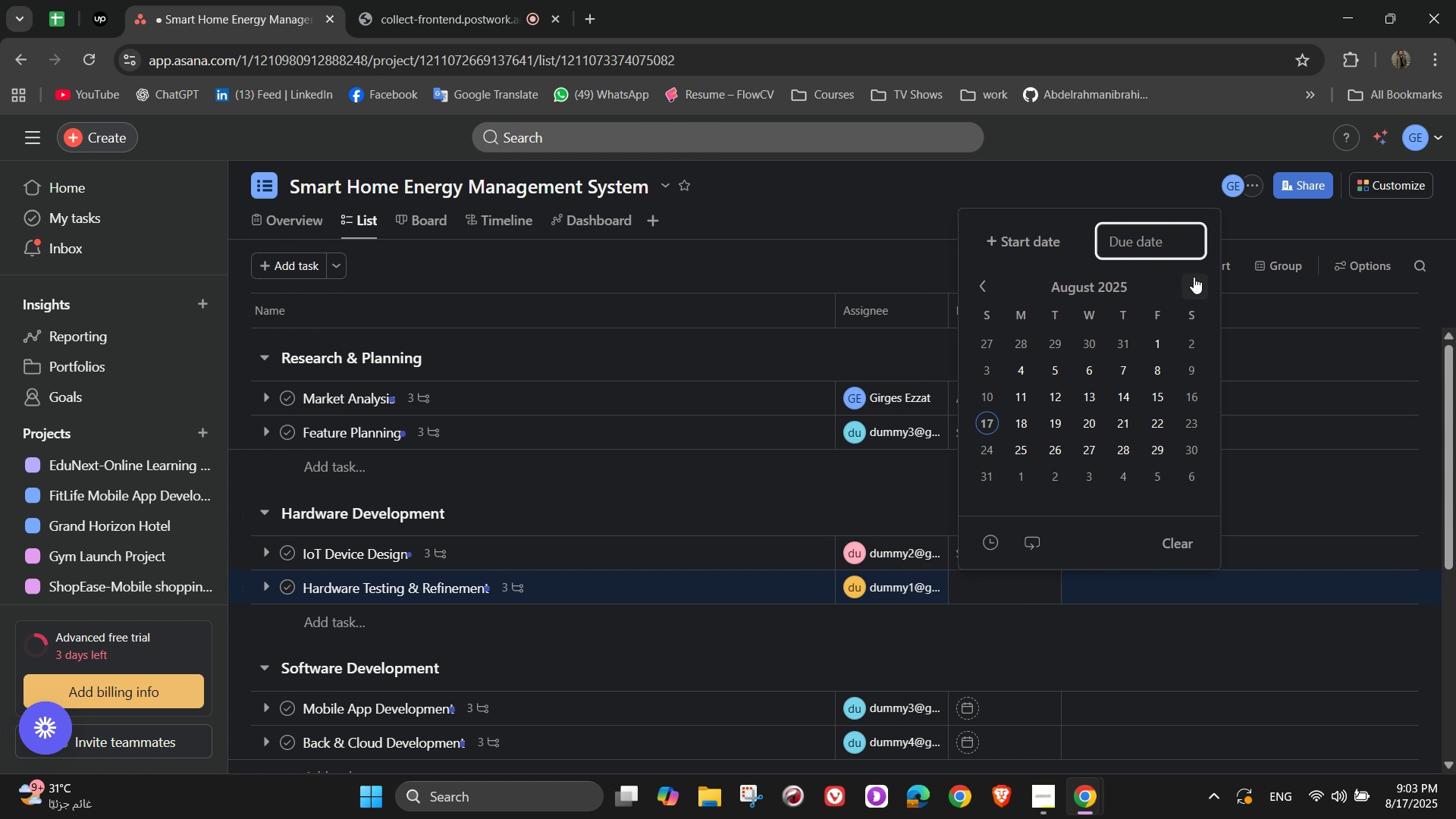 
left_click([1194, 277])
 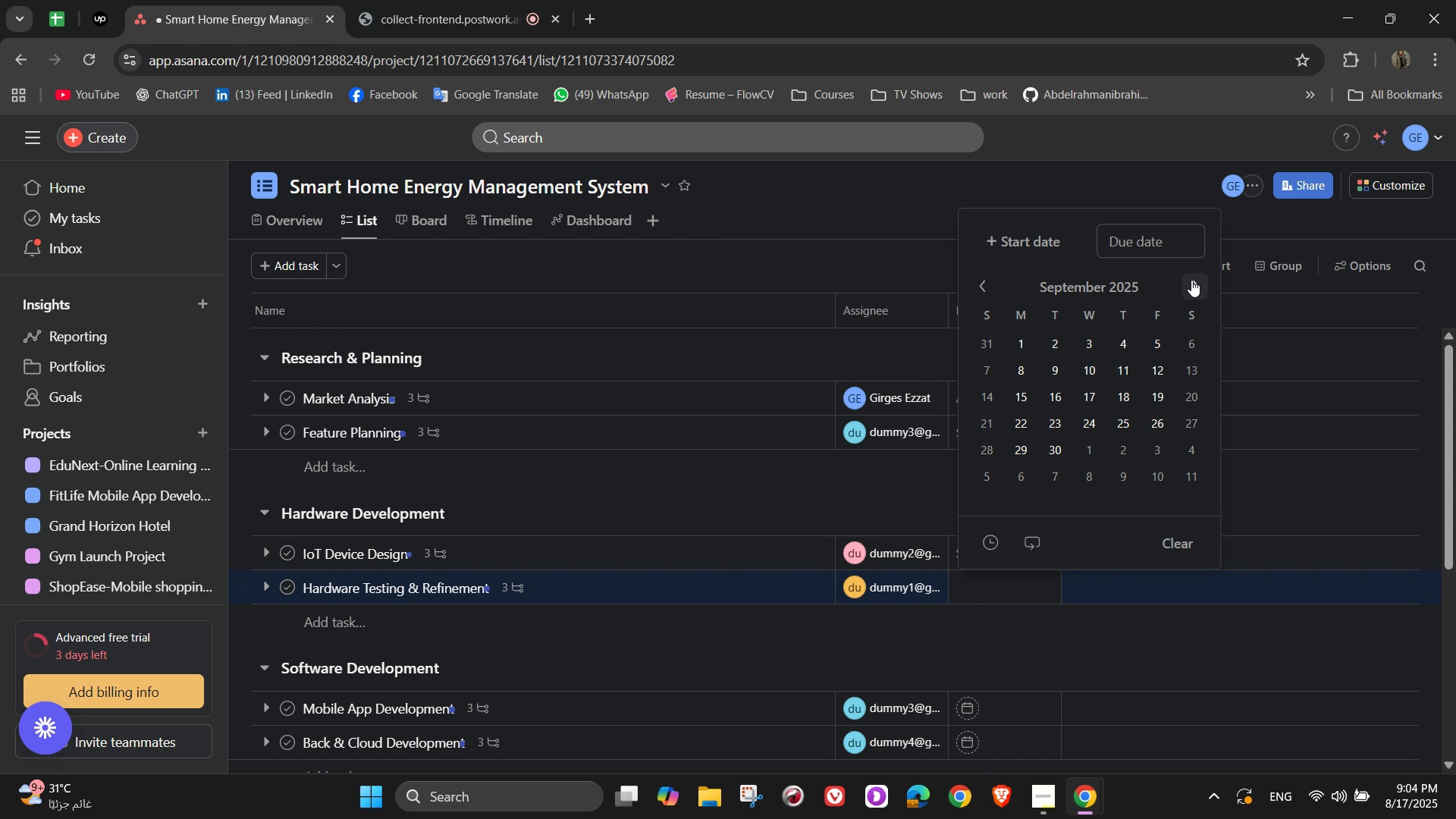 
wait(8.38)
 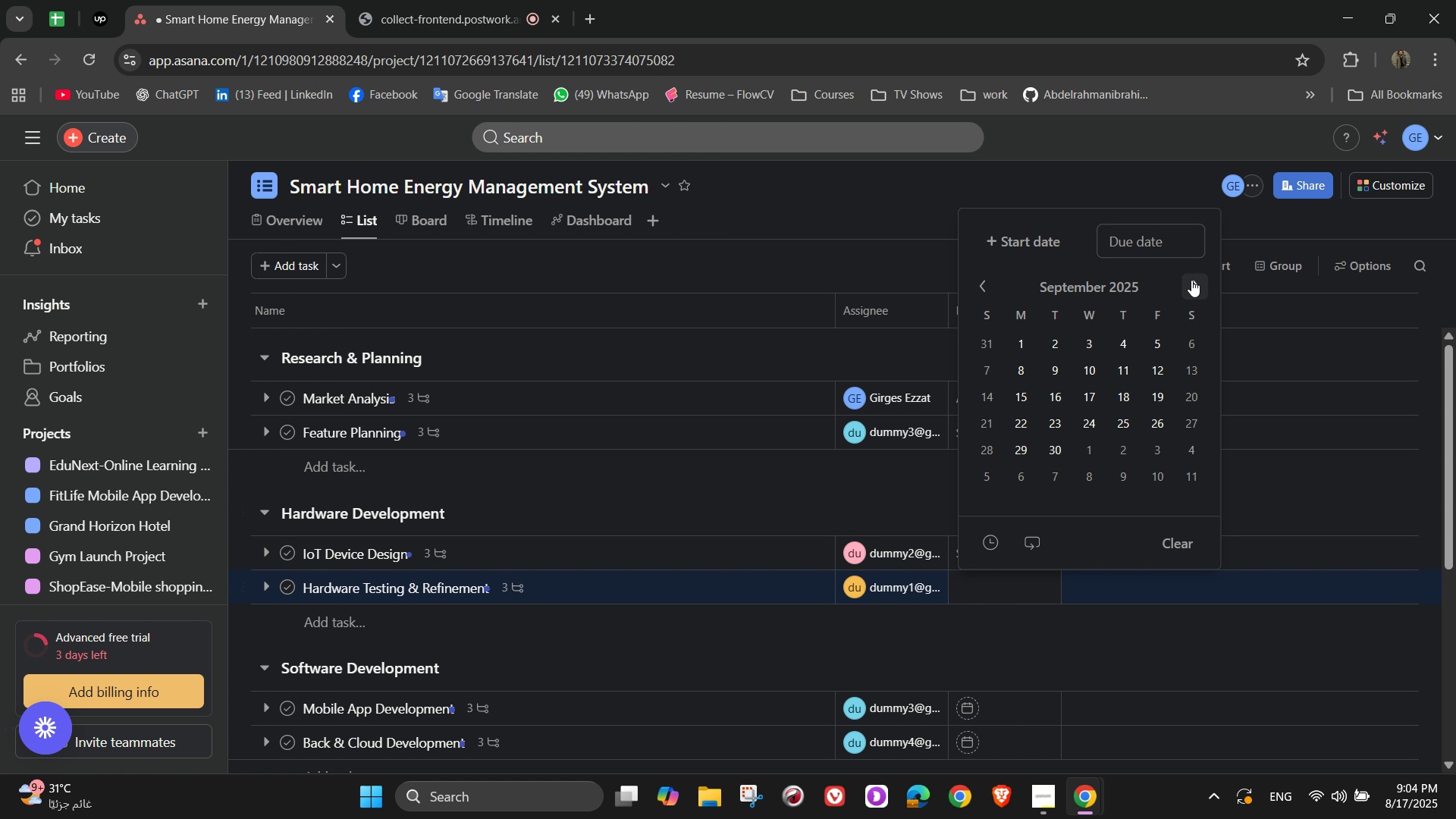 
left_click([1065, 441])
 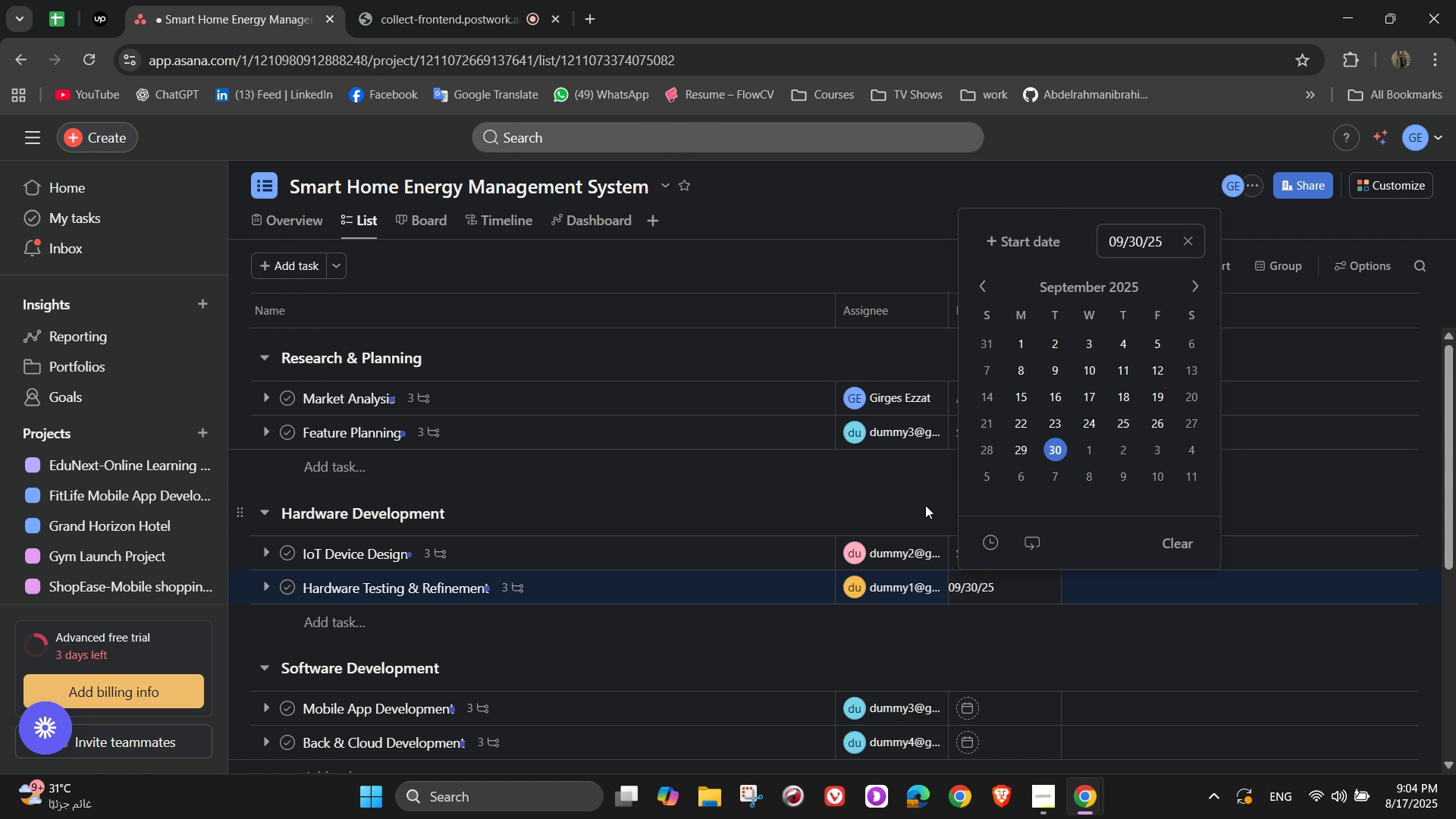 
left_click([910, 500])
 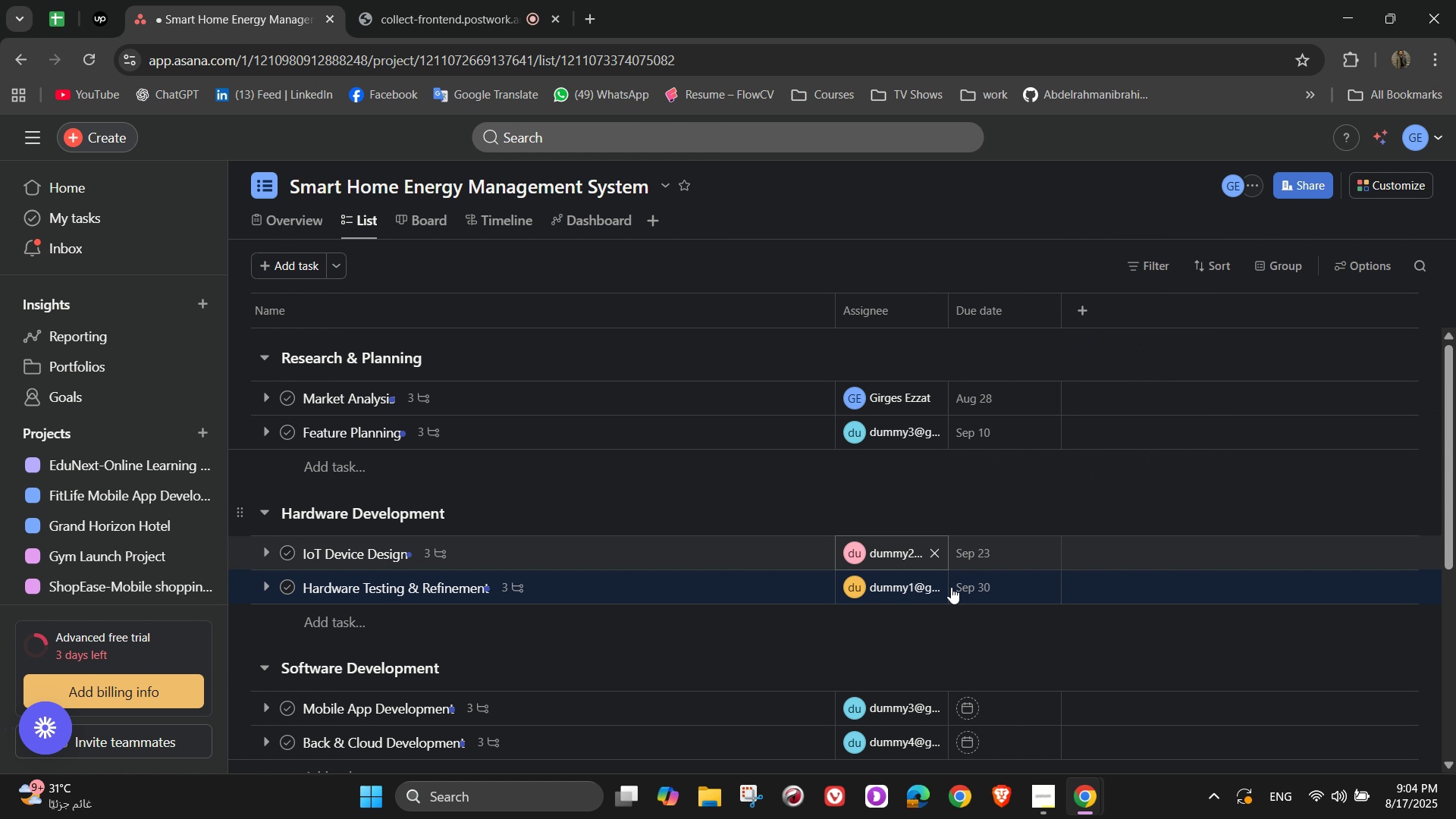 
scroll: coordinate [988, 615], scroll_direction: down, amount: 6.0
 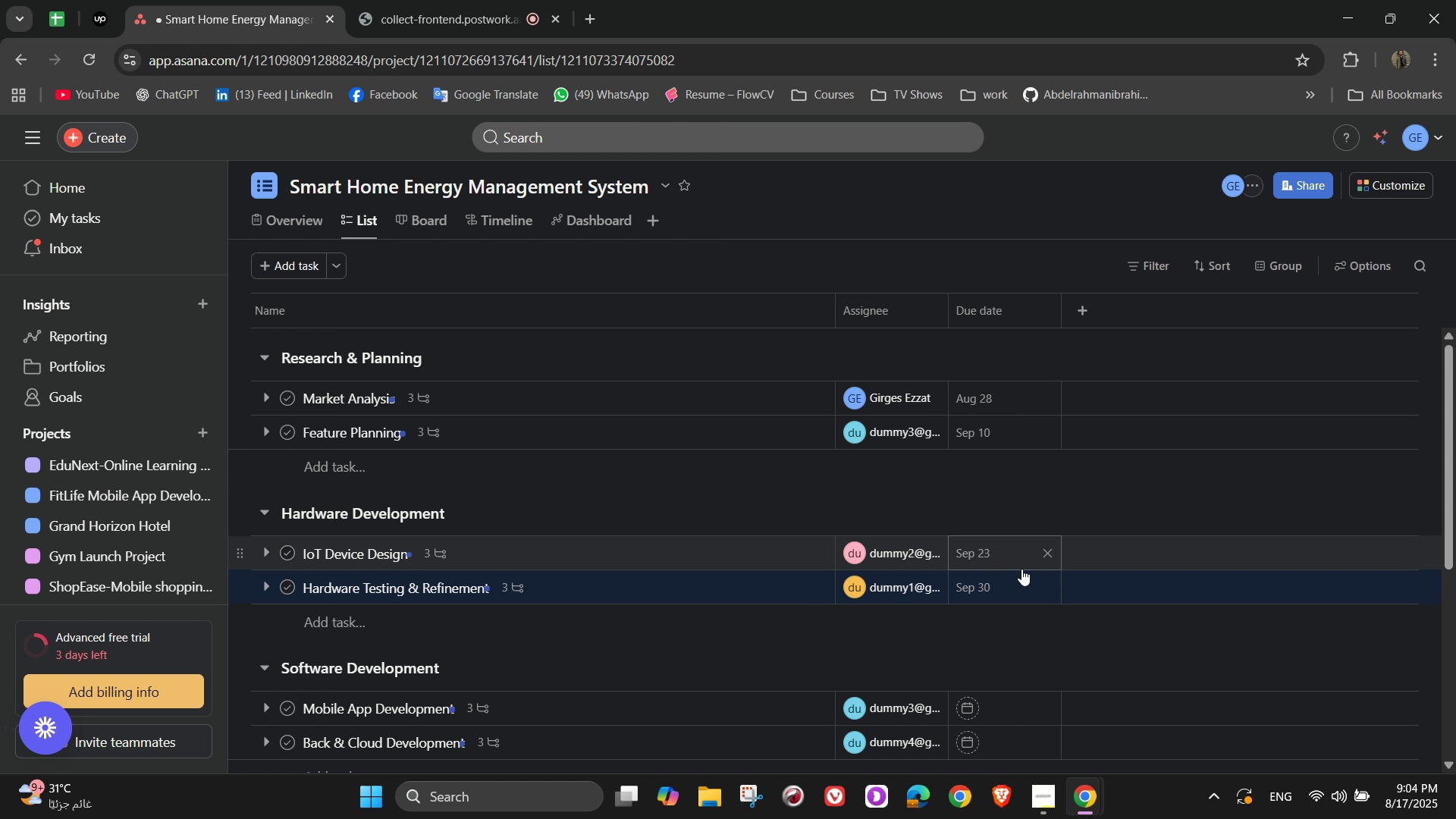 
left_click([986, 590])
 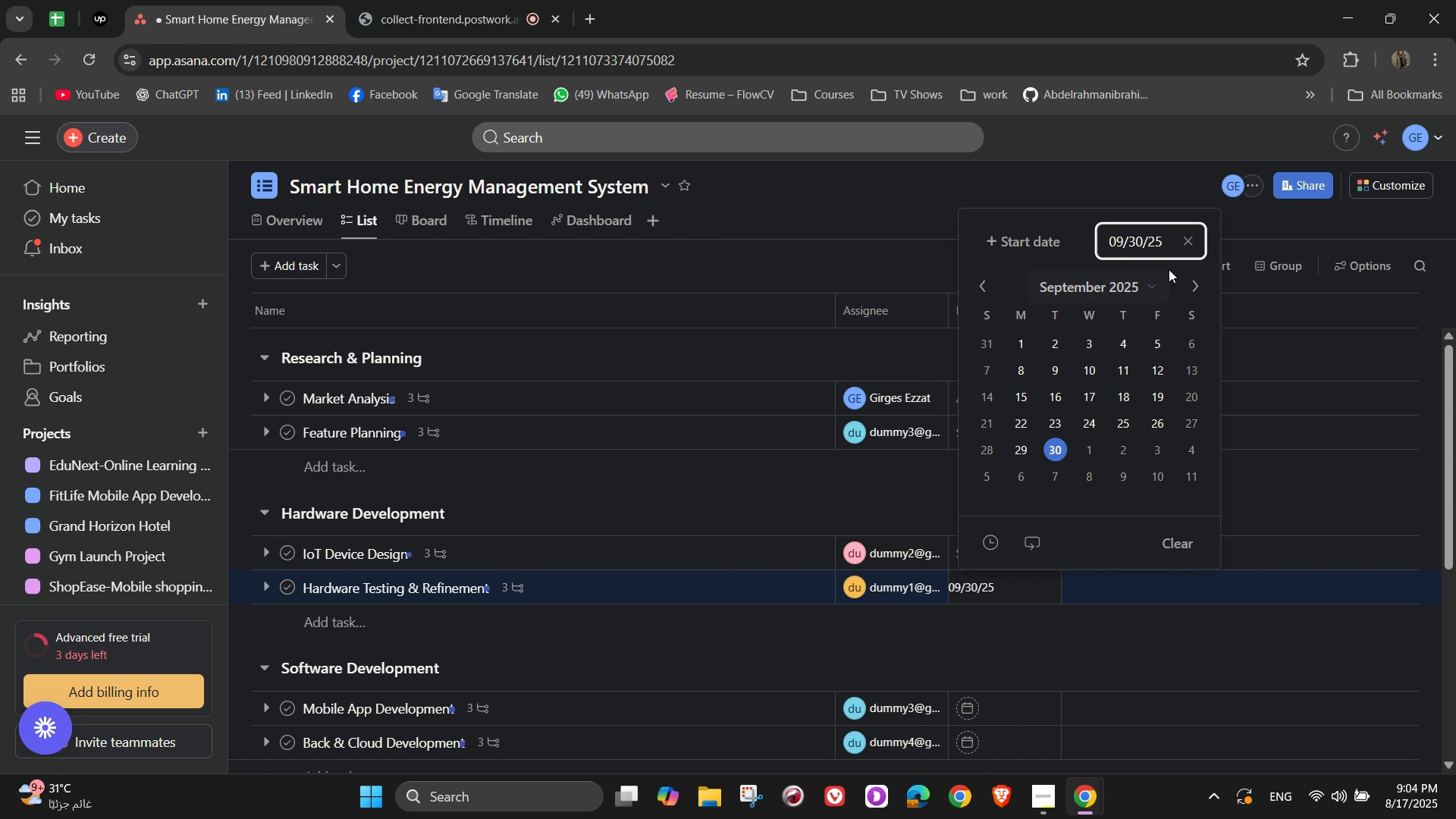 
left_click([1189, 284])
 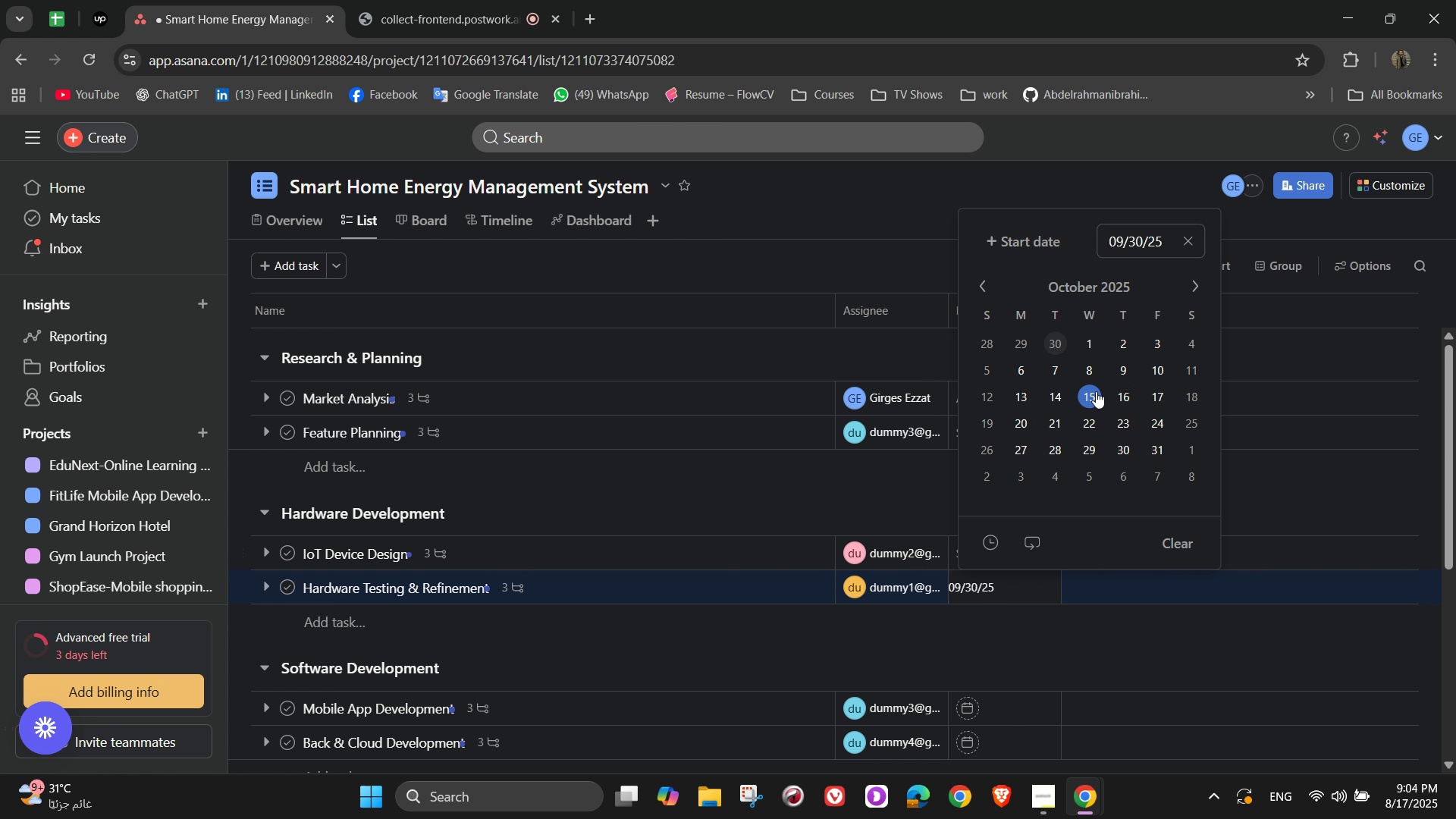 
left_click([1102, 398])
 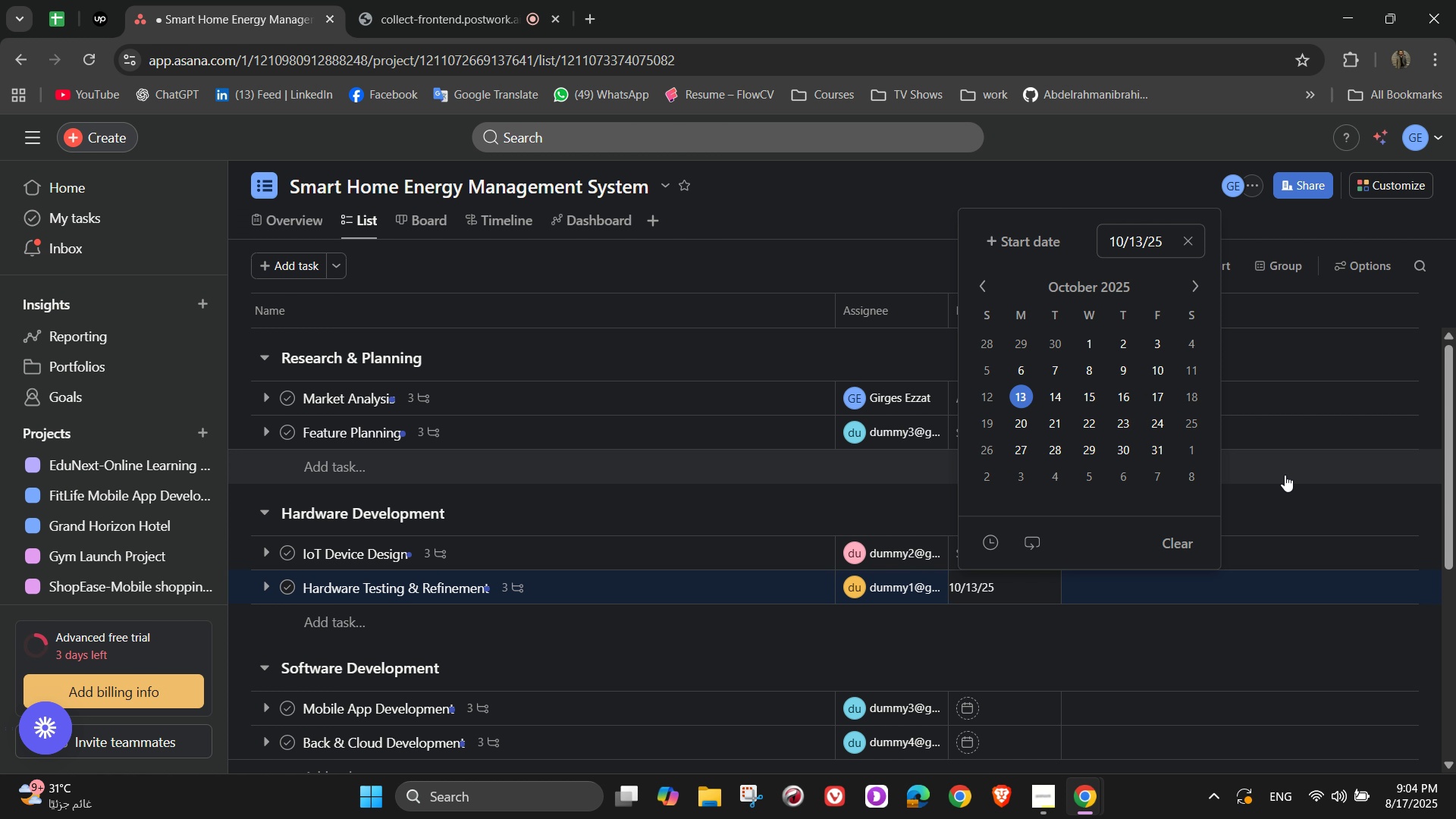 
left_click([1247, 510])
 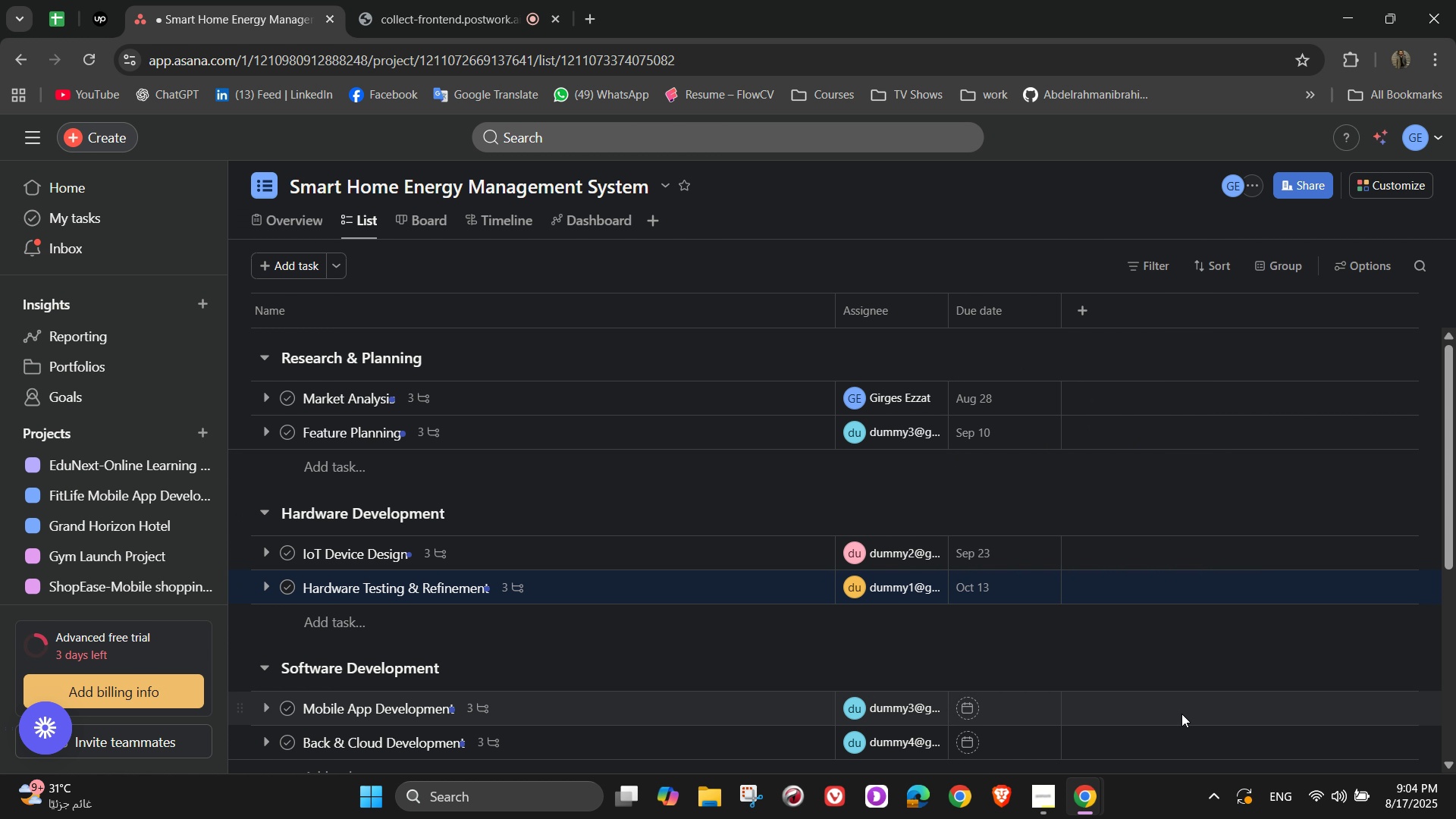 
double_click([1005, 712])
 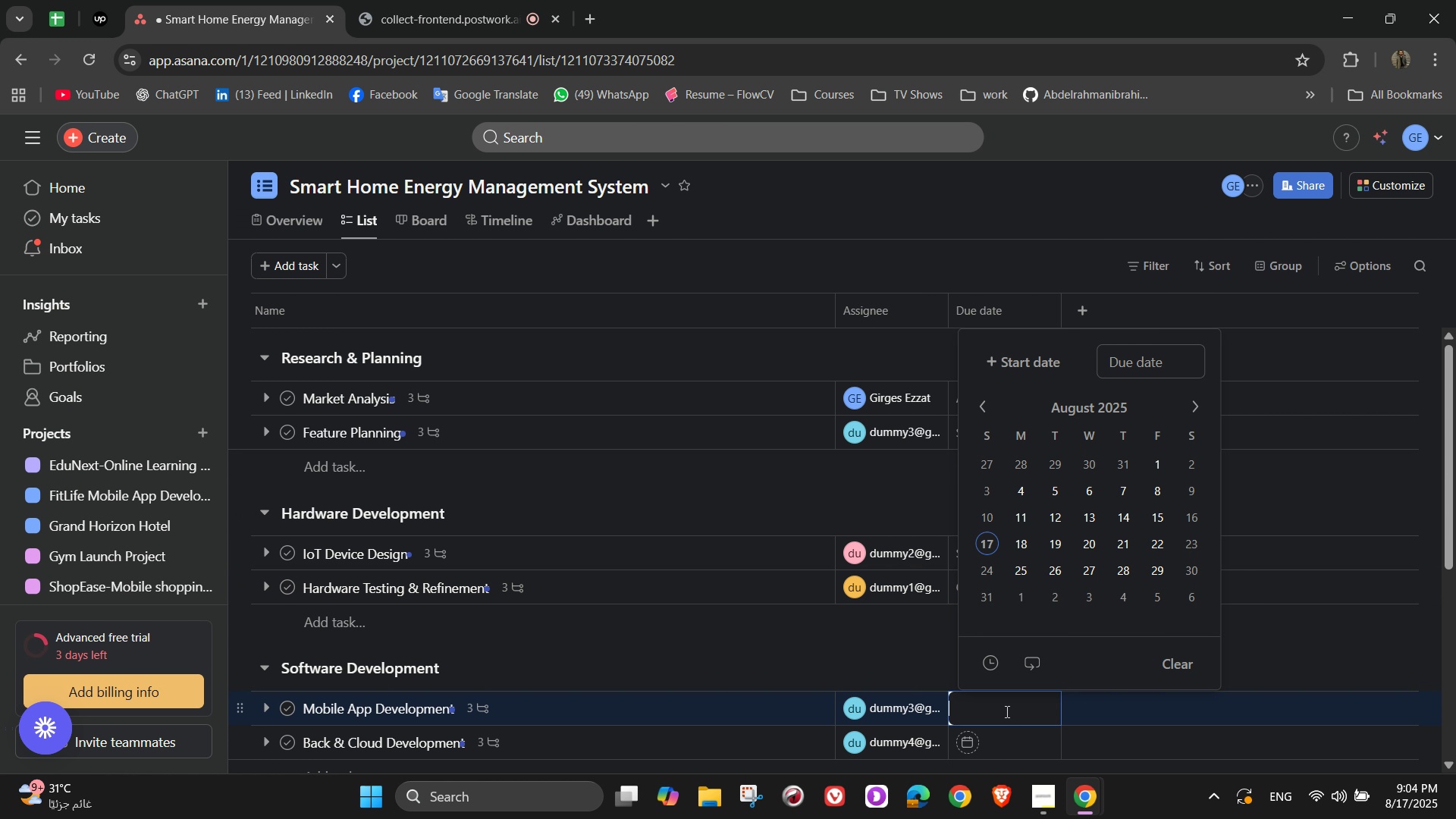 
wait(9.15)
 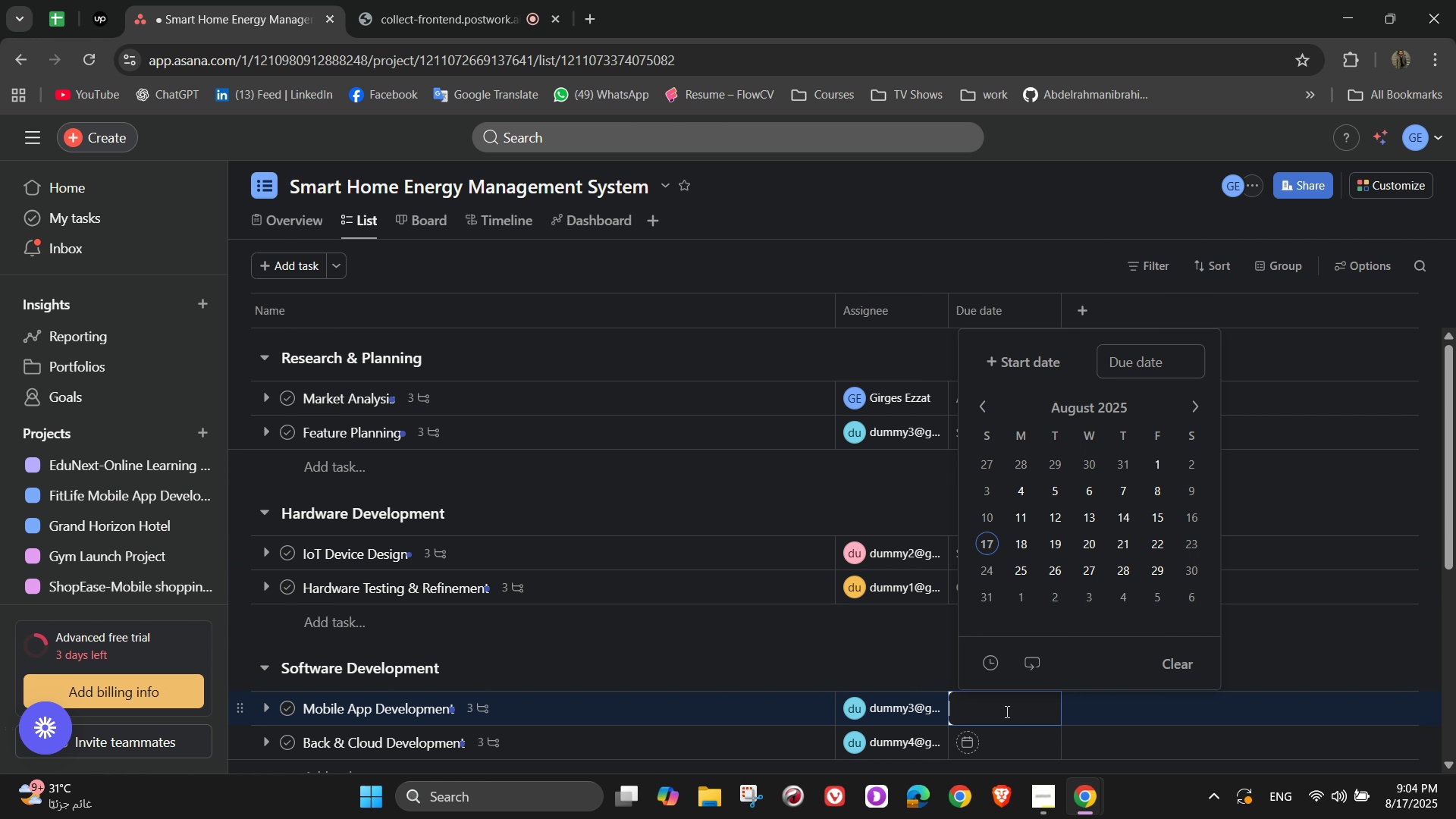 
left_click([813, 635])
 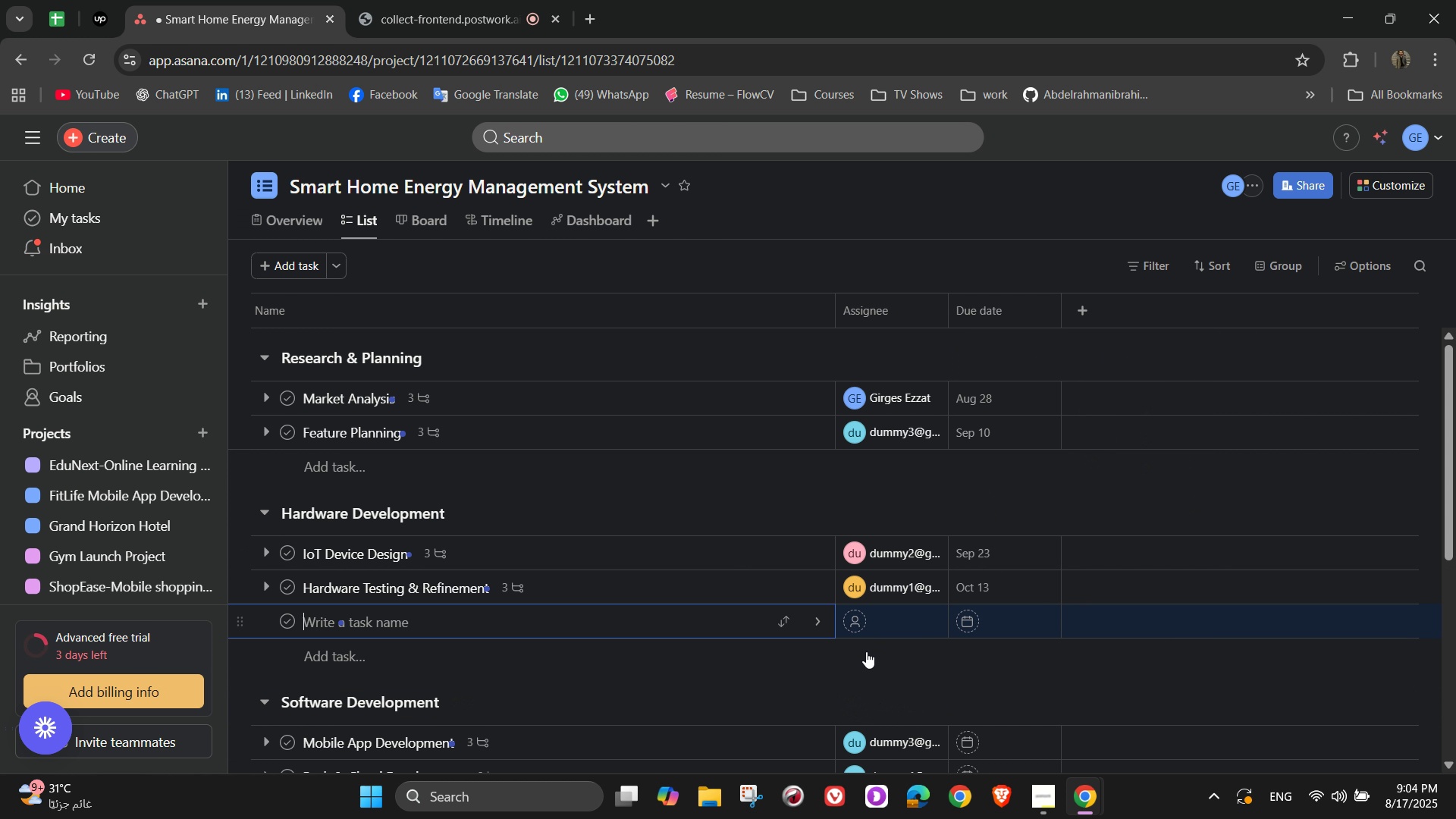 
left_click([871, 679])
 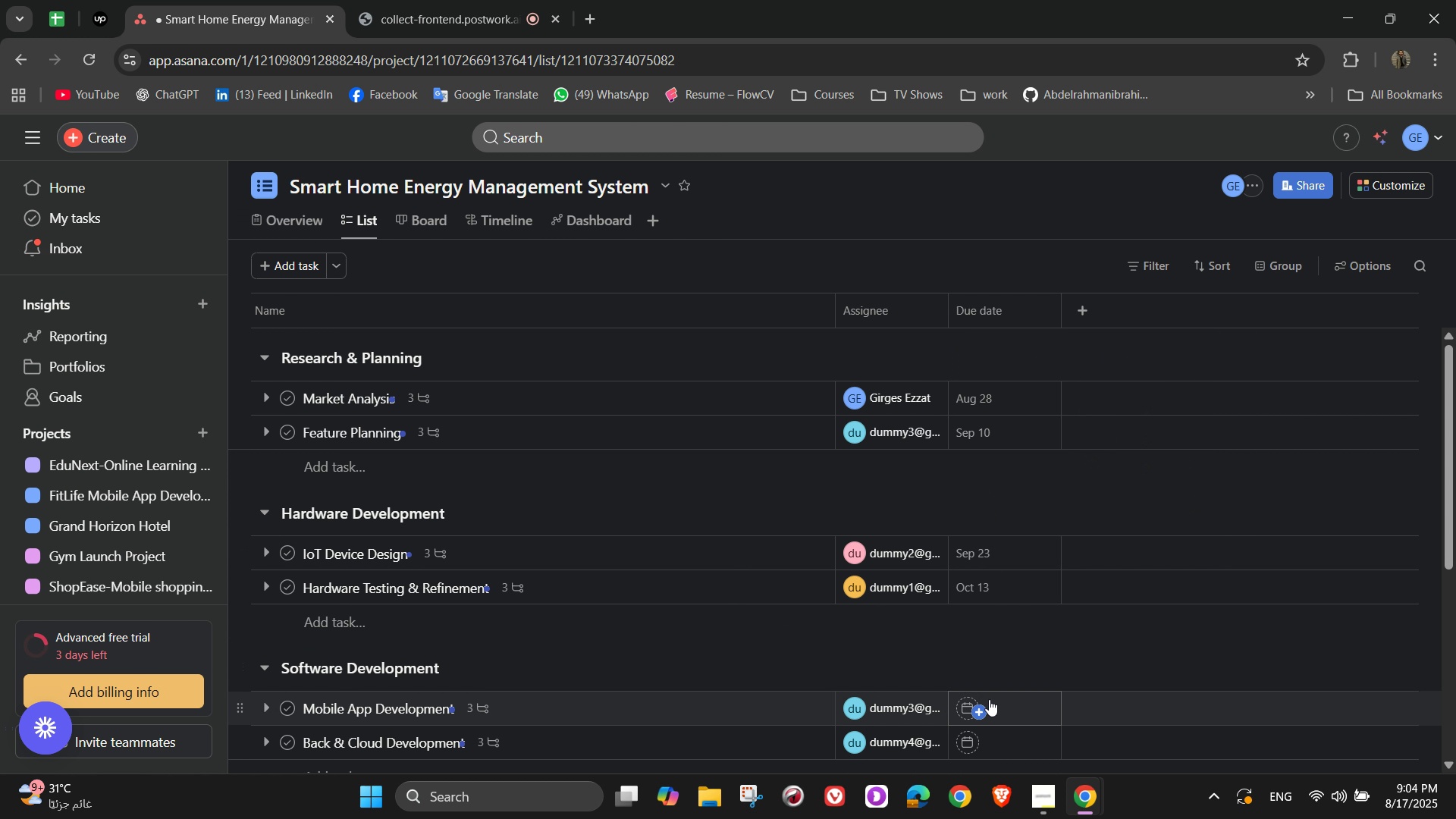 
left_click([981, 705])
 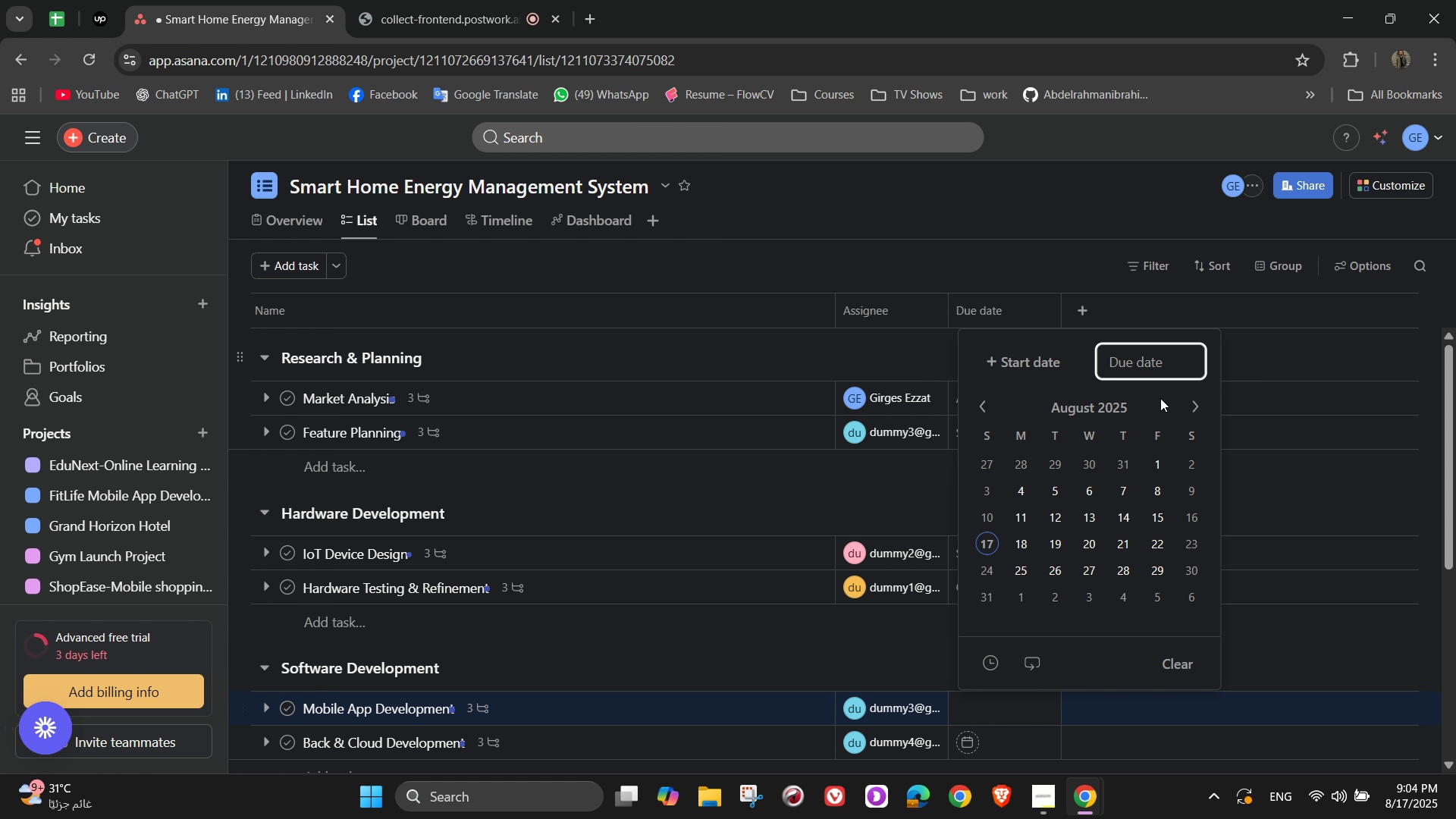 
left_click([811, 668])
 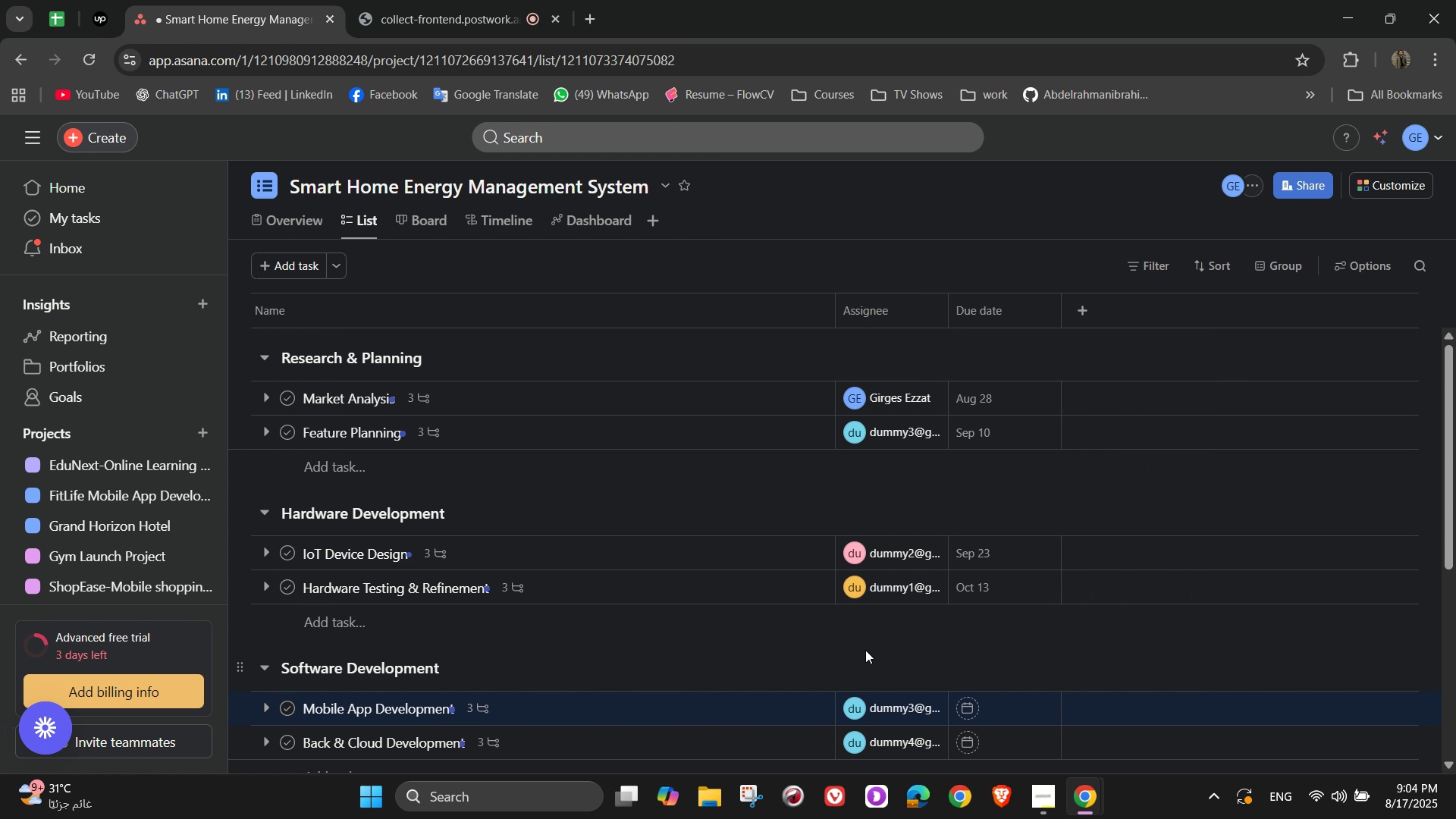 
scroll: coordinate [962, 624], scroll_direction: down, amount: 2.0
 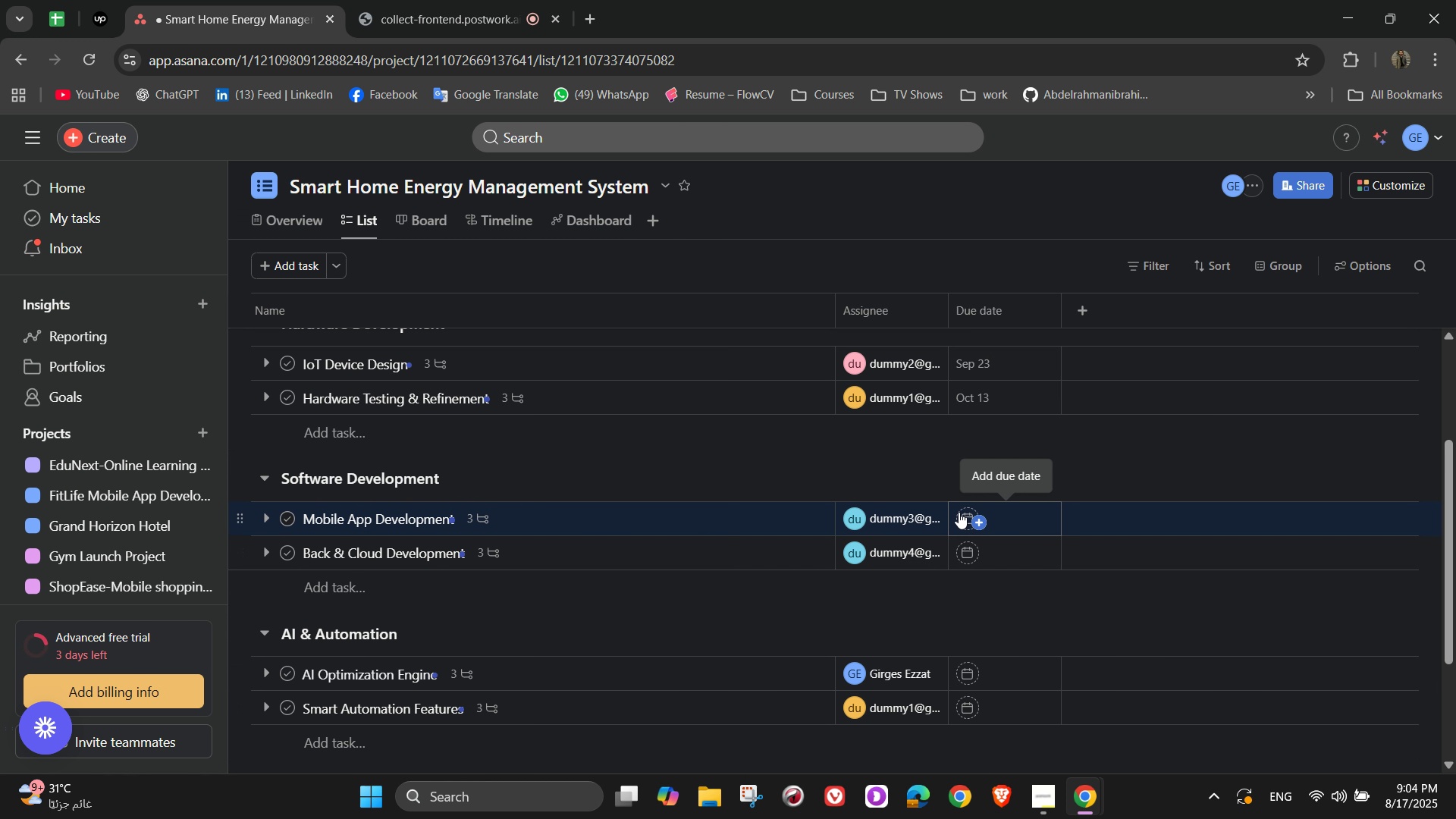 
left_click([976, 518])
 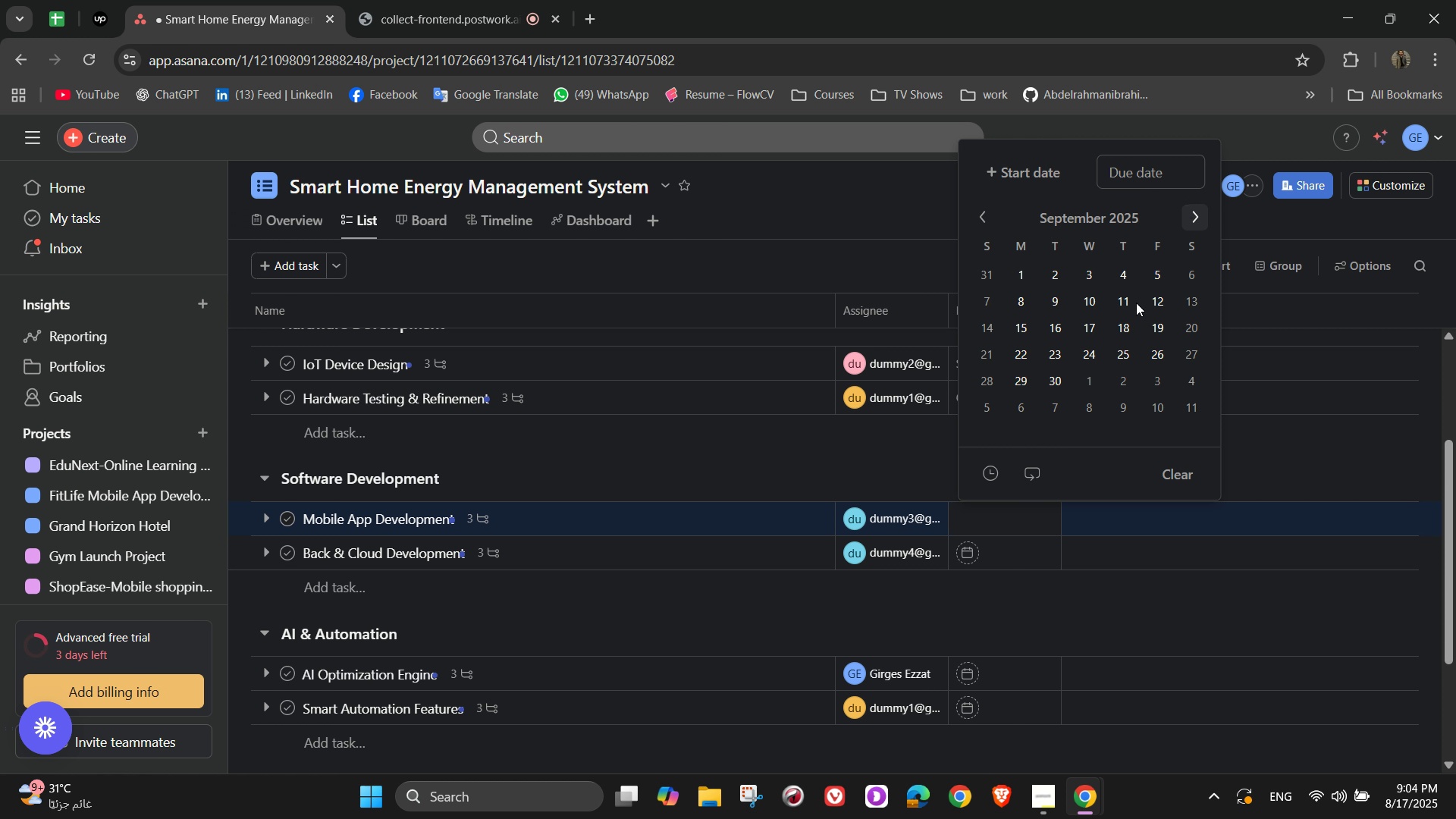 
left_click([880, 488])
 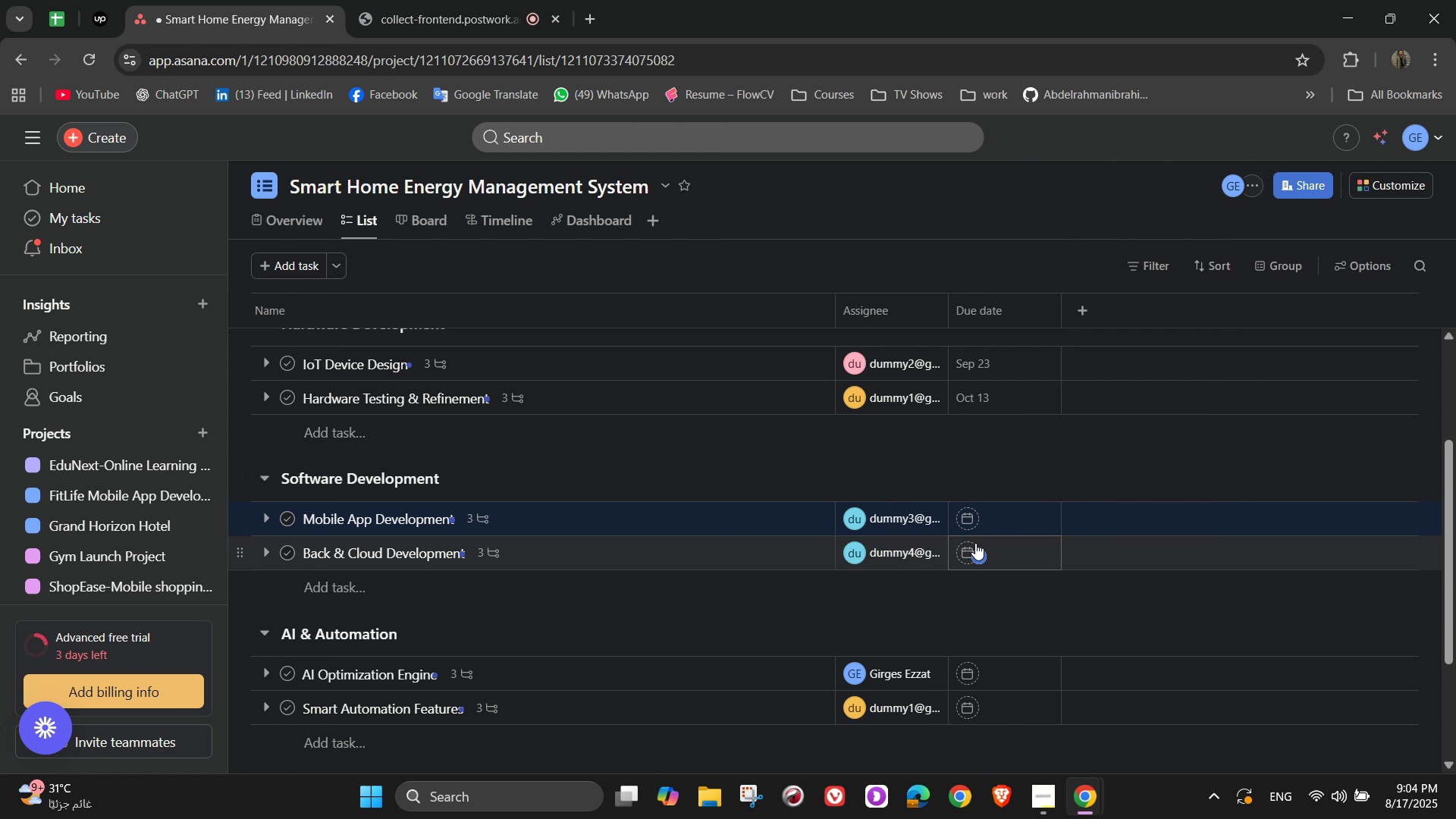 
left_click([971, 526])
 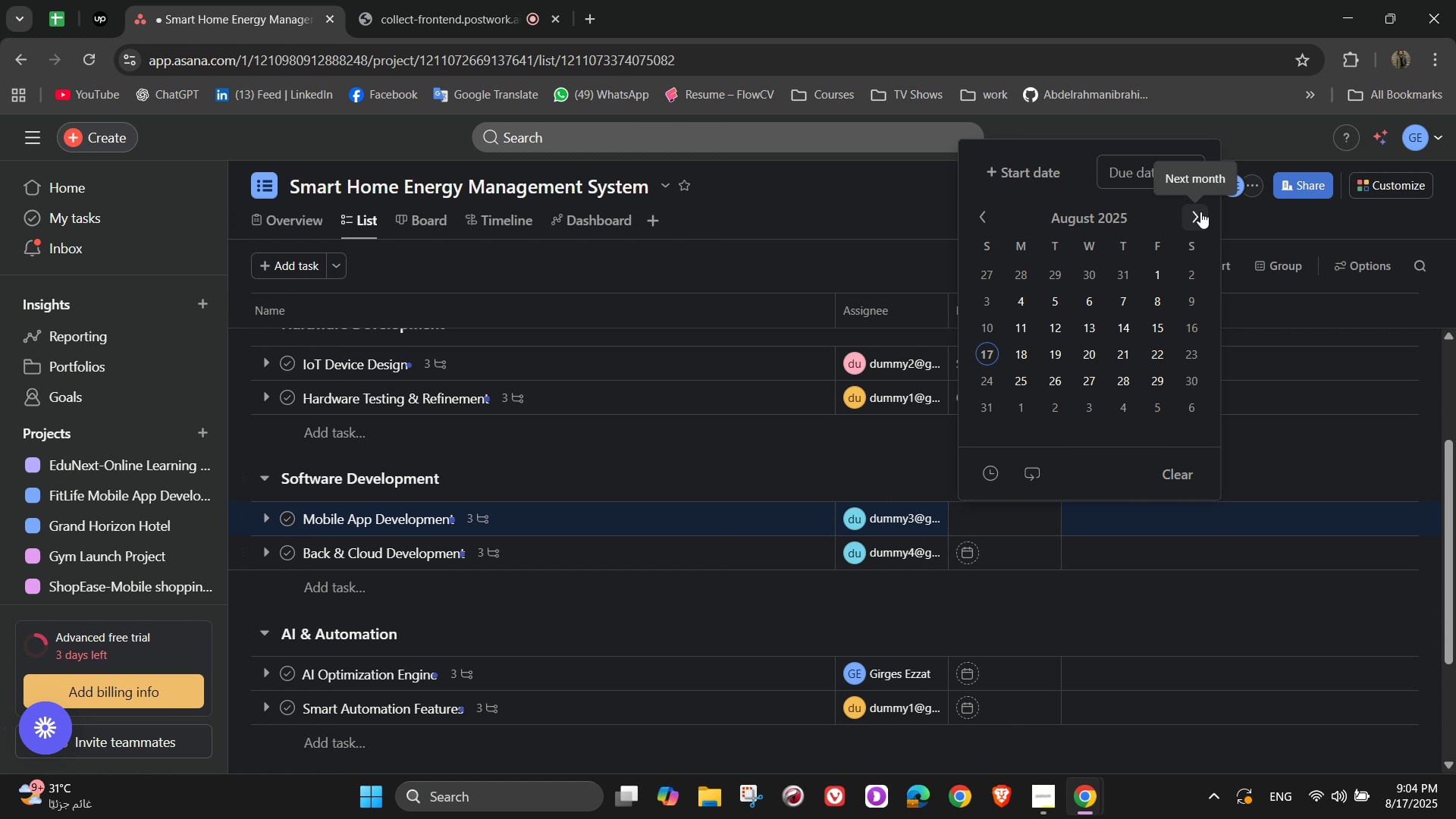 
double_click([1200, 212])
 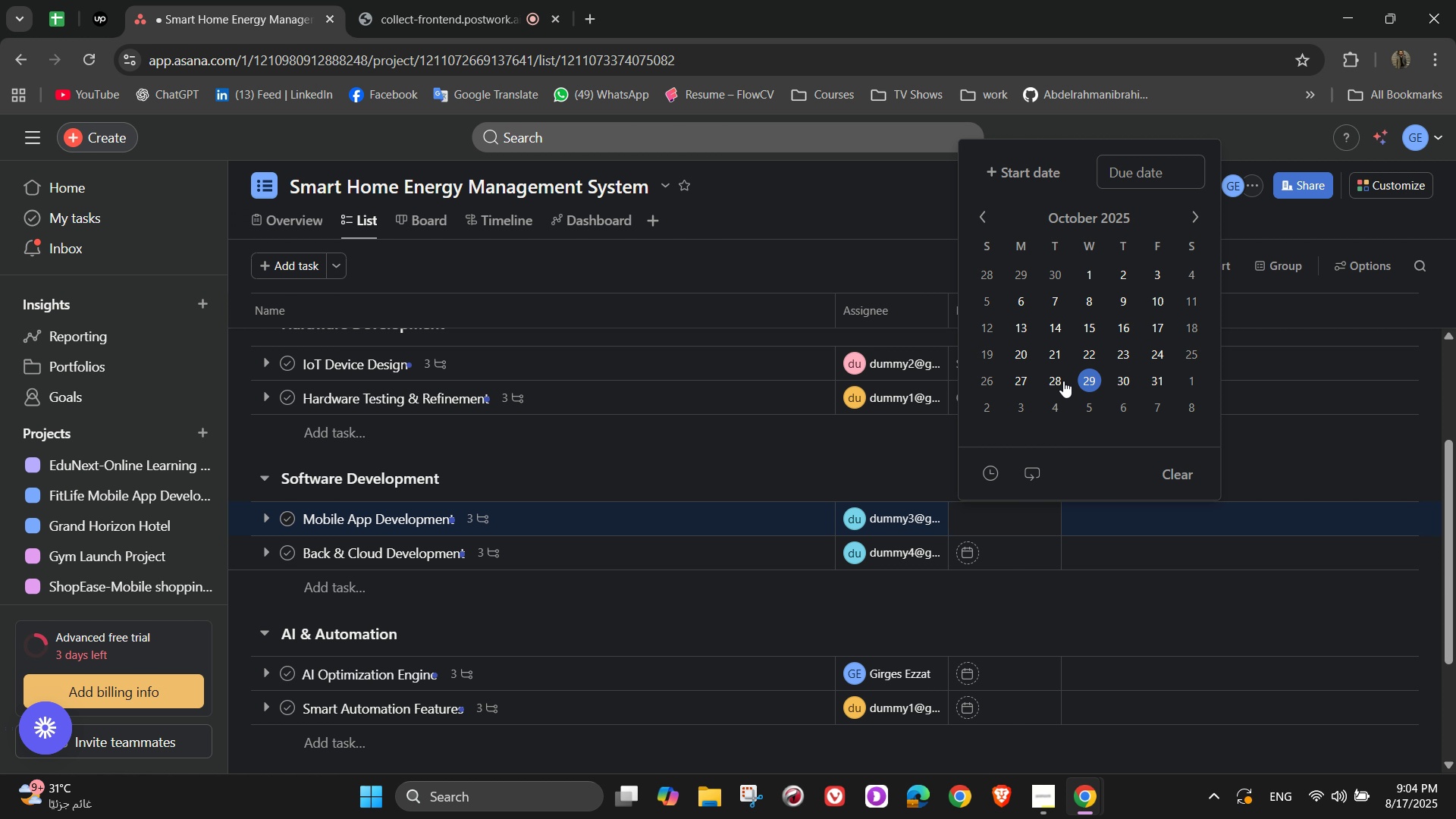 
left_click([1031, 385])
 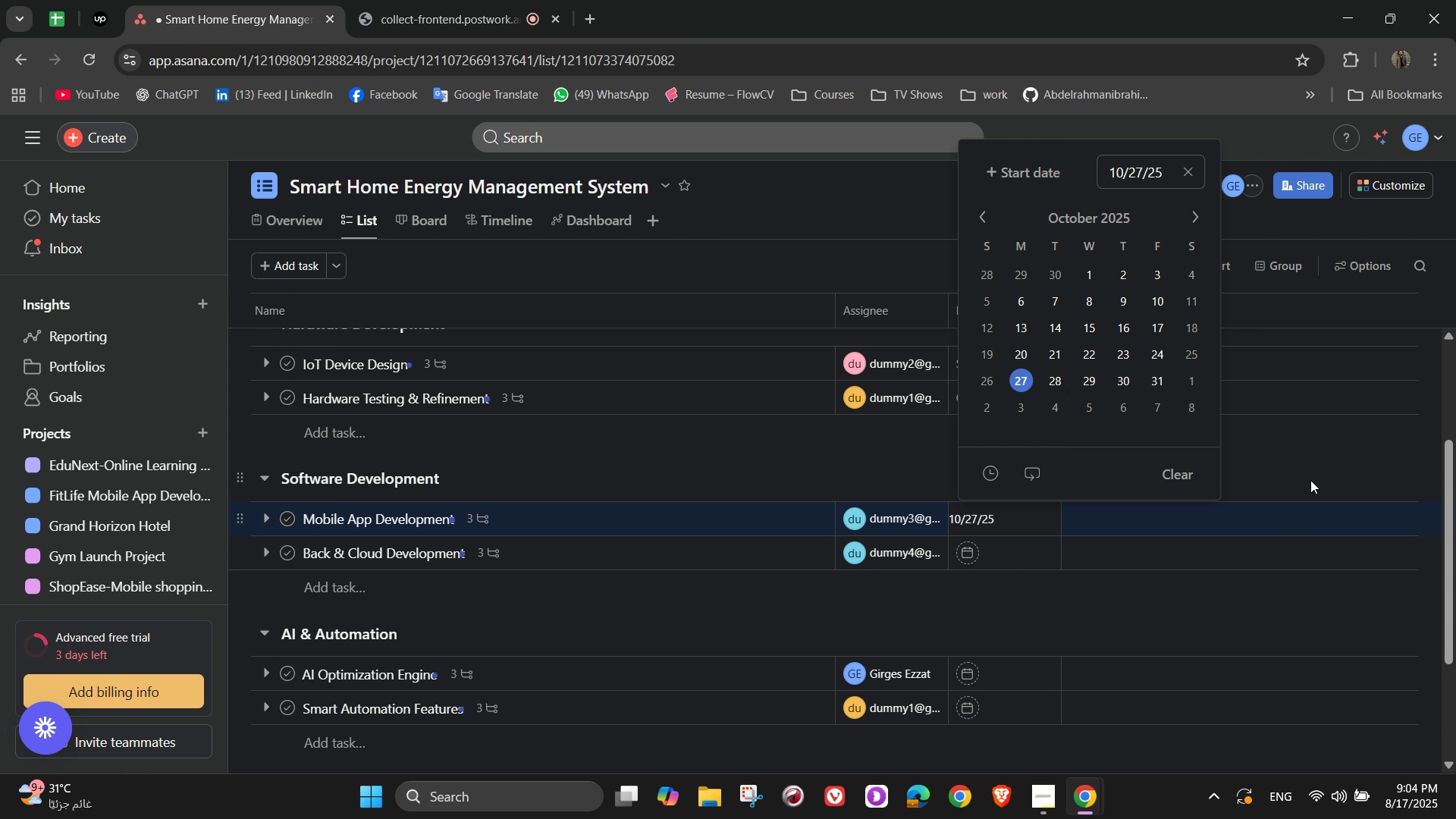 
left_click([1326, 453])
 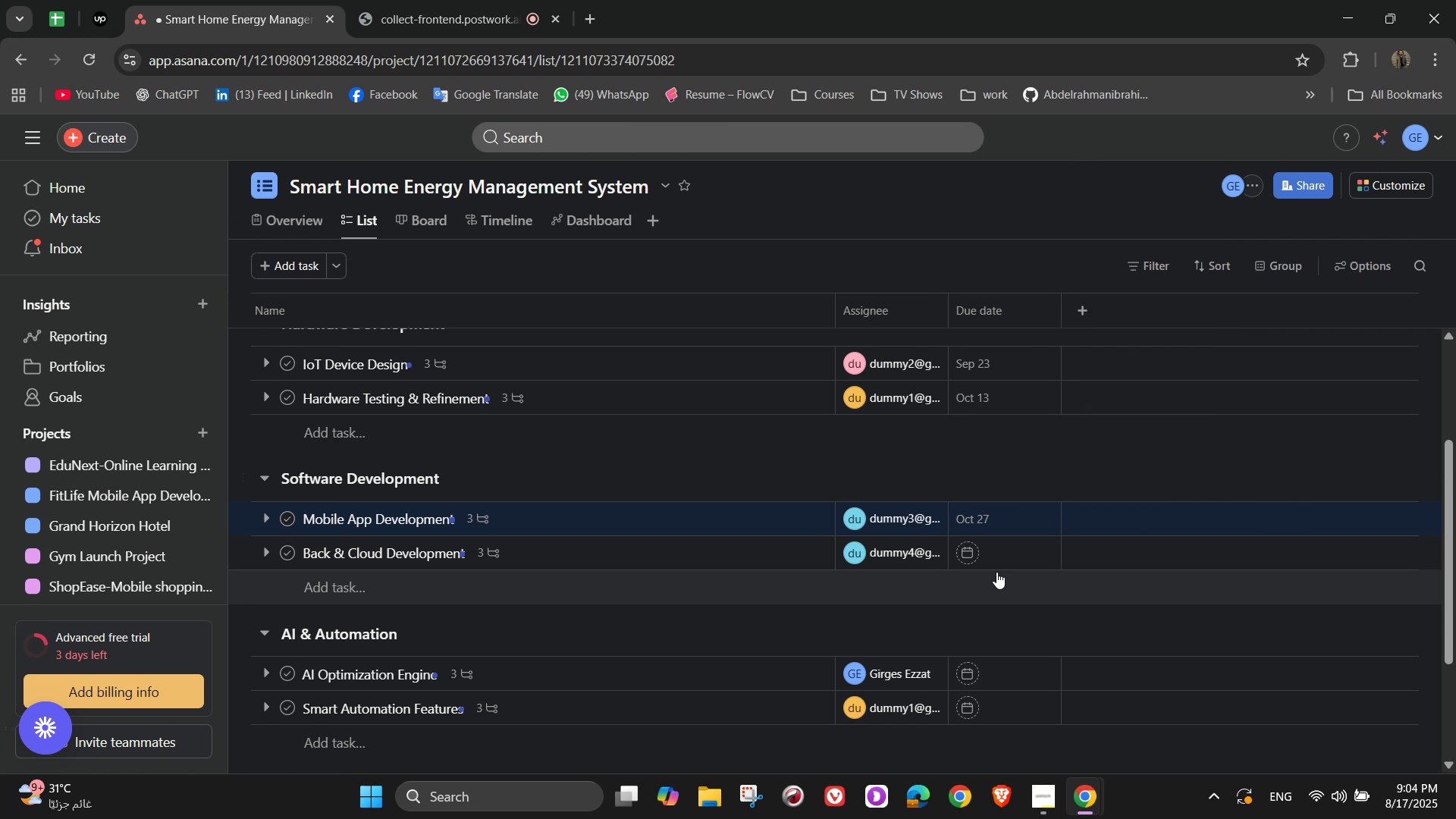 
left_click([978, 557])
 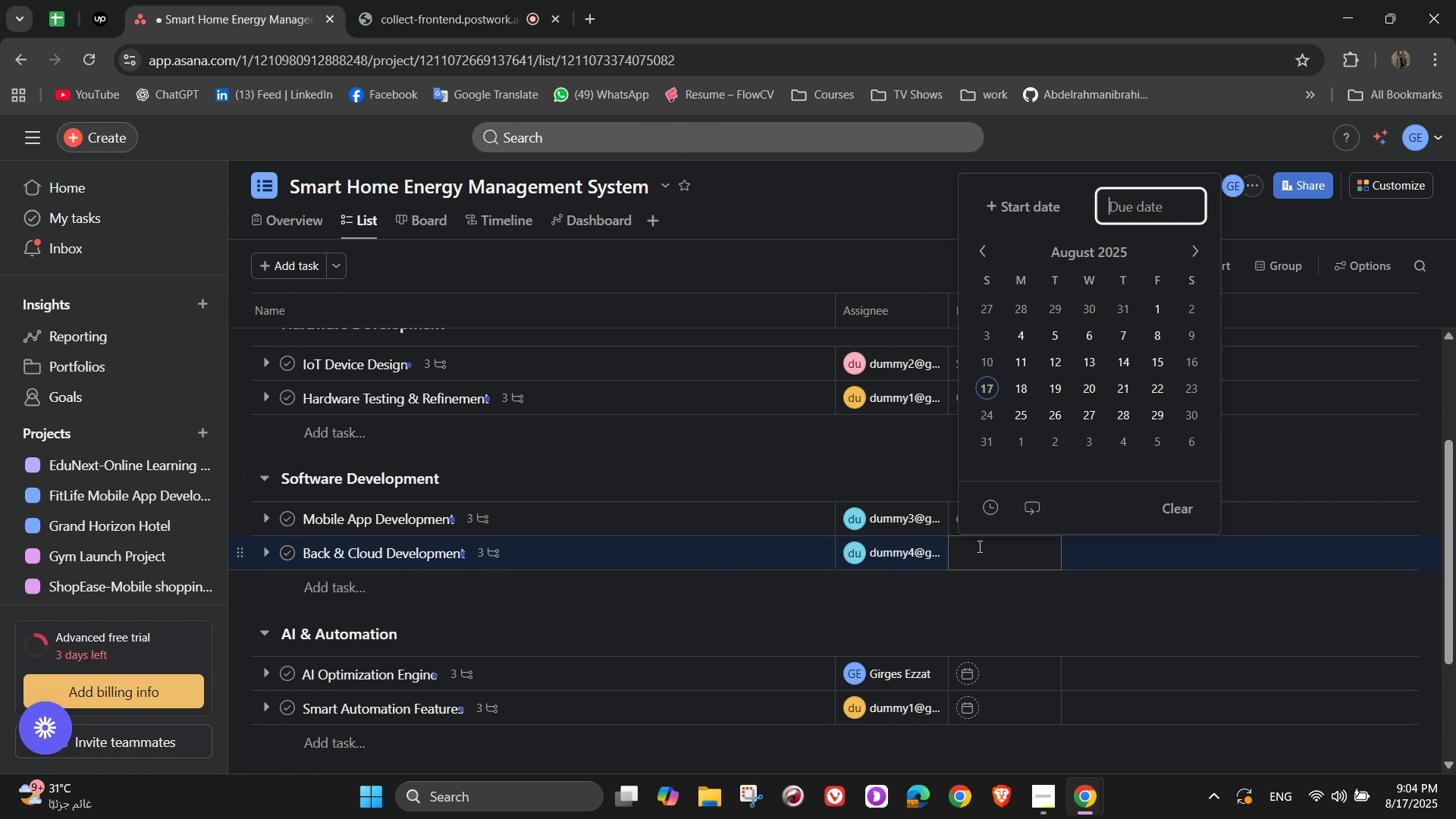 
left_click([1194, 256])
 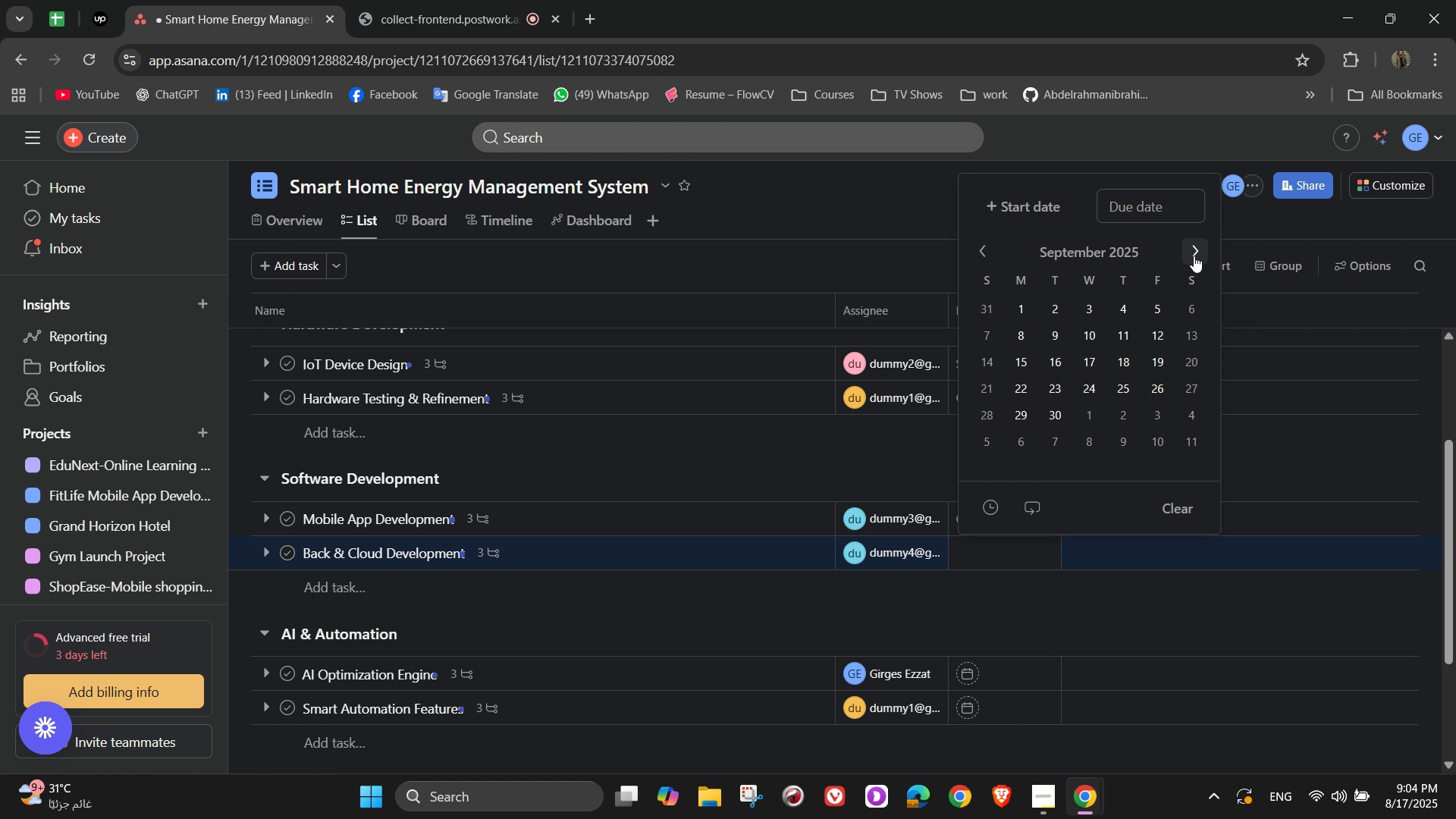 
double_click([1194, 256])
 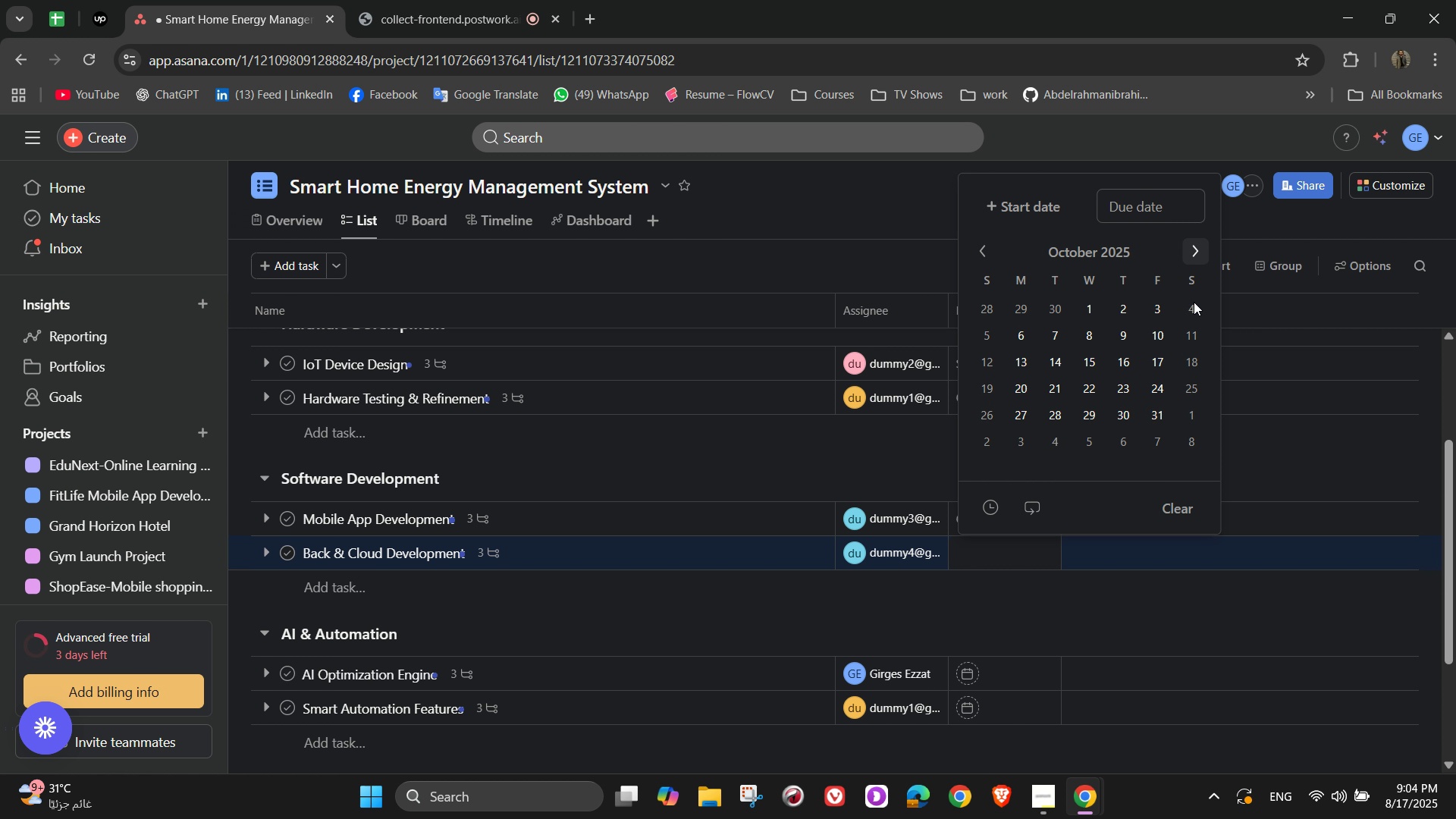 
left_click([1266, 481])
 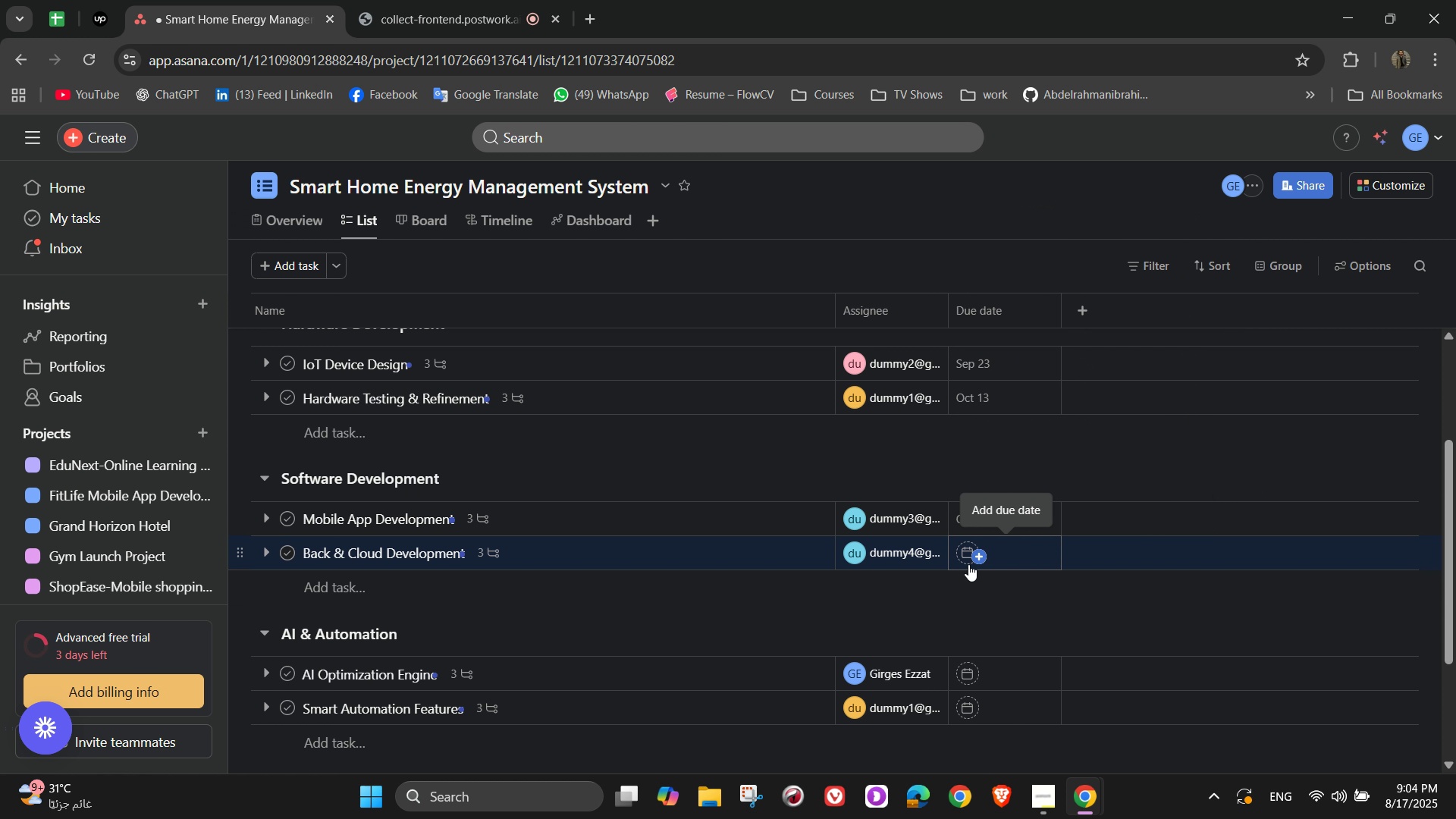 
left_click([968, 564])
 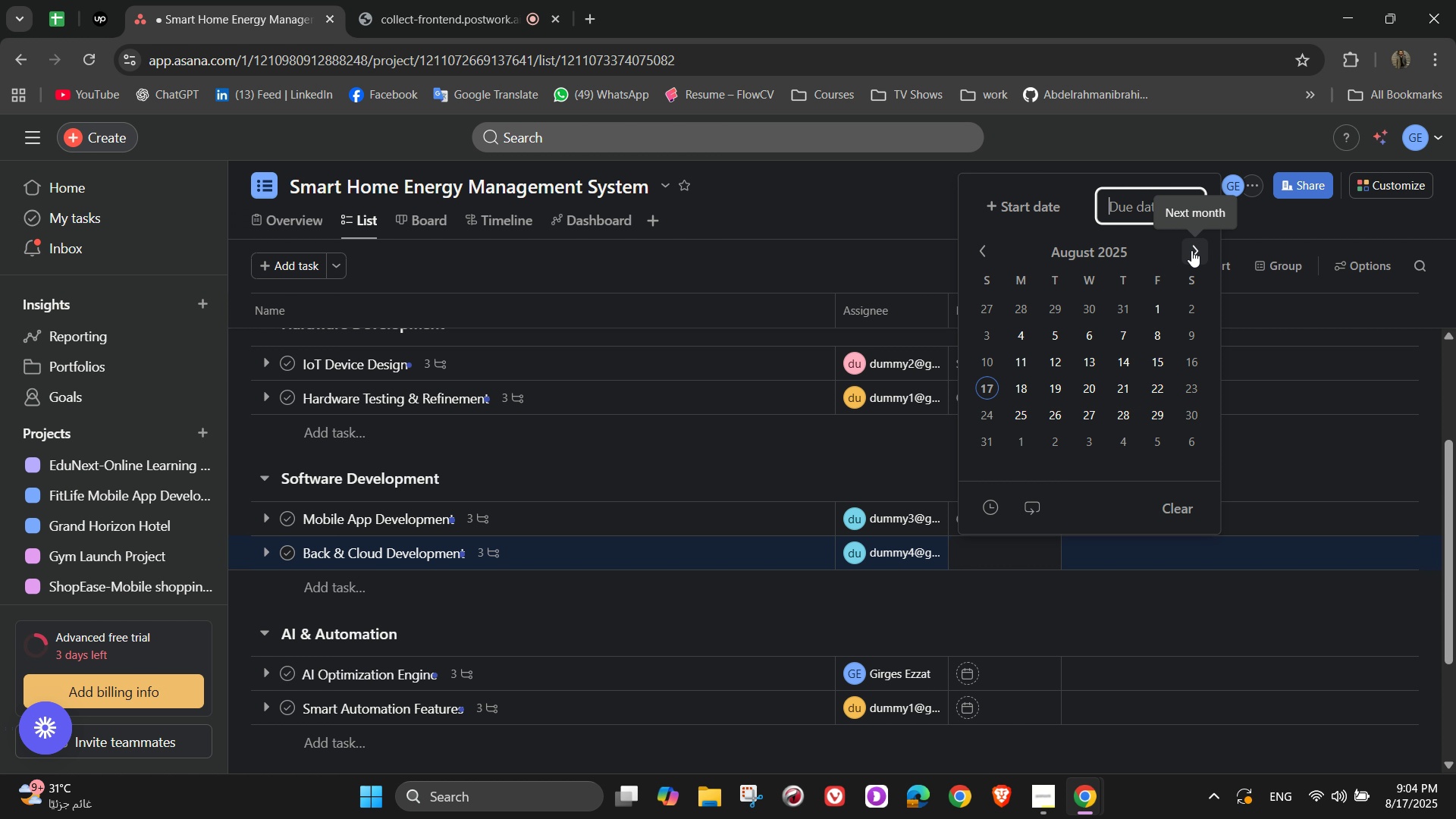 
left_click([1191, 250])
 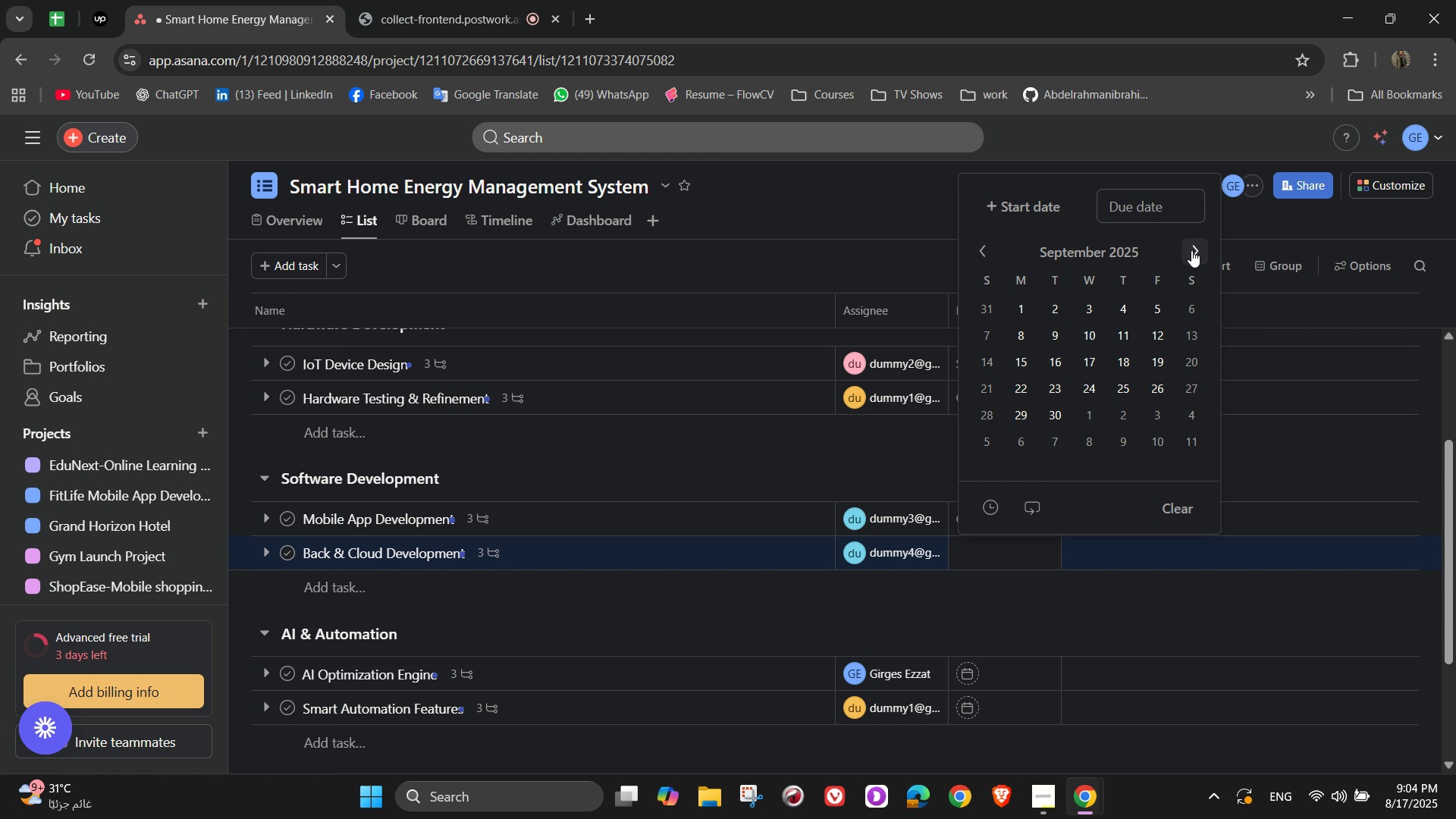 
left_click([1191, 250])
 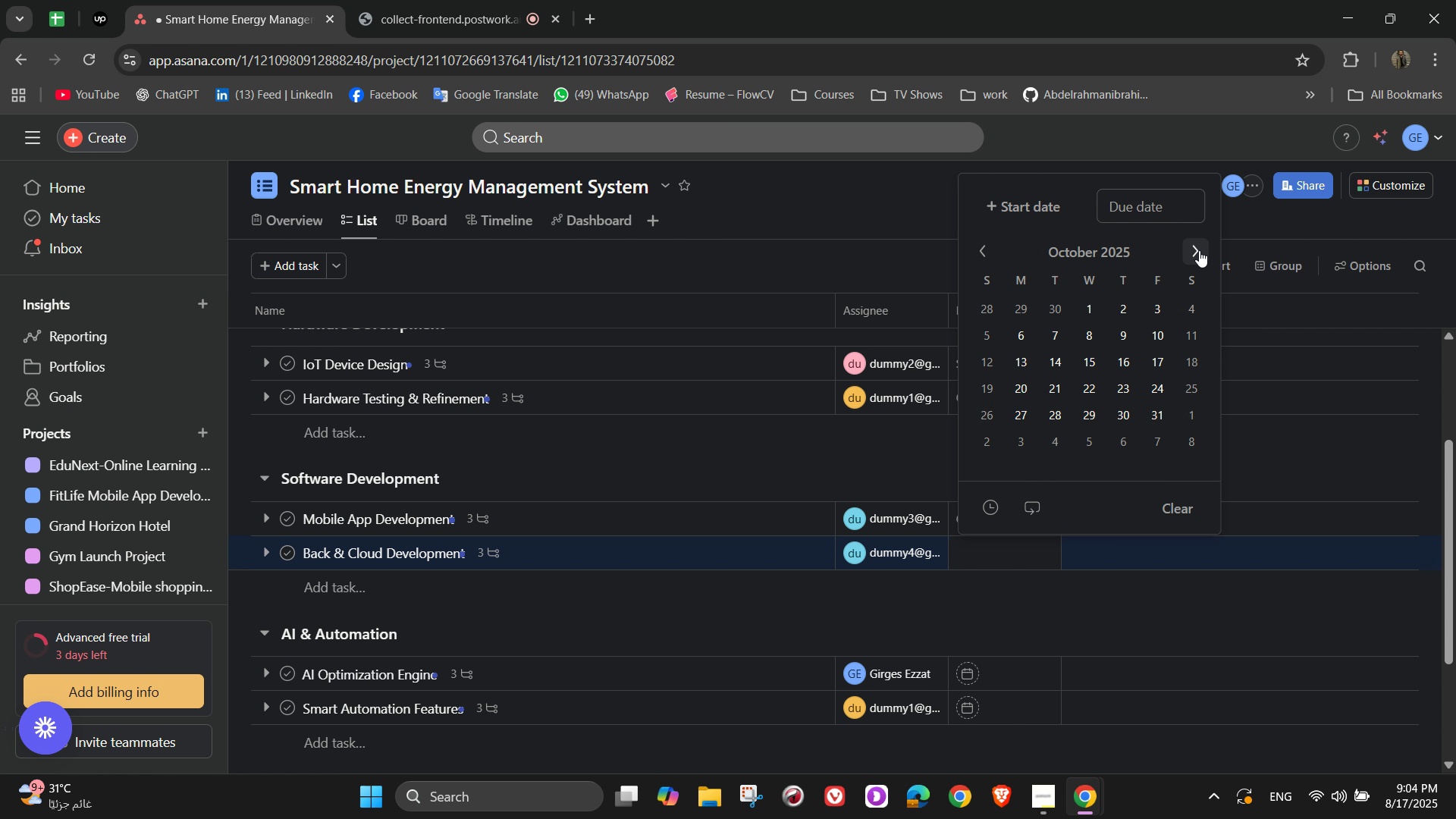 
left_click([1199, 250])
 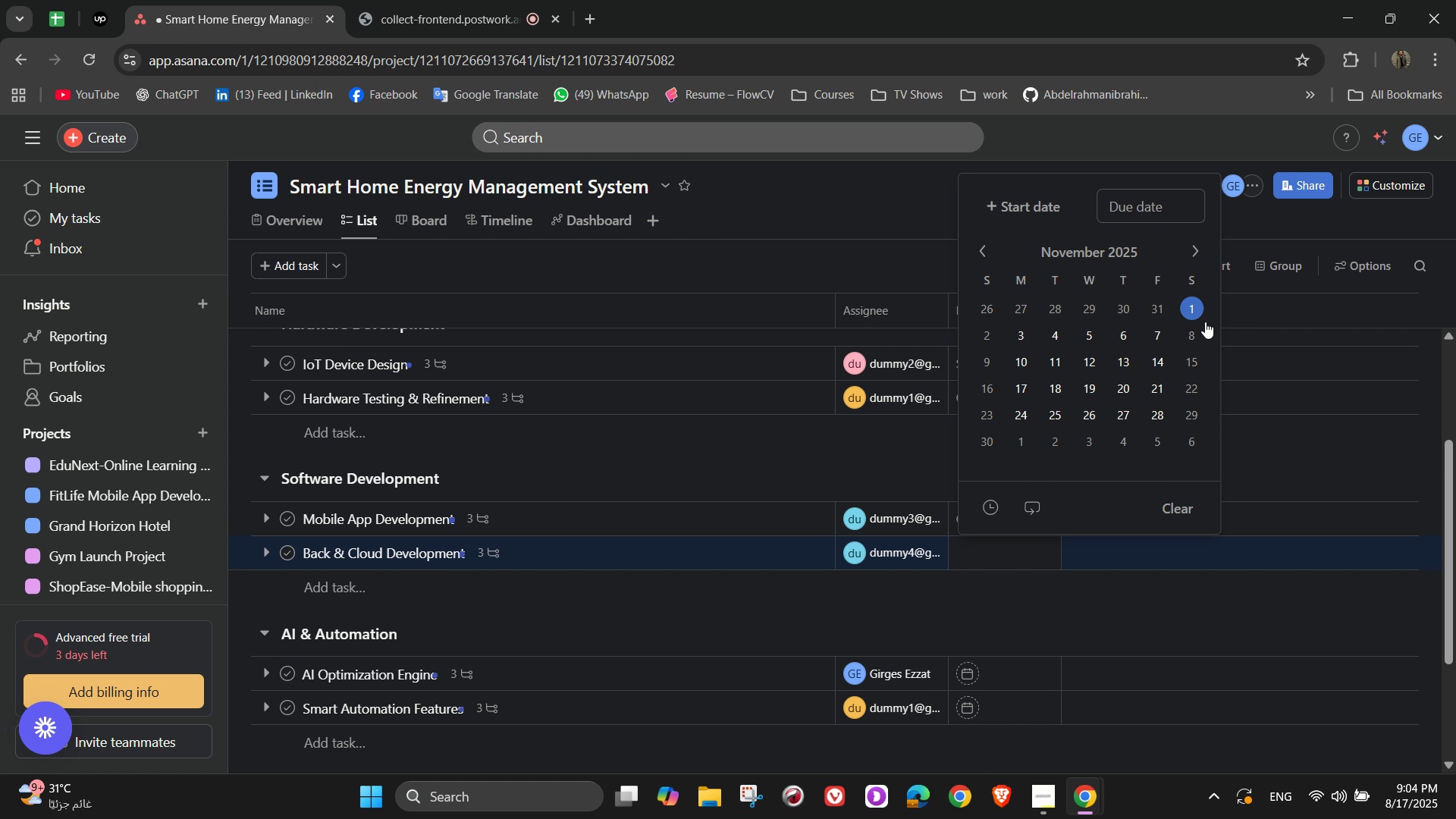 
left_click([1311, 471])
 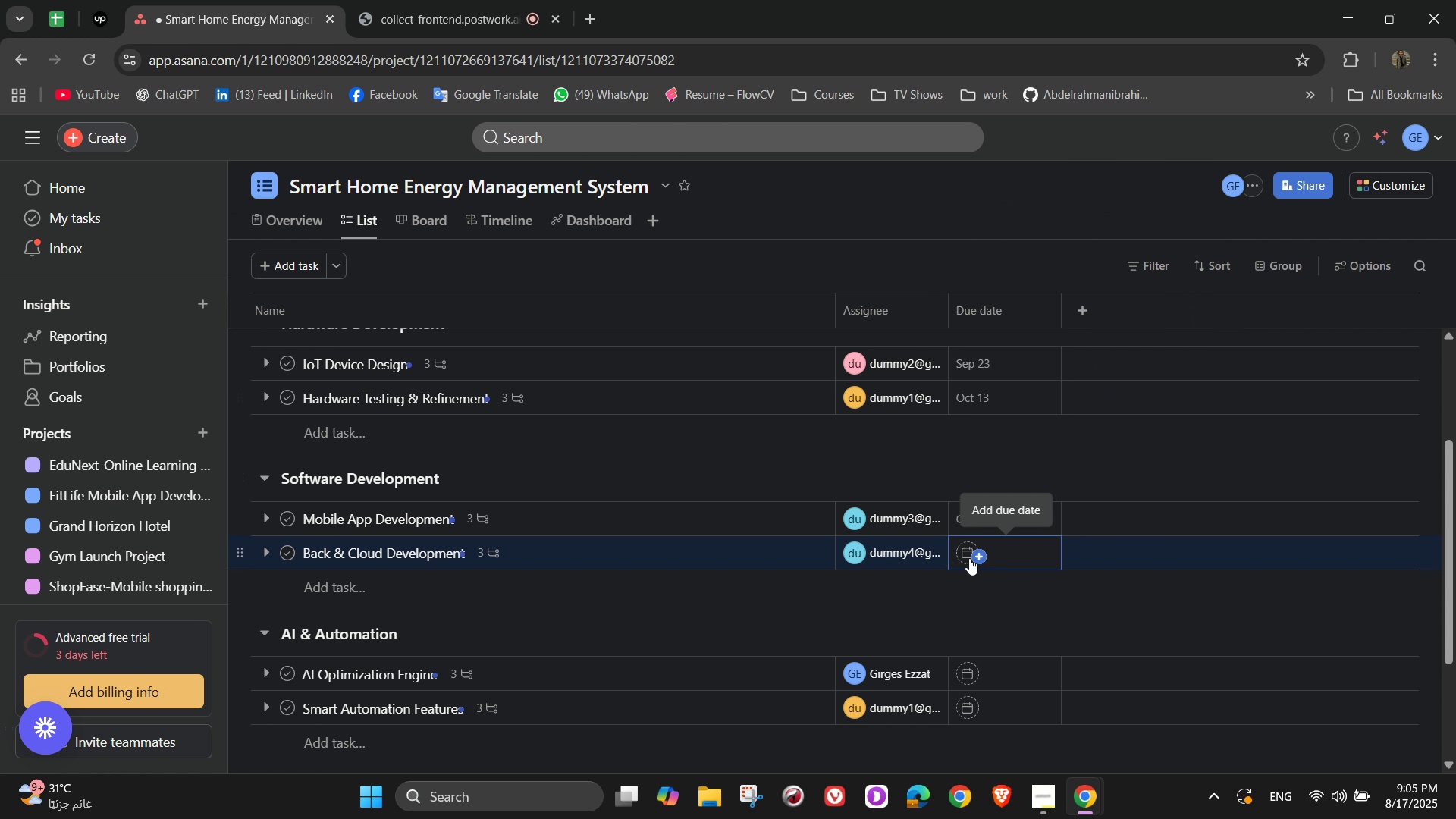 
left_click([969, 558])
 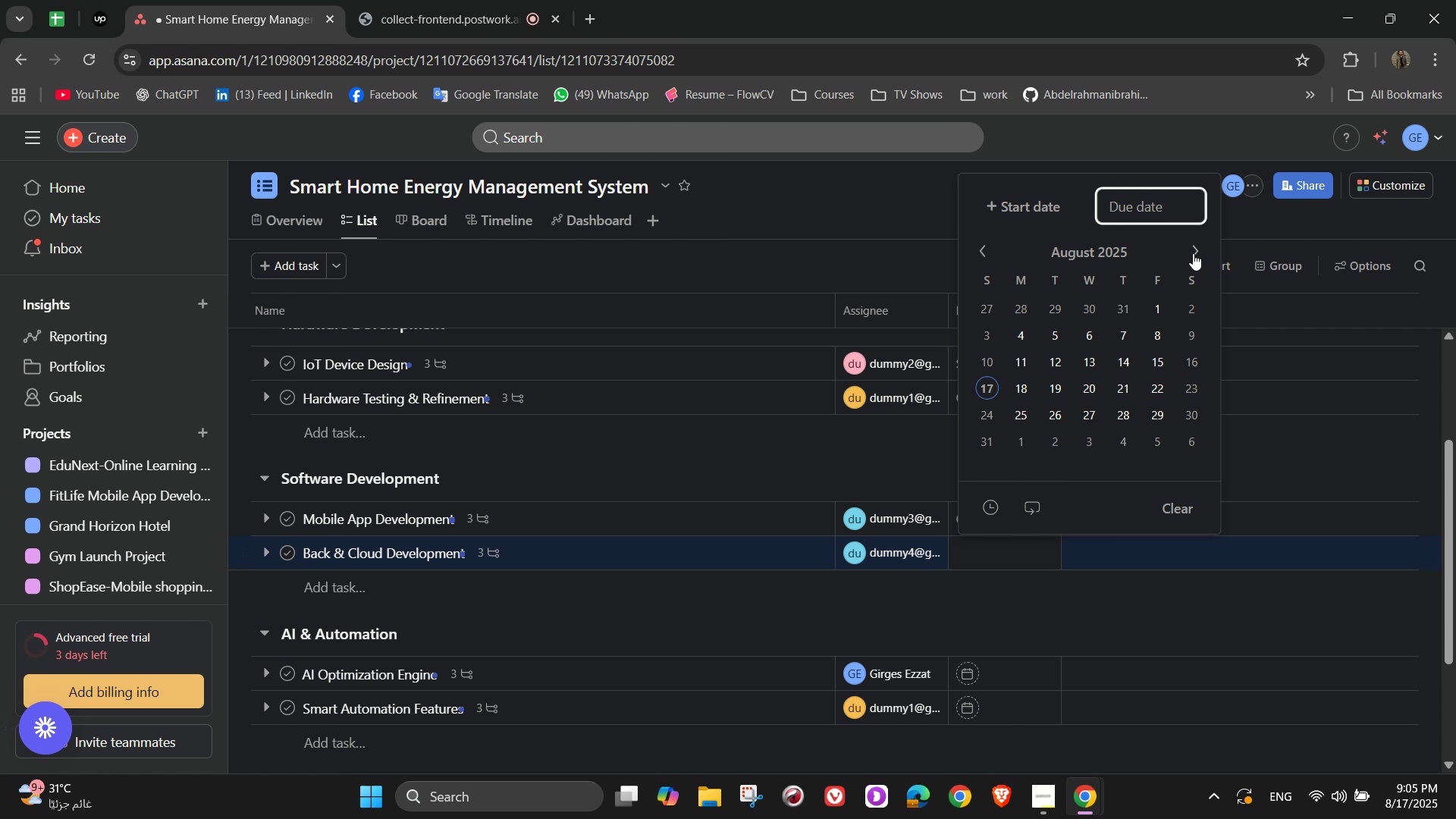 
left_click([1197, 252])
 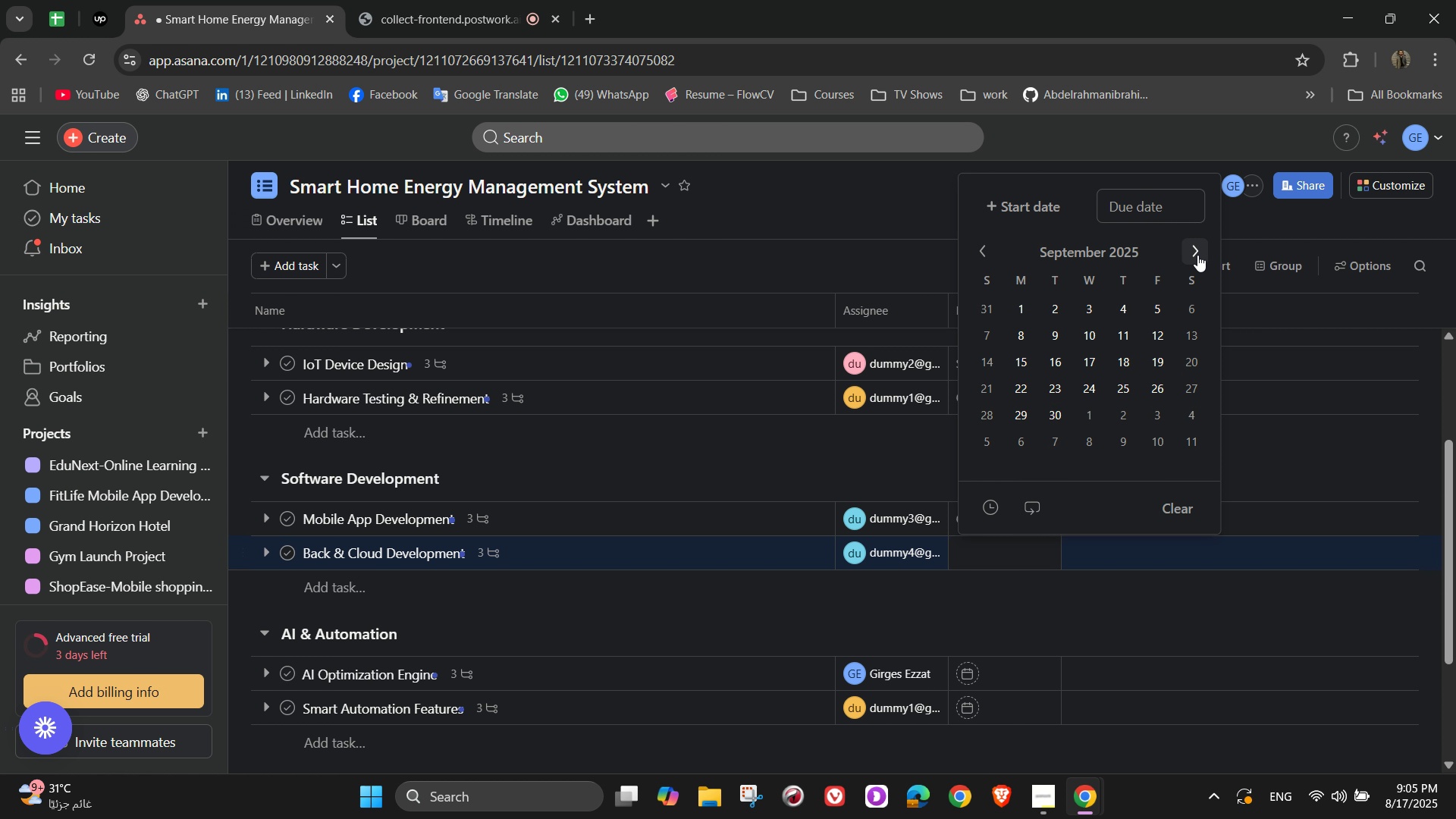 
left_click([1197, 255])
 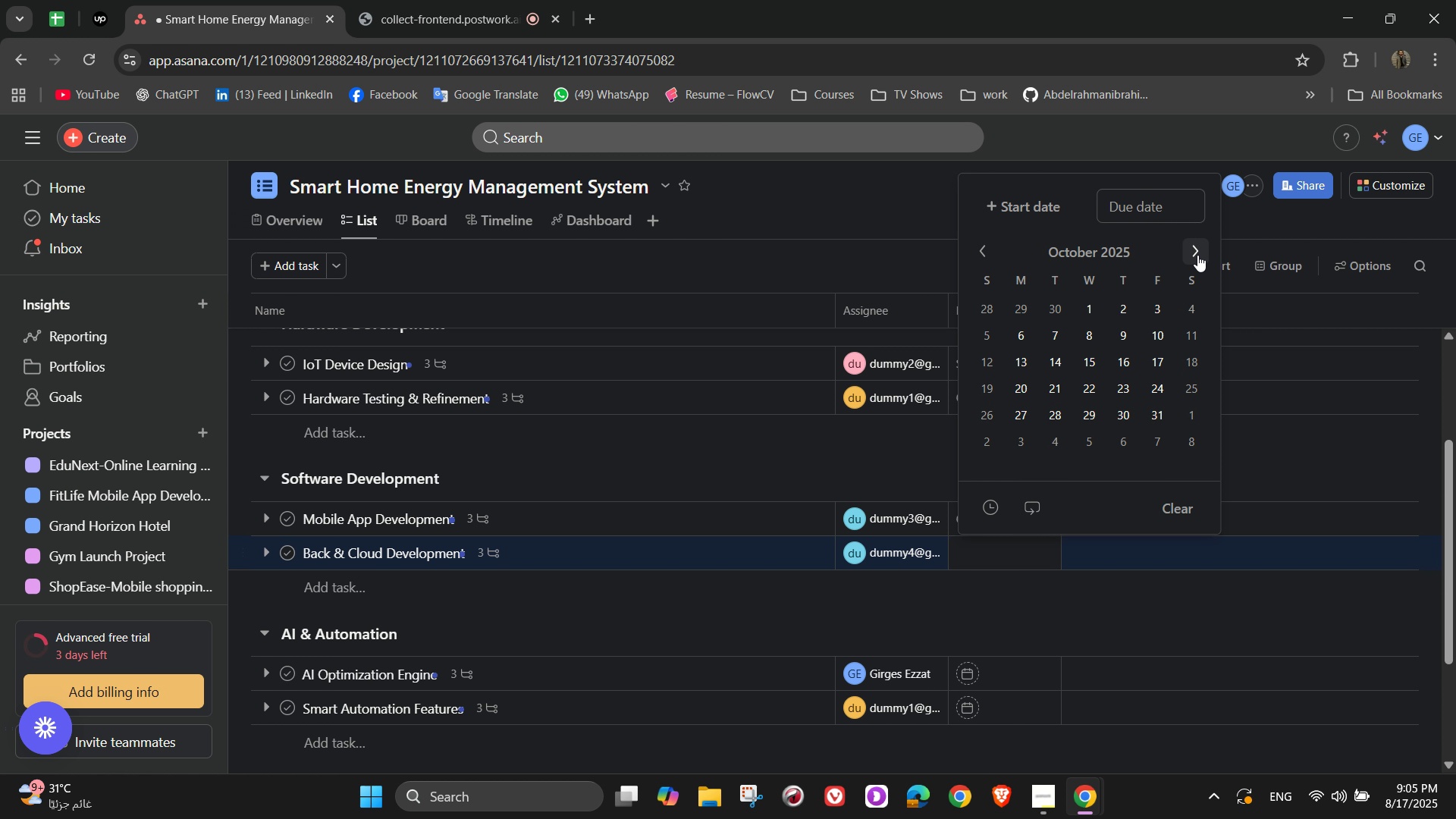 
left_click([1197, 255])
 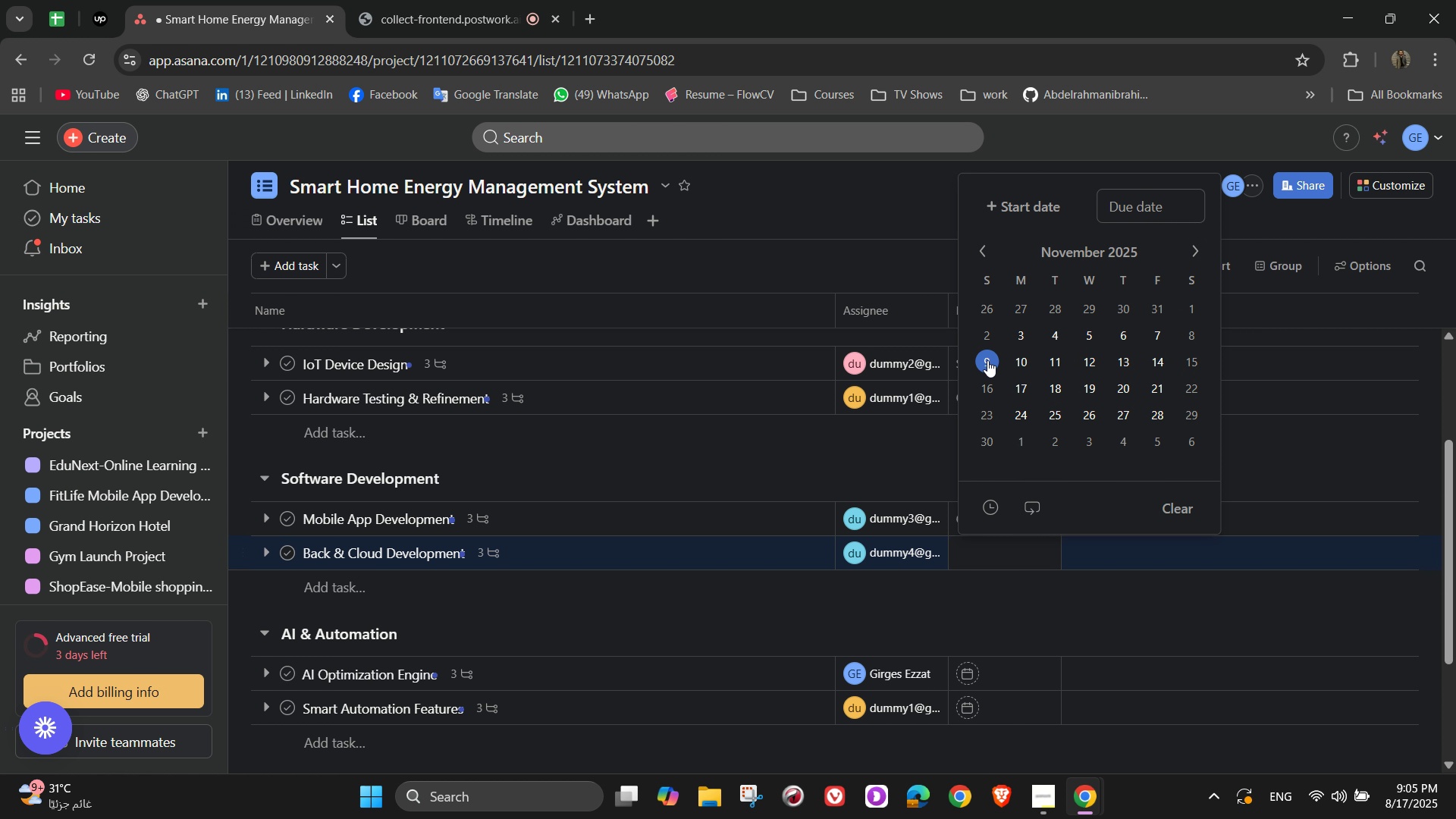 
left_click([1020, 369])
 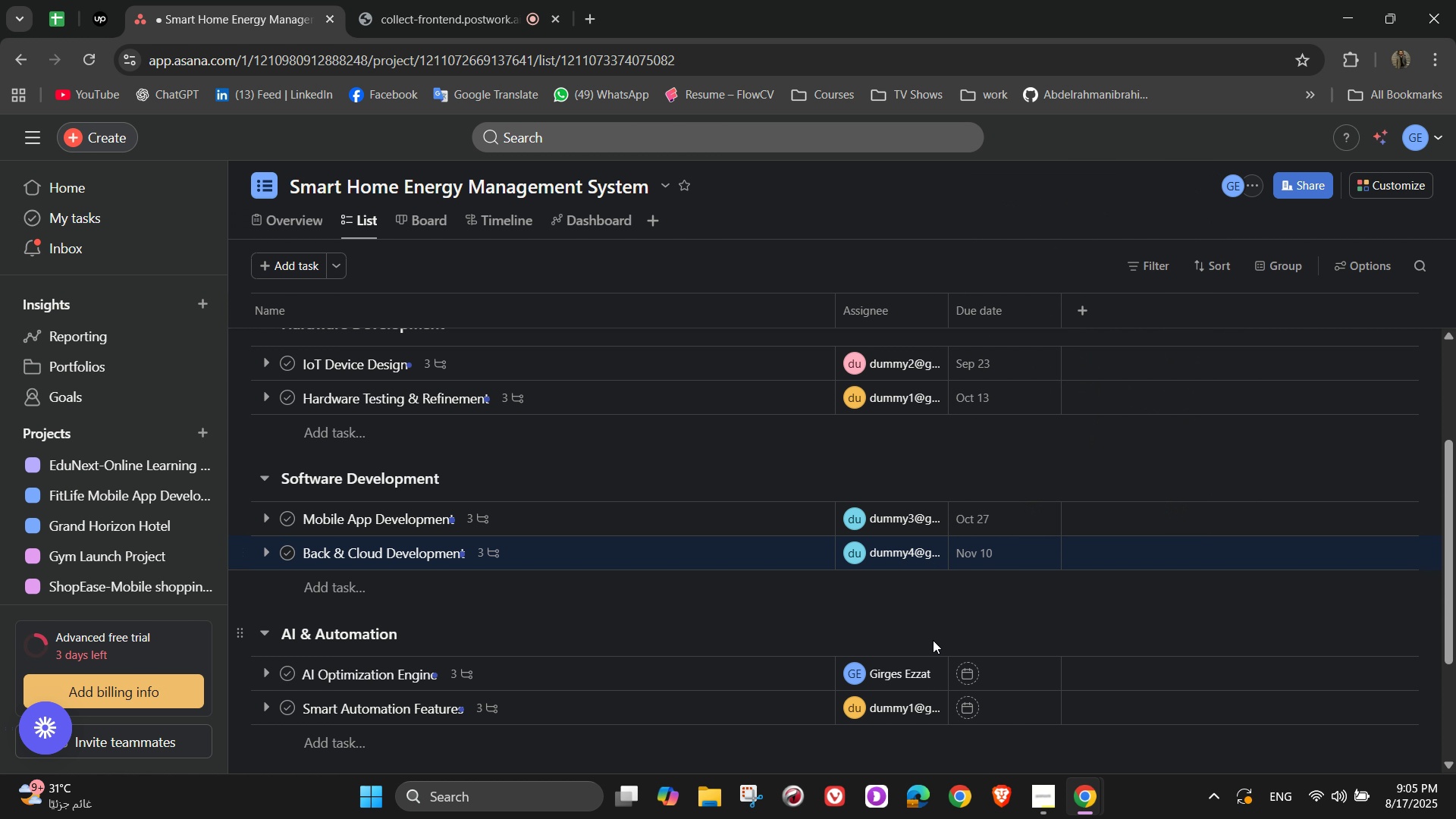 
left_click([933, 640])
 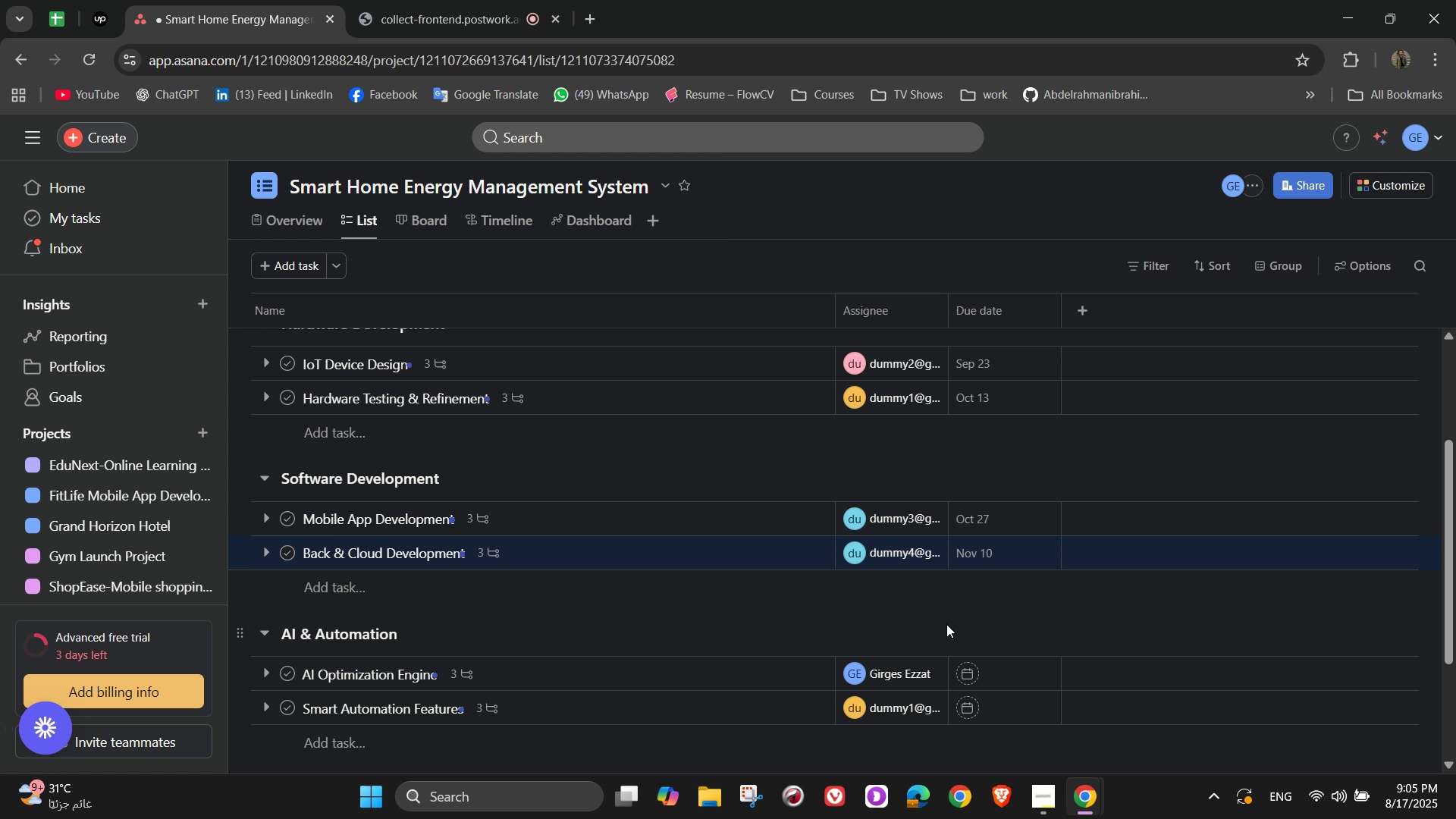 
scroll: coordinate [1004, 554], scroll_direction: none, amount: 0.0
 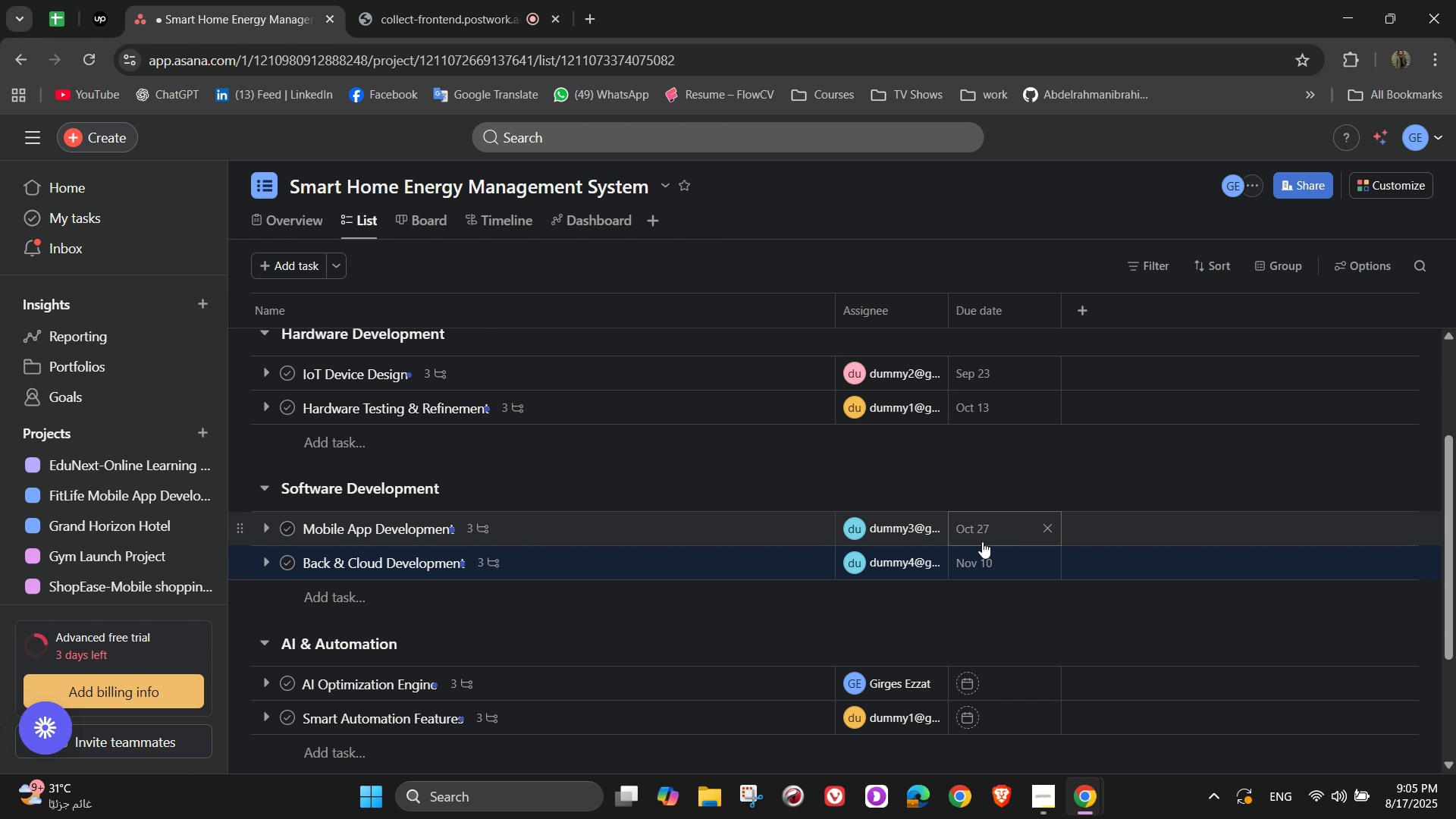 
scroll: coordinate [992, 605], scroll_direction: down, amount: 2.0
 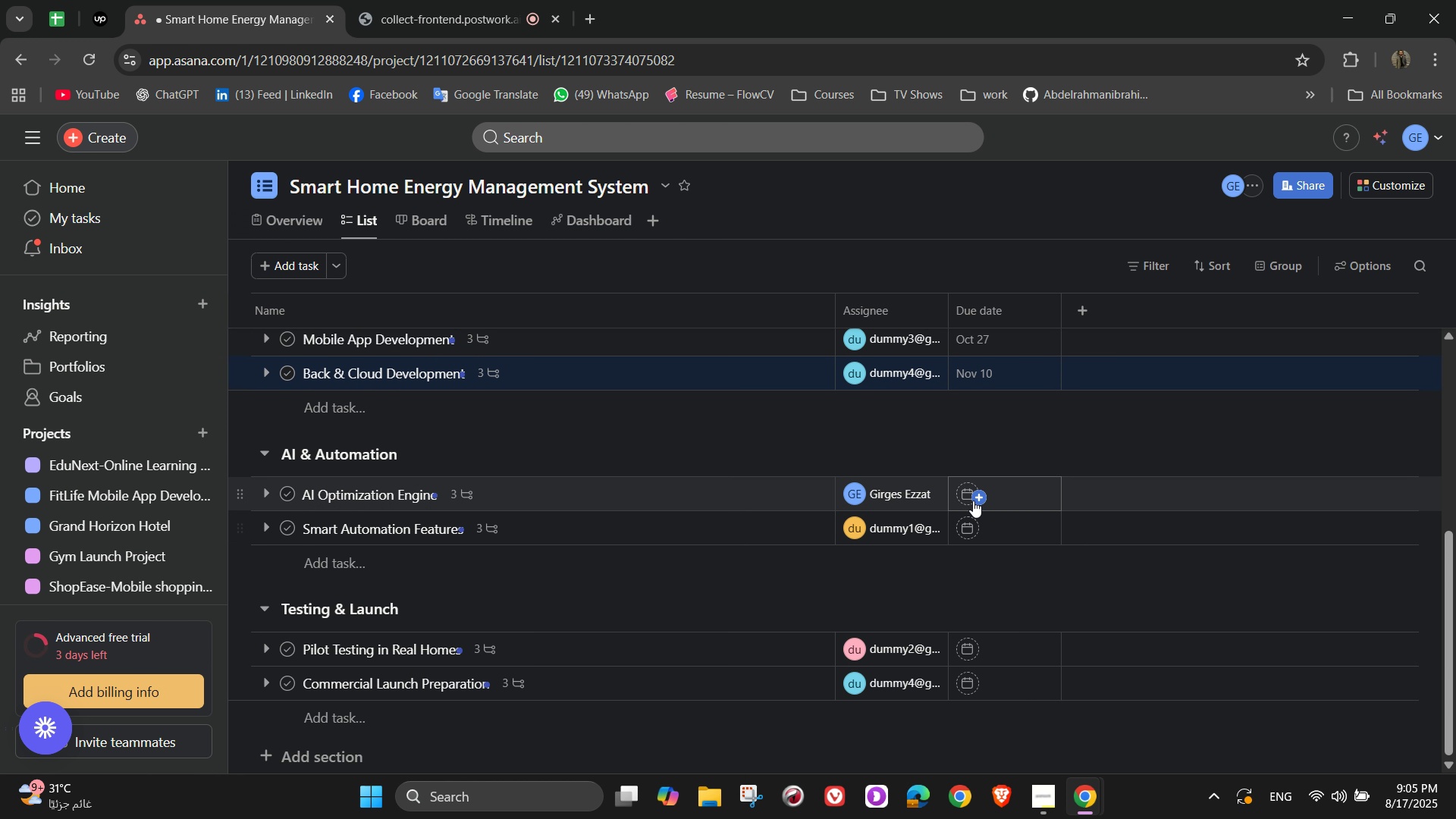 
left_click([972, 499])
 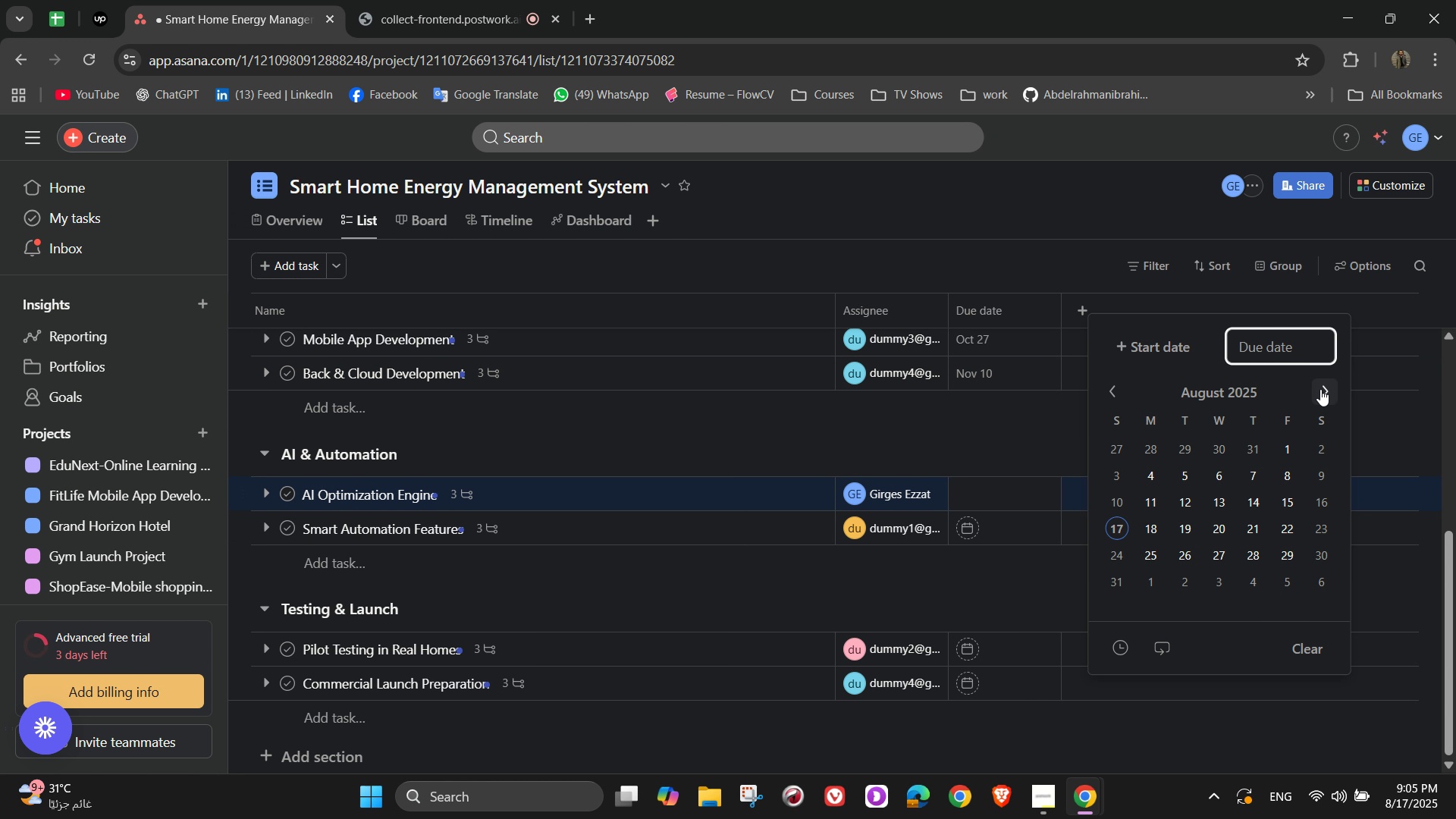 
double_click([1322, 389])
 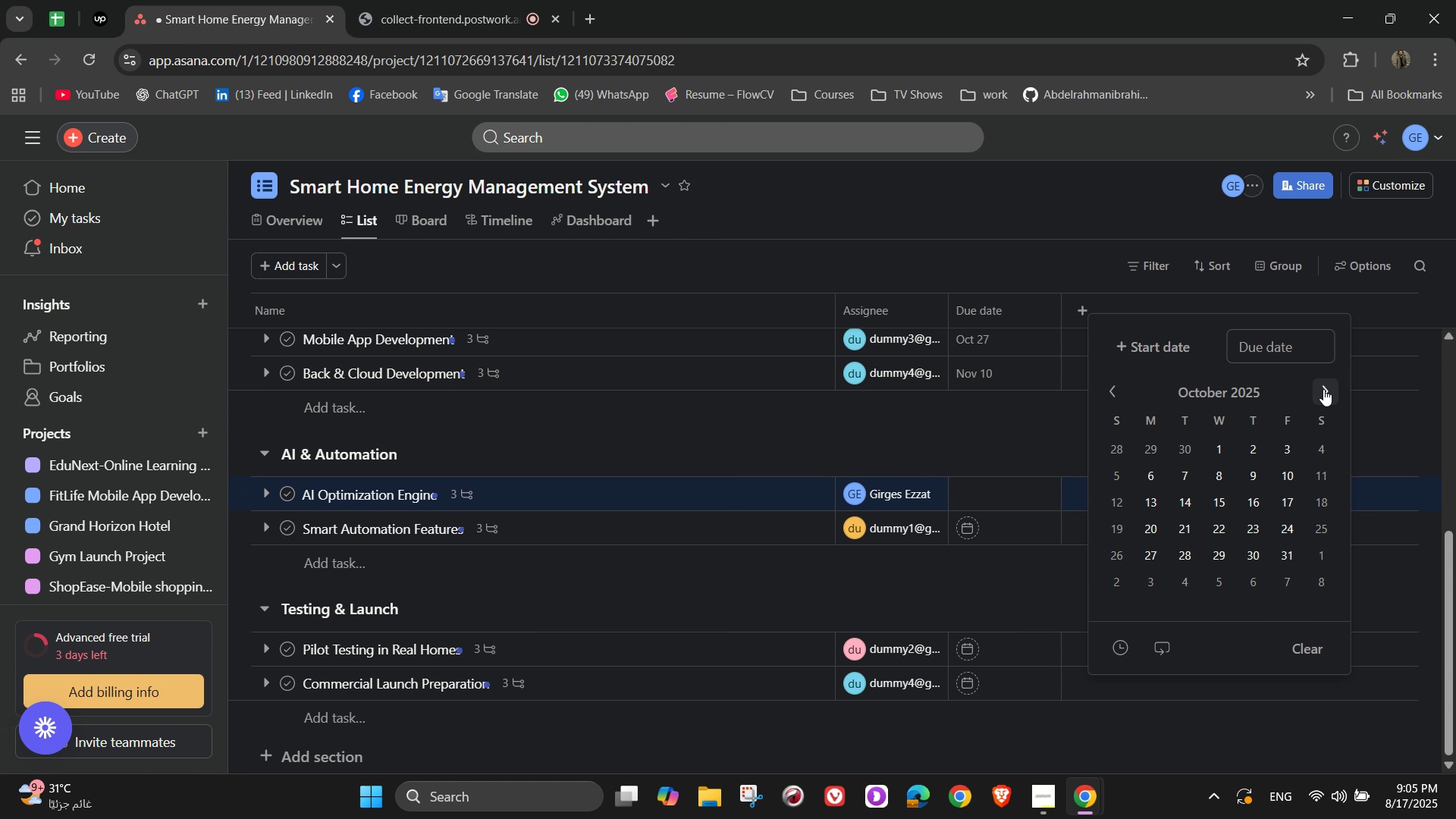 
left_click([1323, 389])
 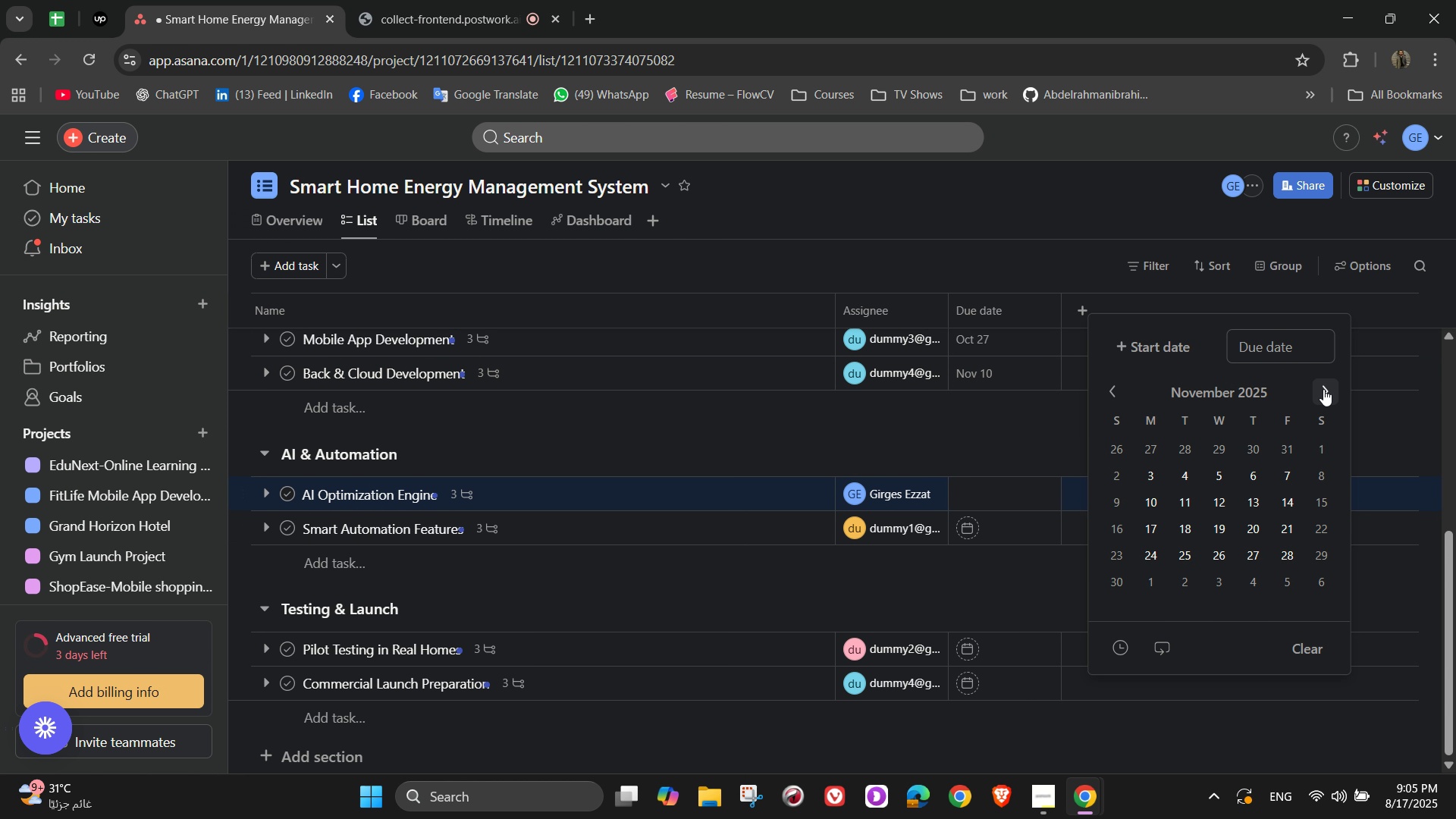 
left_click([1323, 389])
 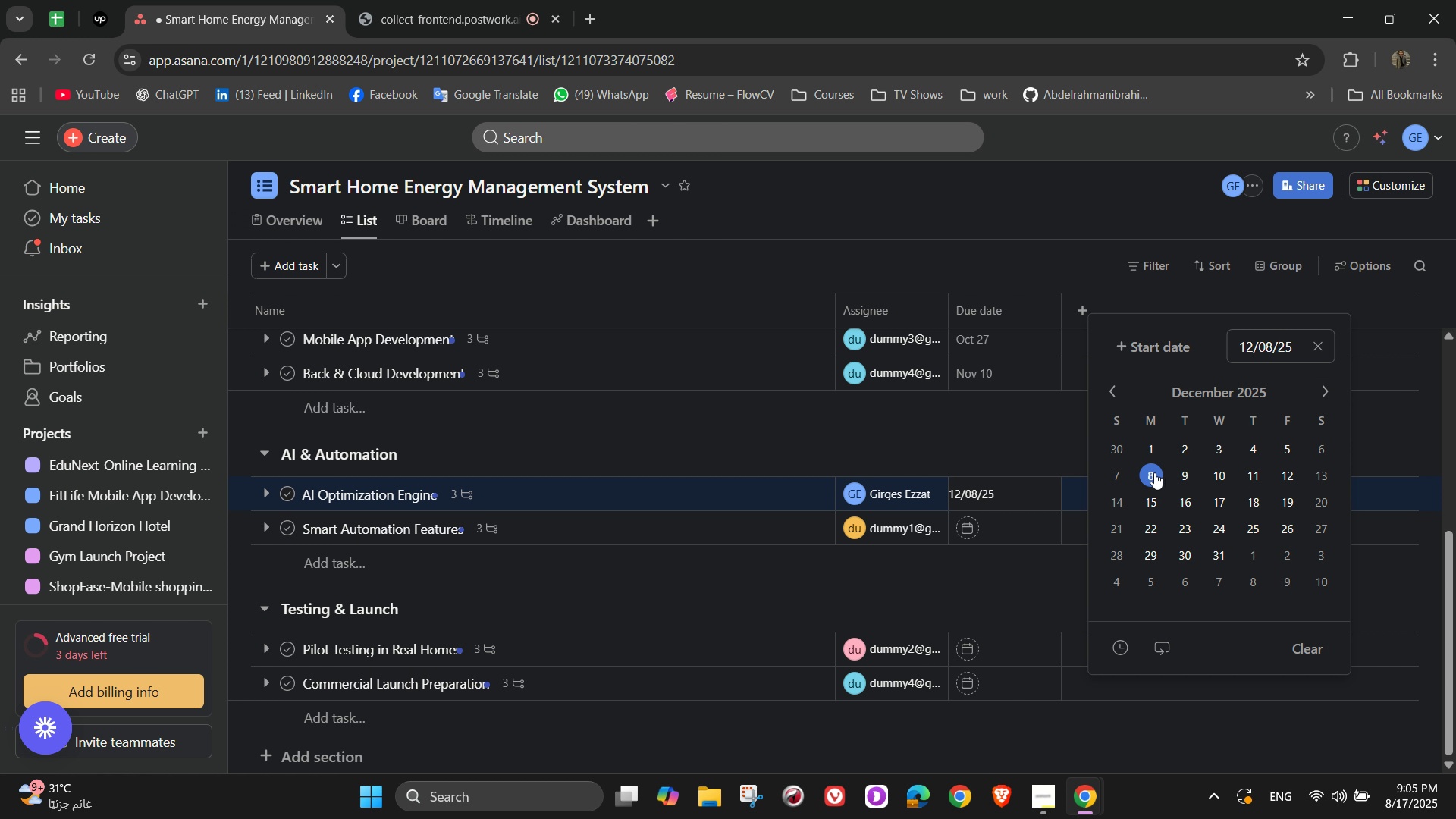 
wait(5.93)
 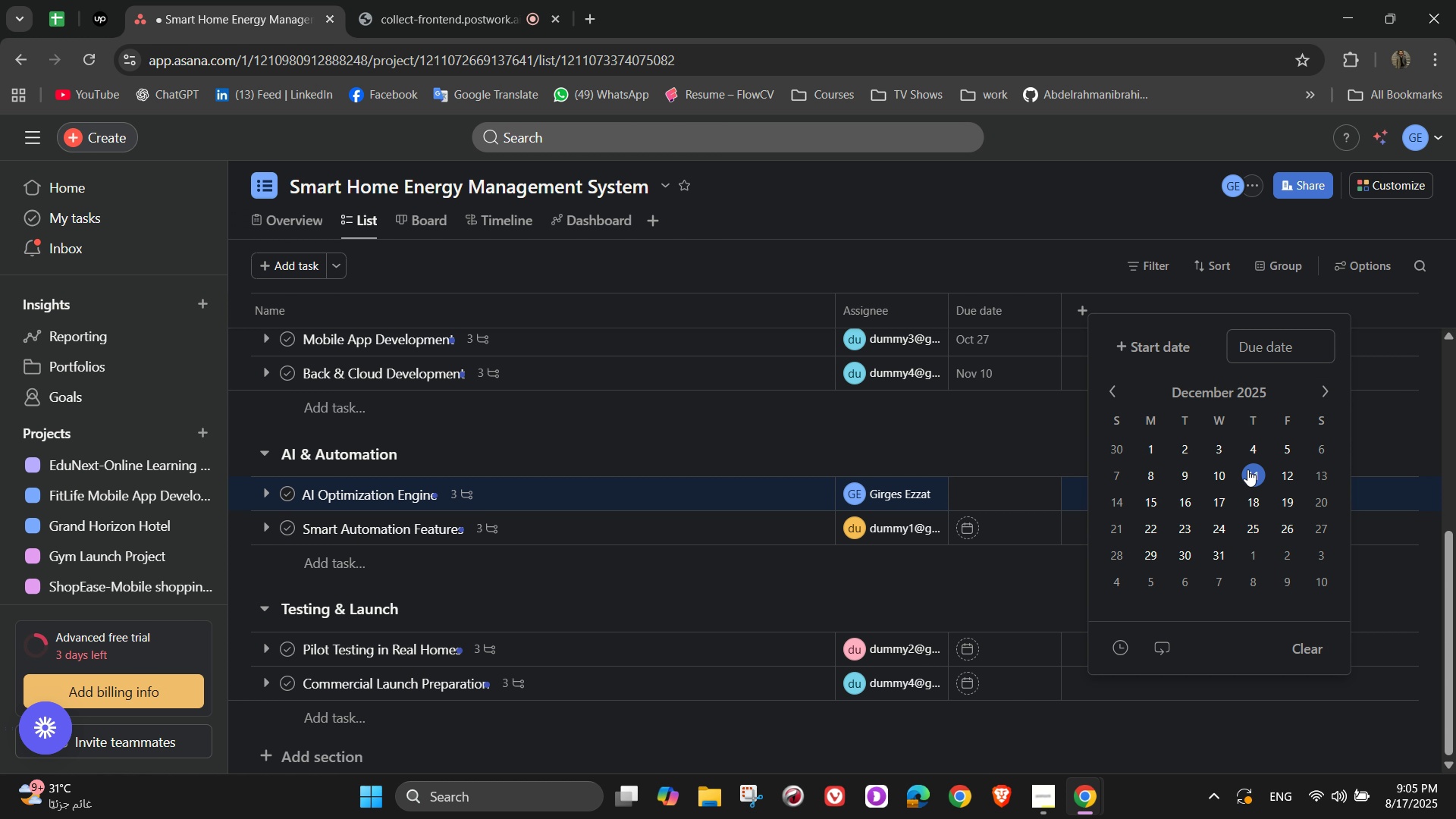 
left_click([1154, 472])
 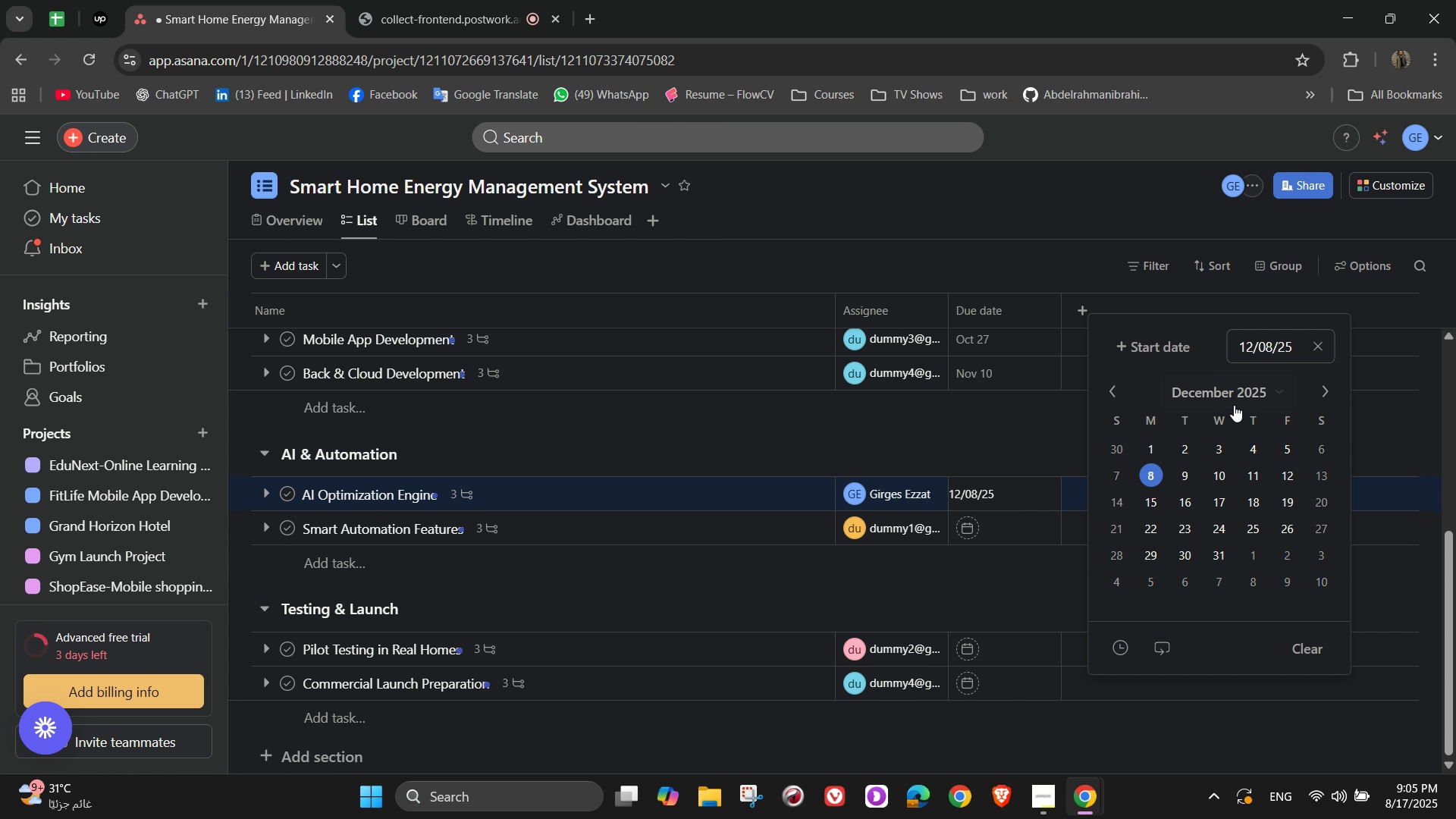 
left_click([1111, 388])
 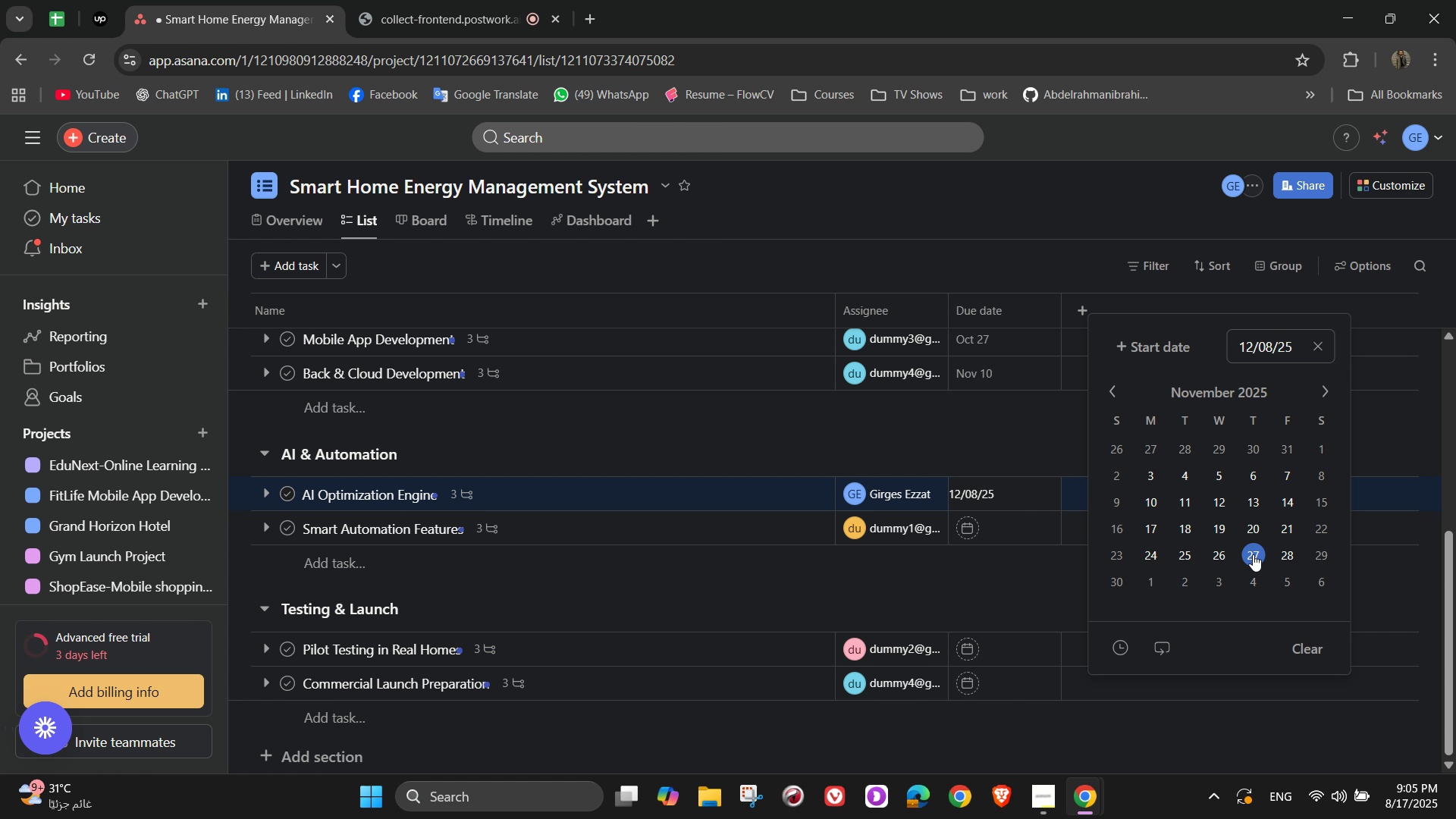 
left_click([1219, 541])
 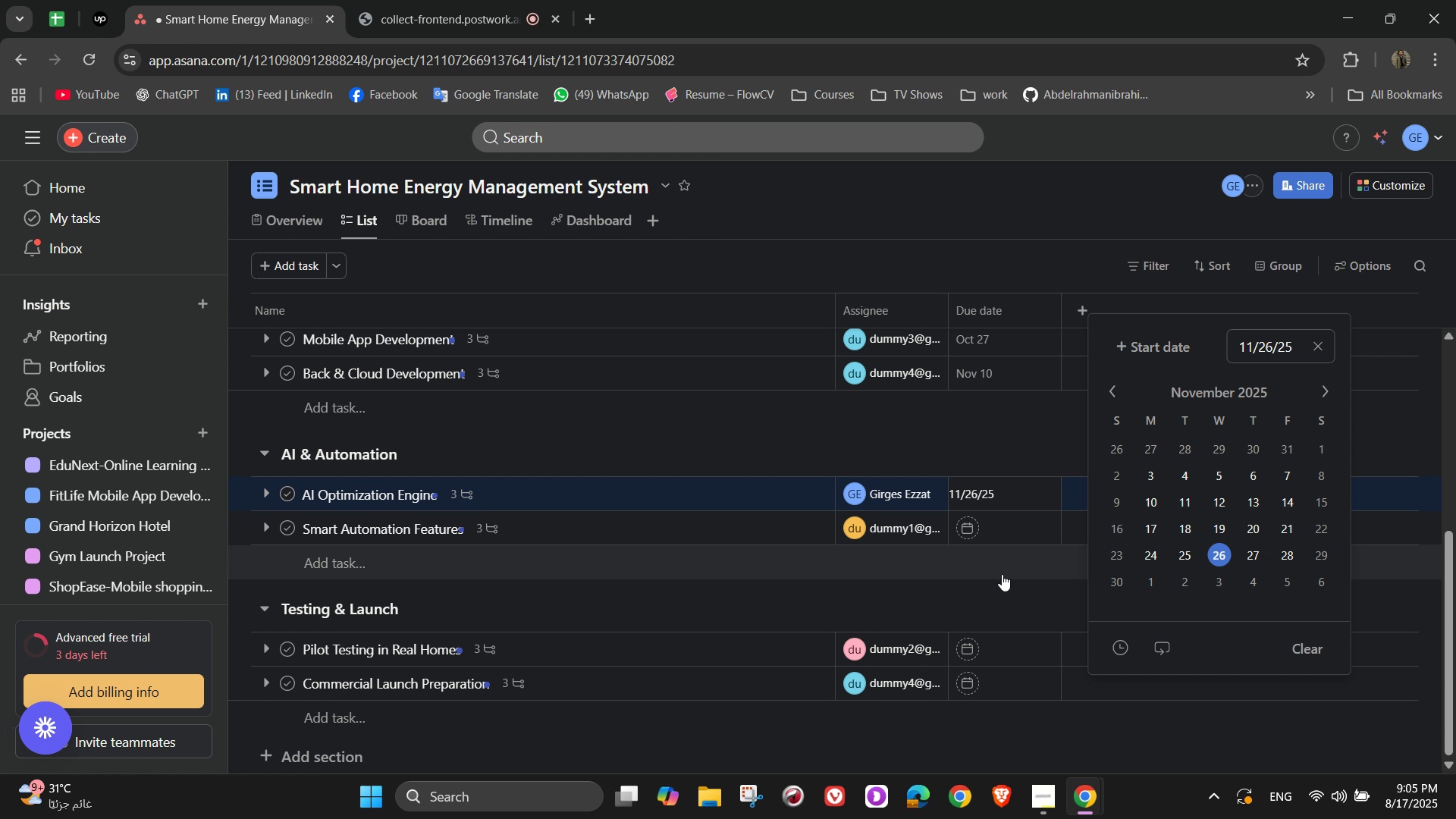 
left_click([1001, 574])
 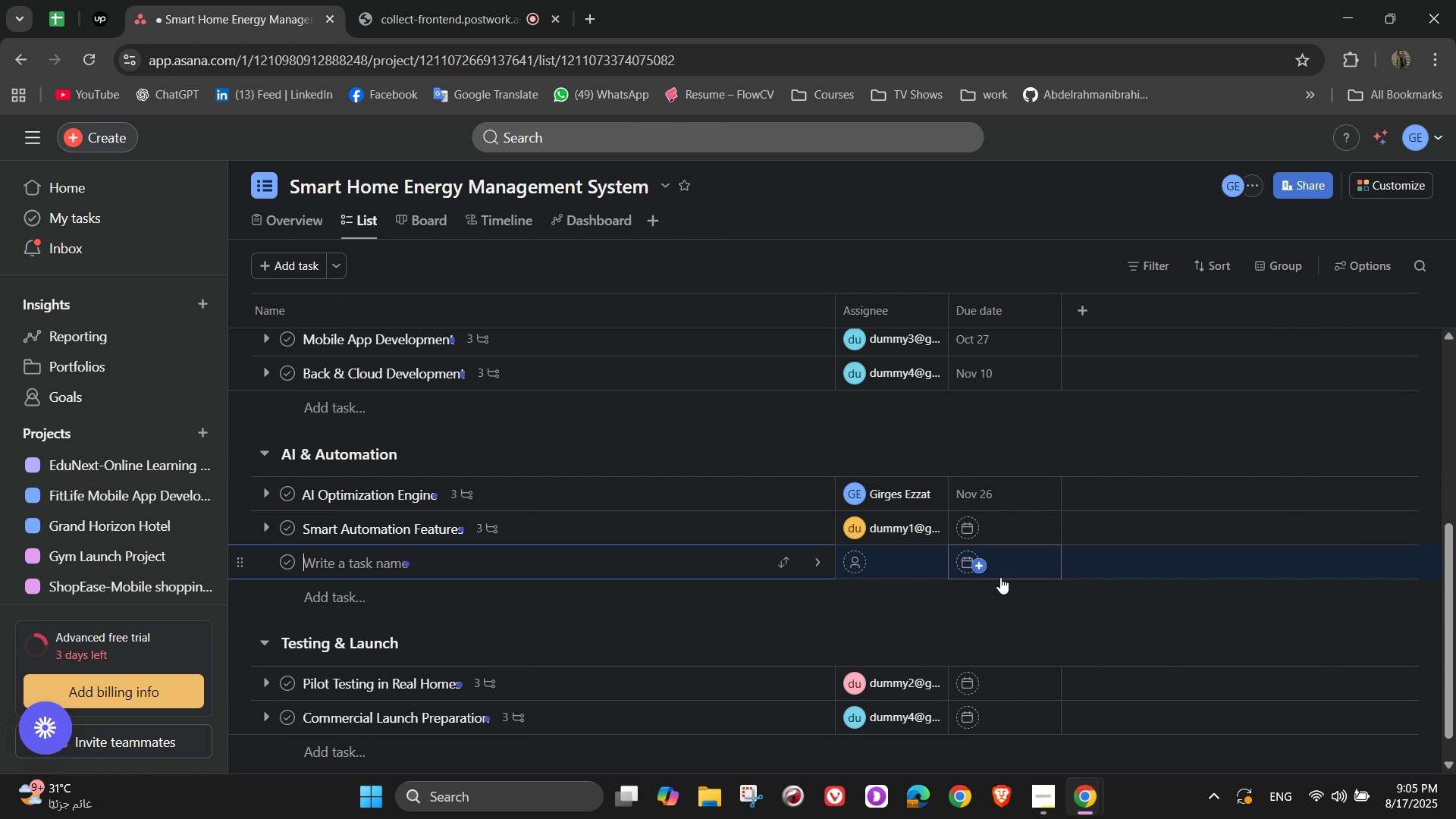 
left_click([1055, 635])
 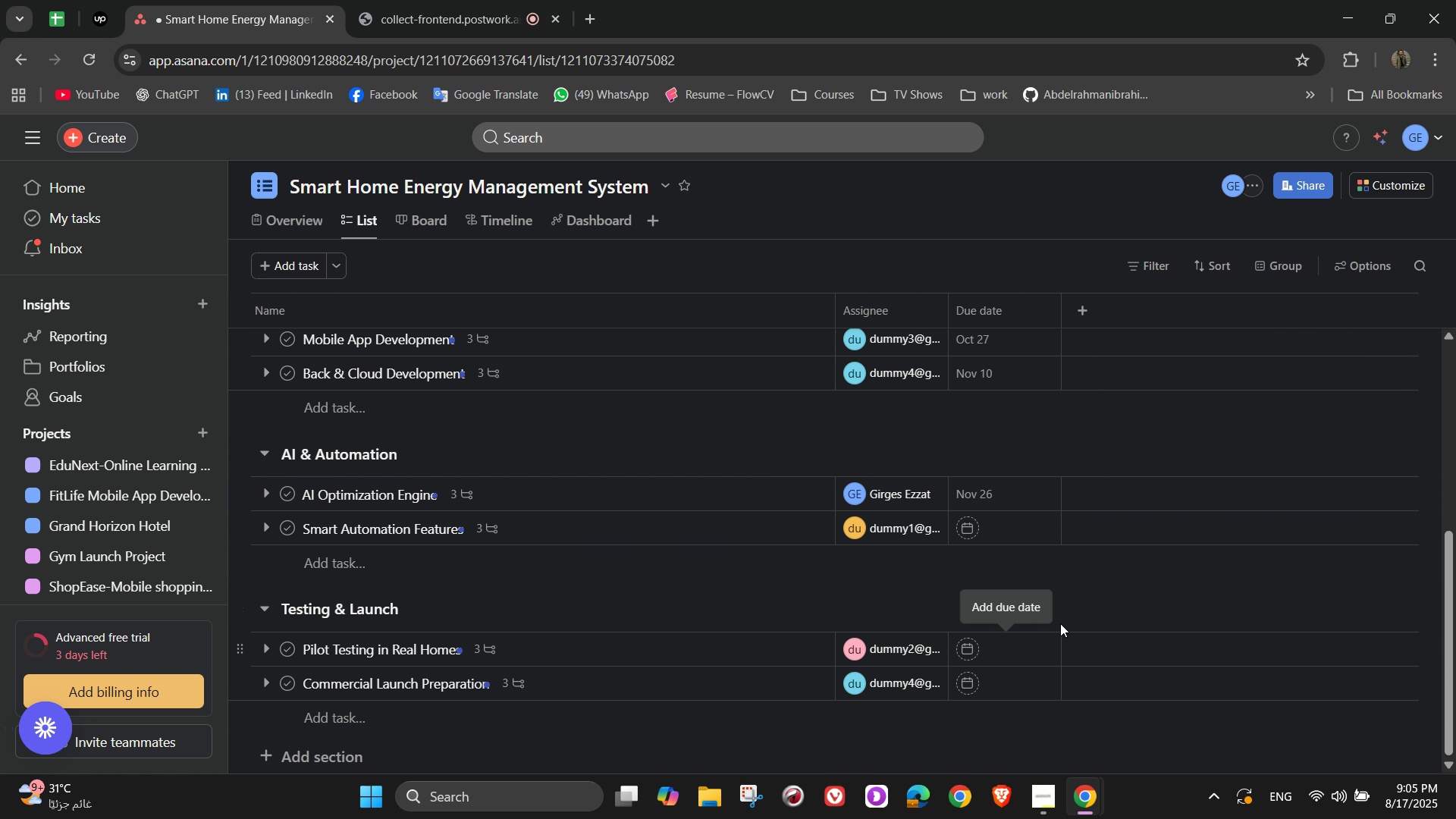 
scroll: coordinate [1098, 614], scroll_direction: down, amount: 5.0
 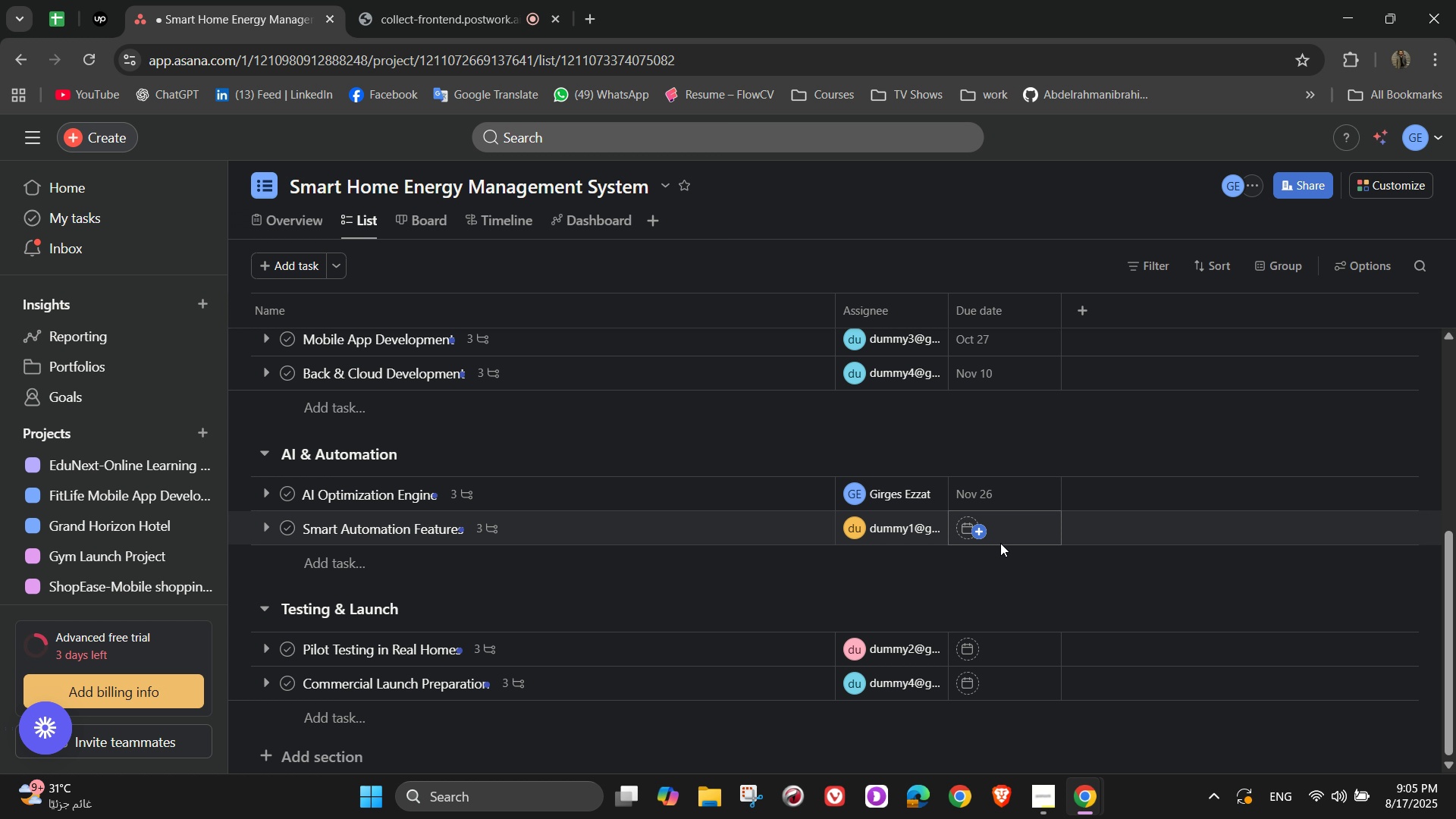 
left_click([969, 527])
 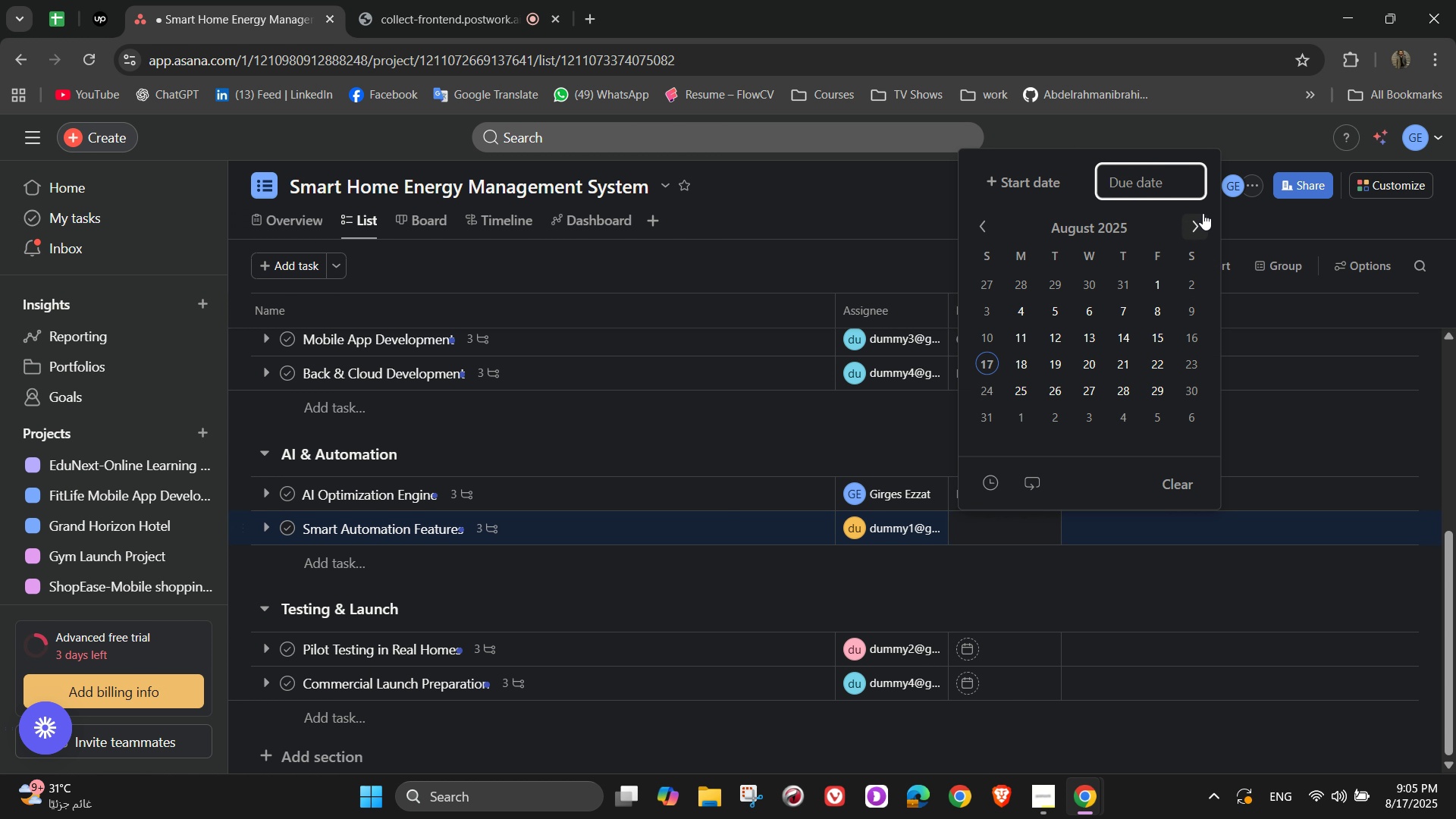 
double_click([1195, 238])
 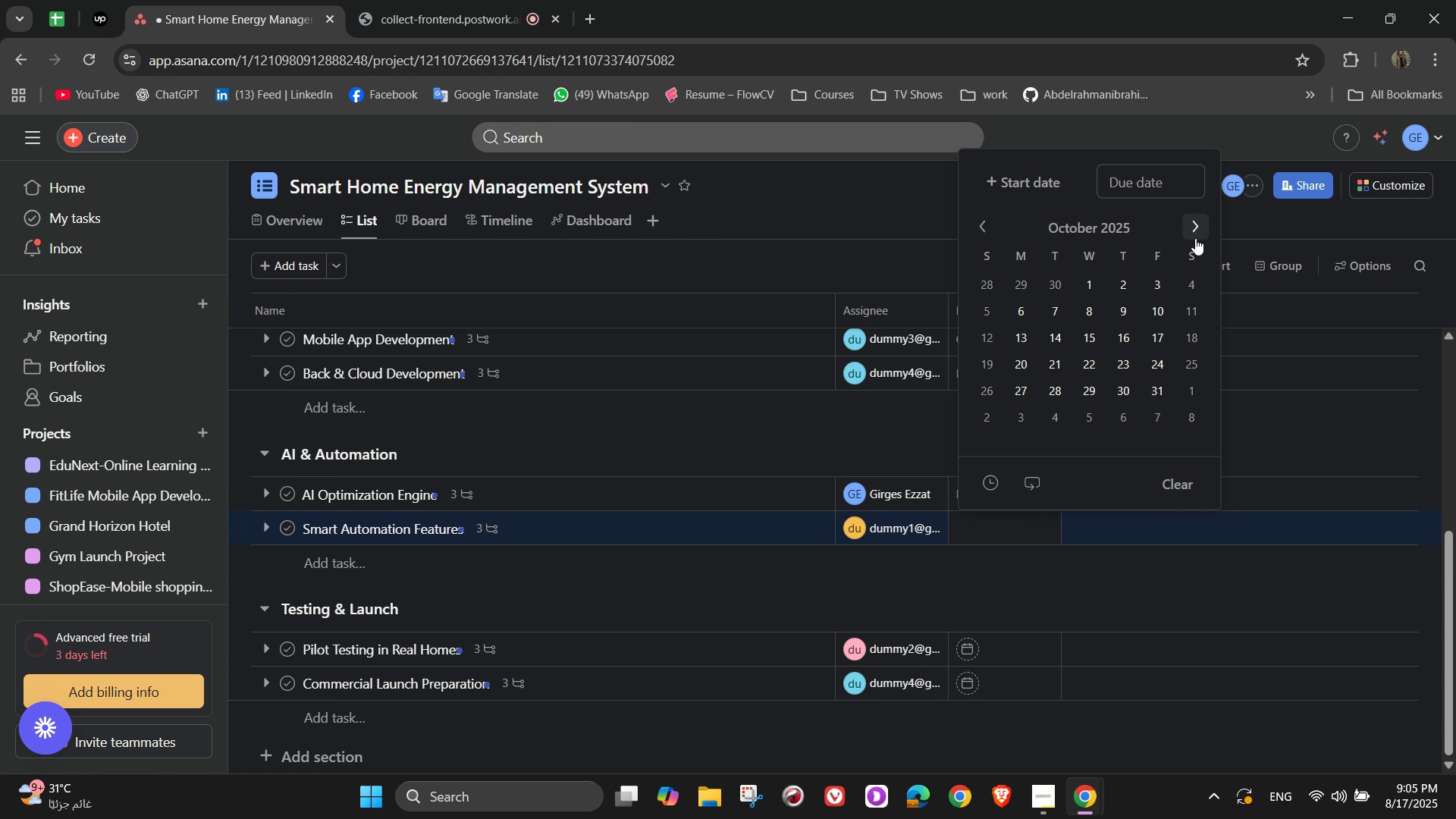 
left_click([1195, 238])
 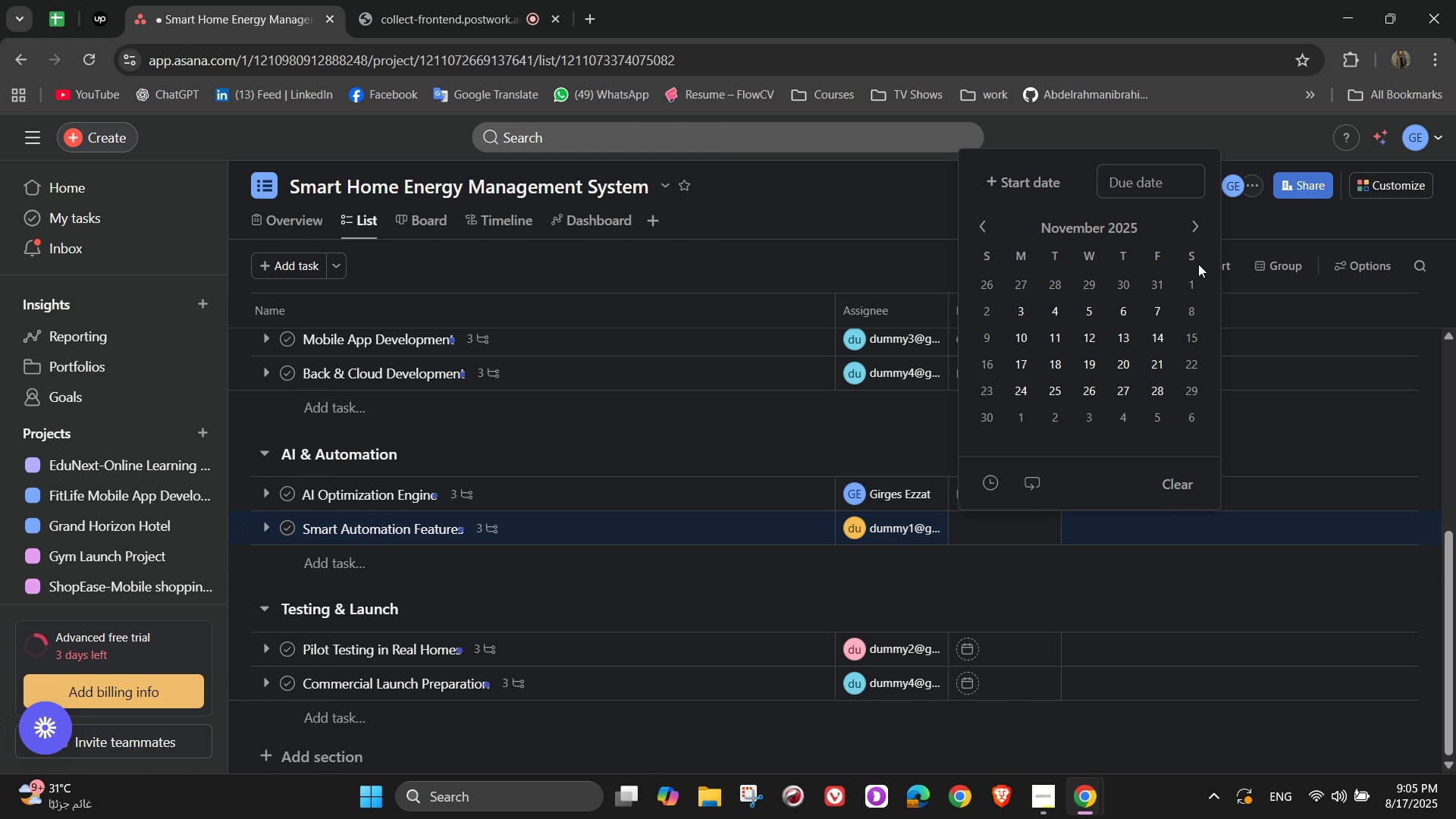 
left_click([1192, 228])
 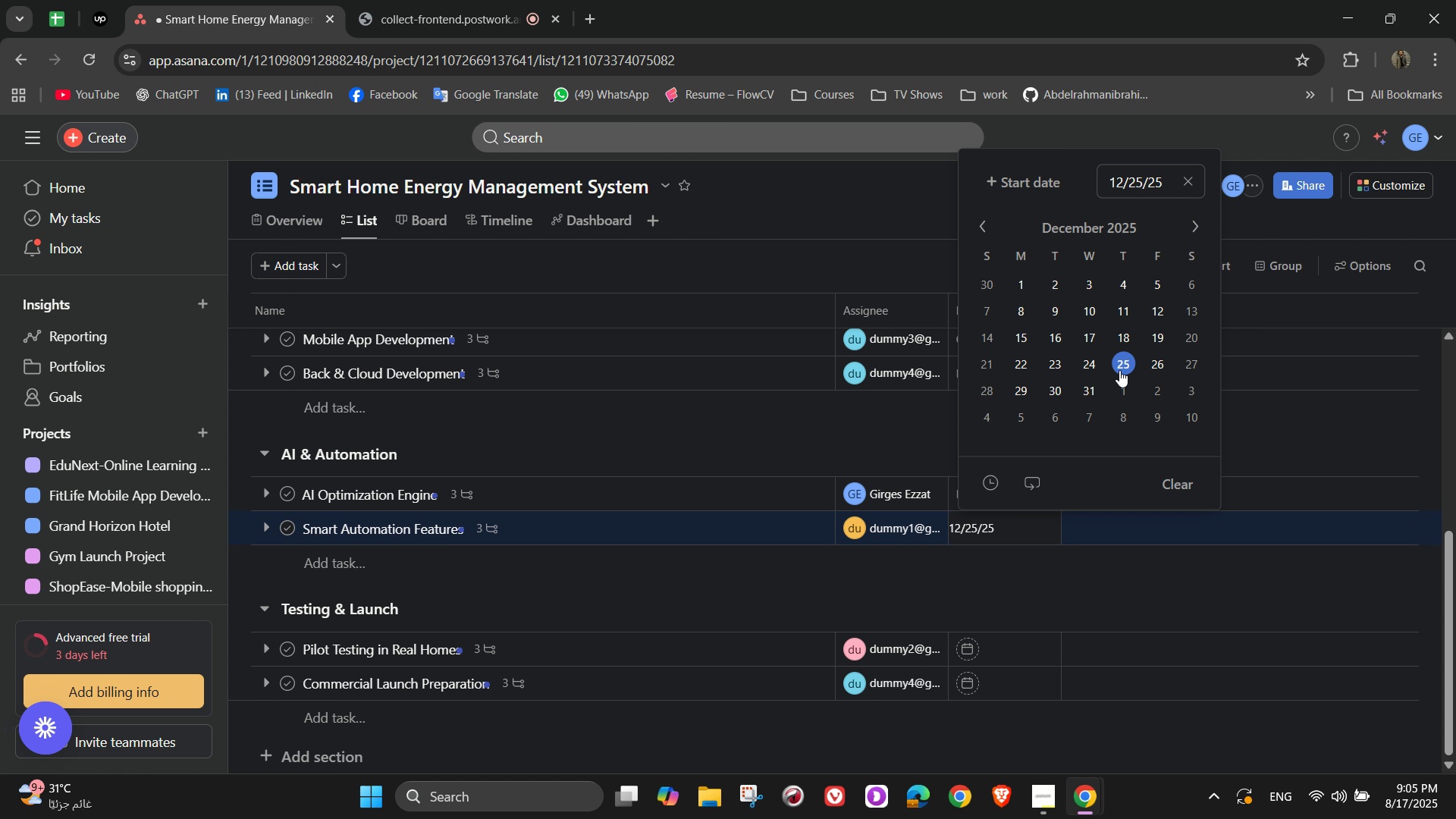 
left_click([1119, 370])
 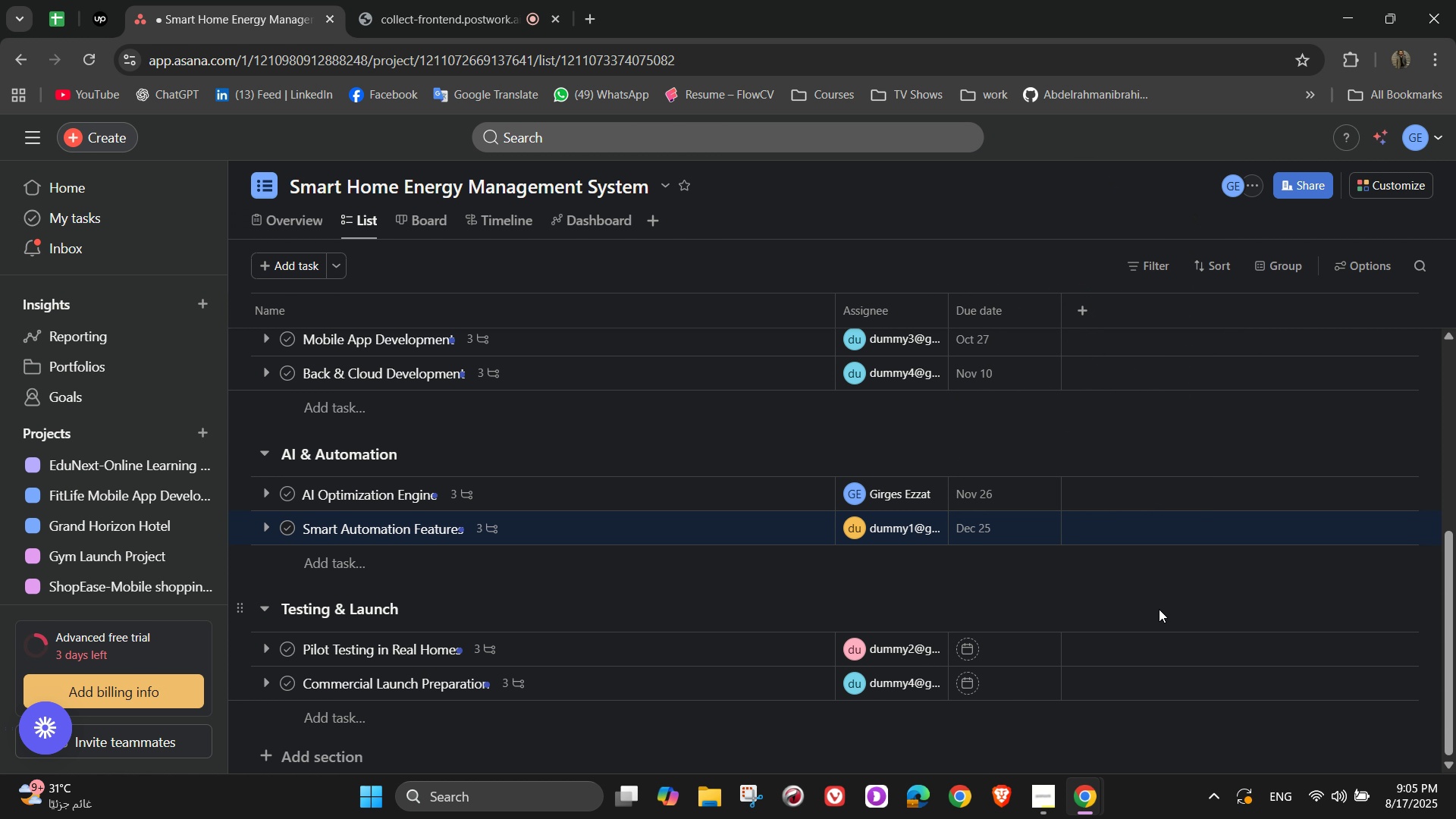 
left_click([1159, 609])
 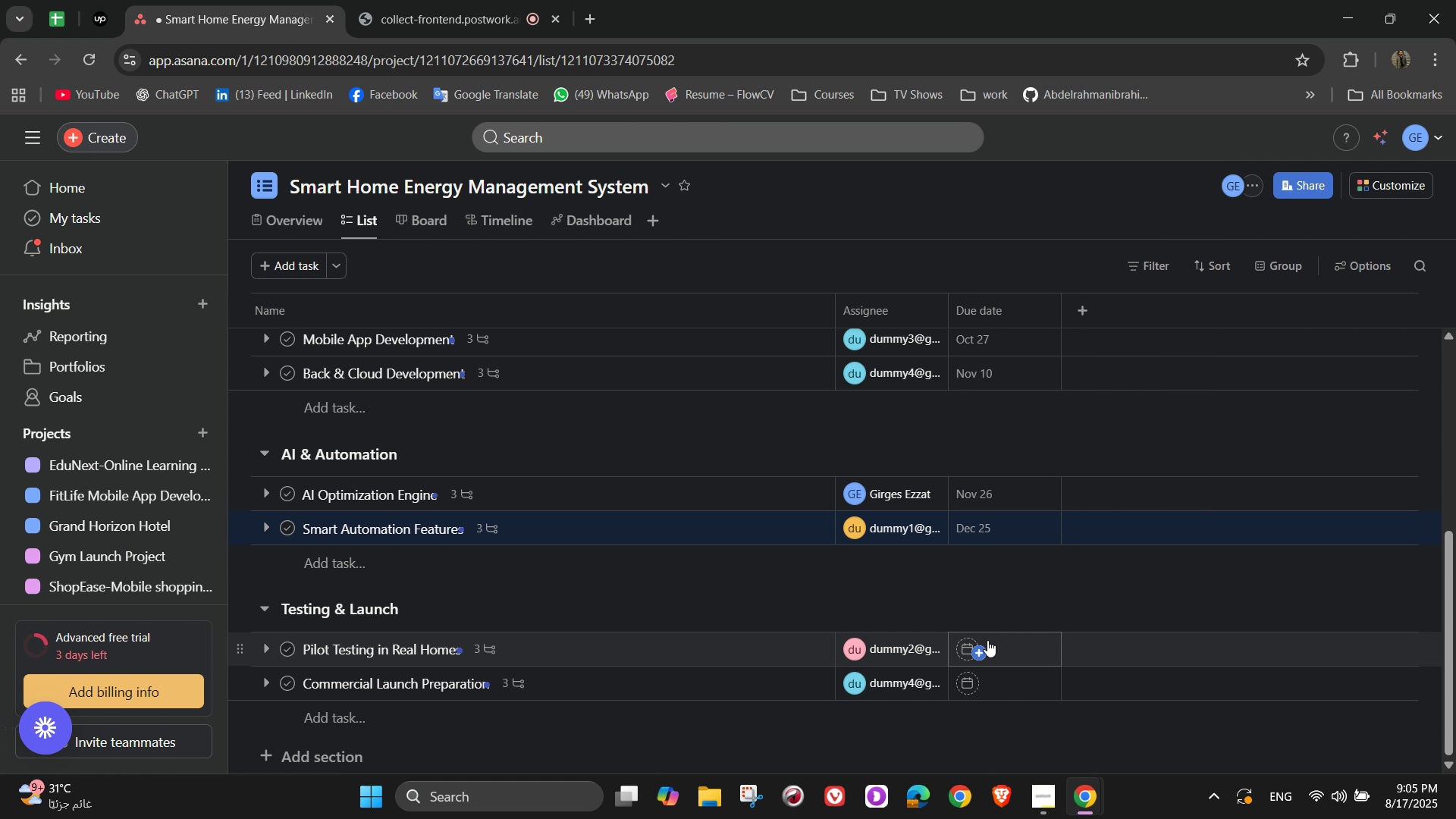 
left_click([977, 657])
 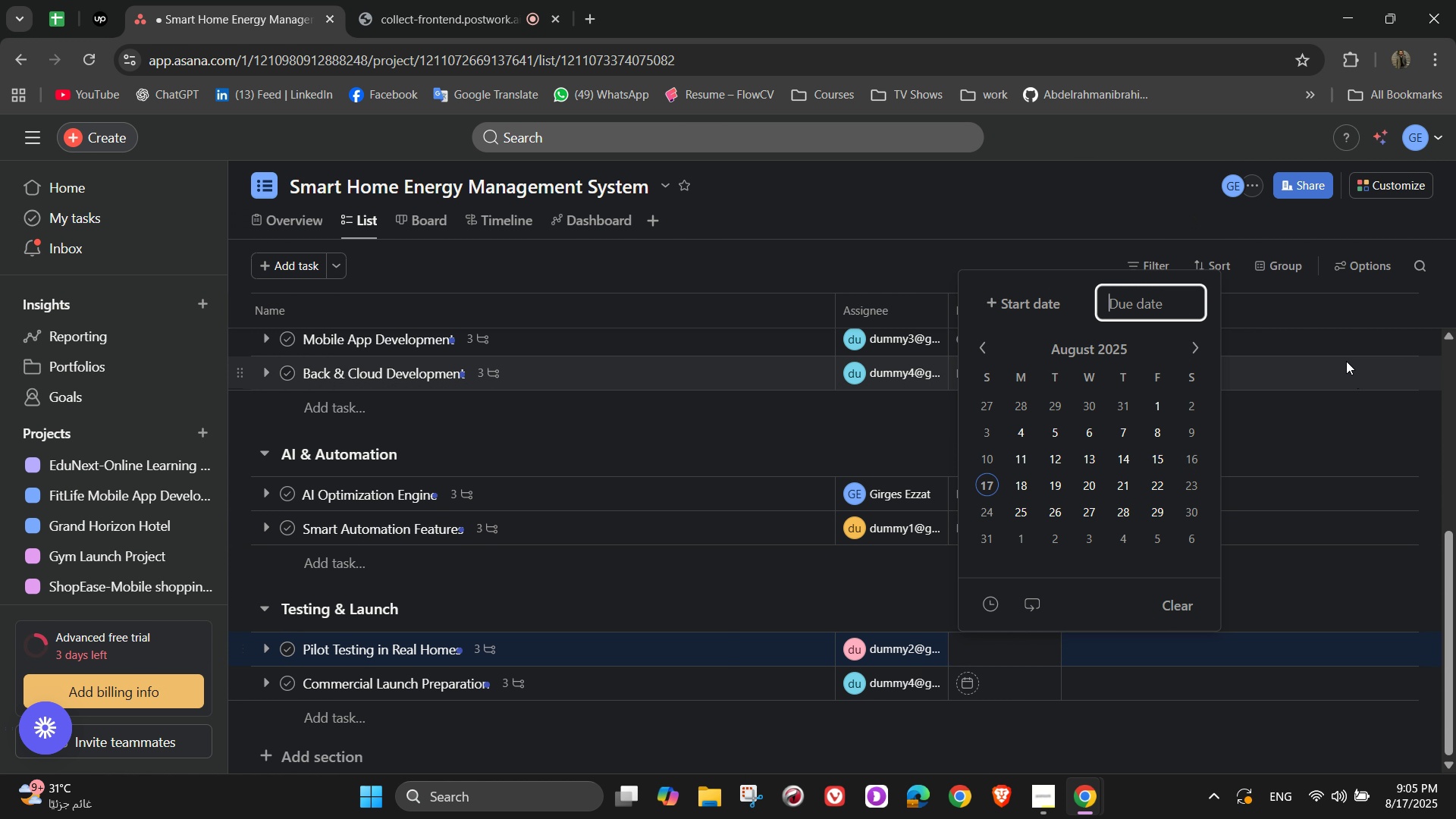 
scroll: coordinate [1222, 554], scroll_direction: down, amount: 5.0
 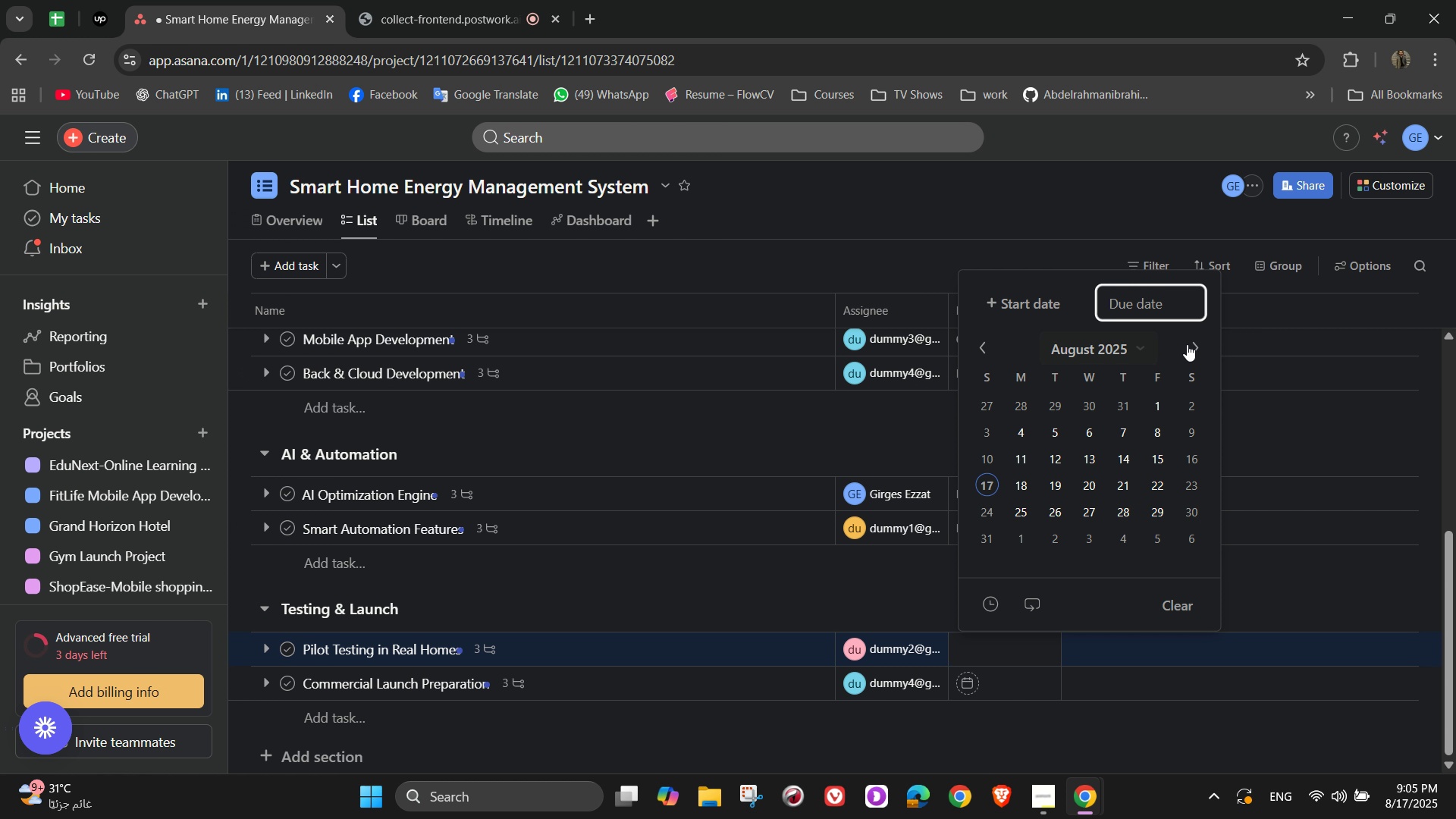 
double_click([1194, 342])
 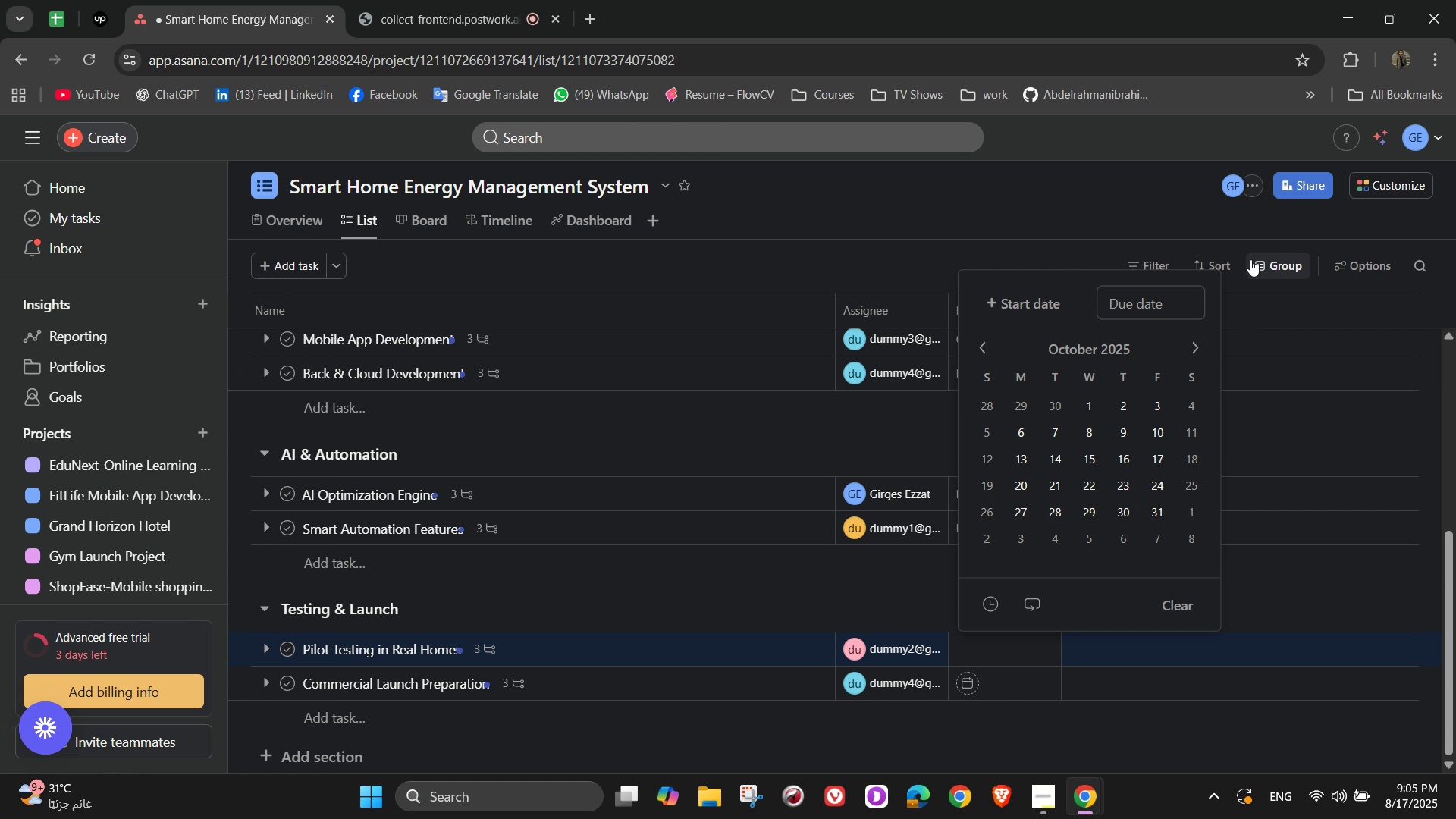 
wait(6.02)
 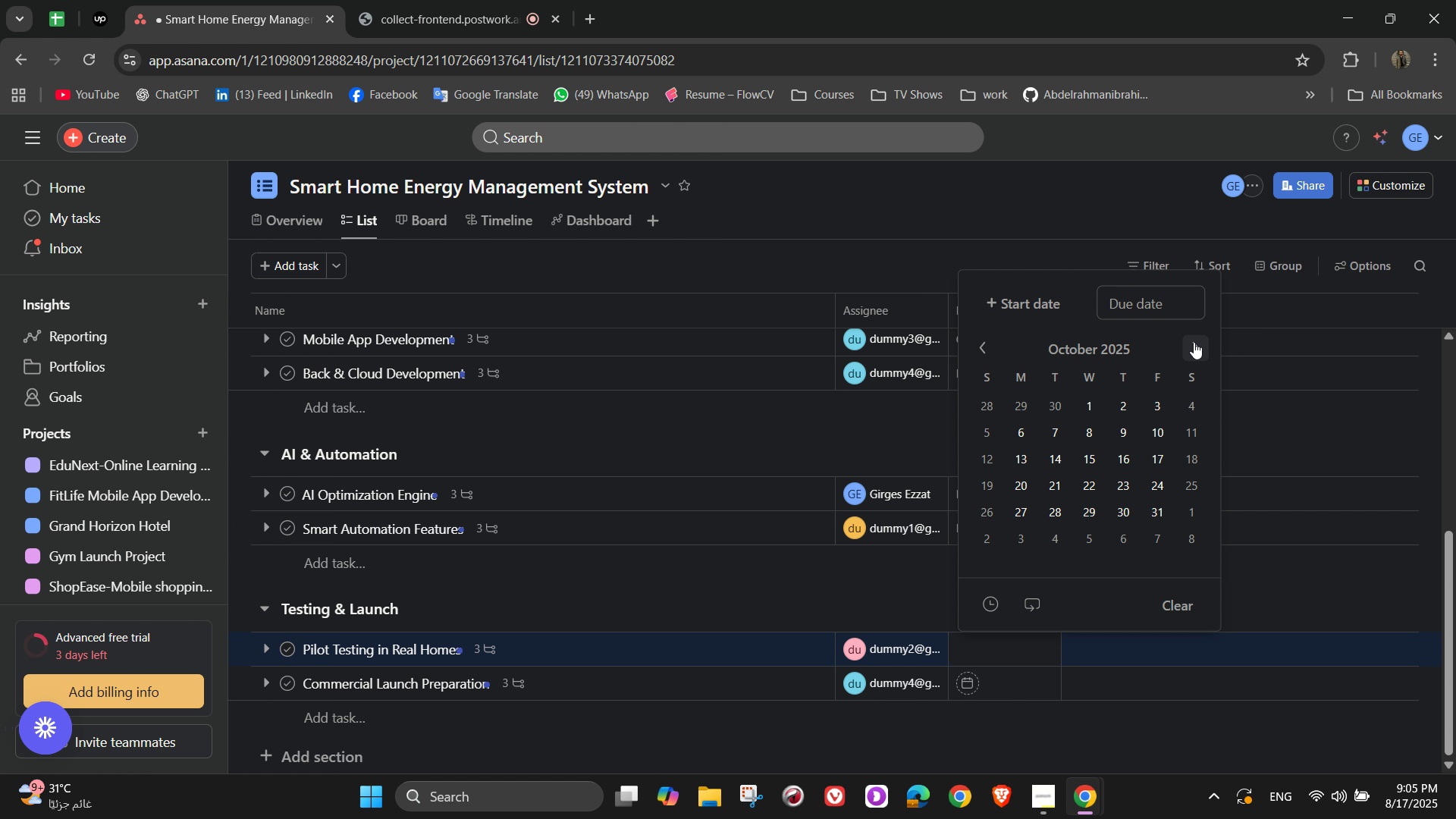 
left_click([1191, 350])
 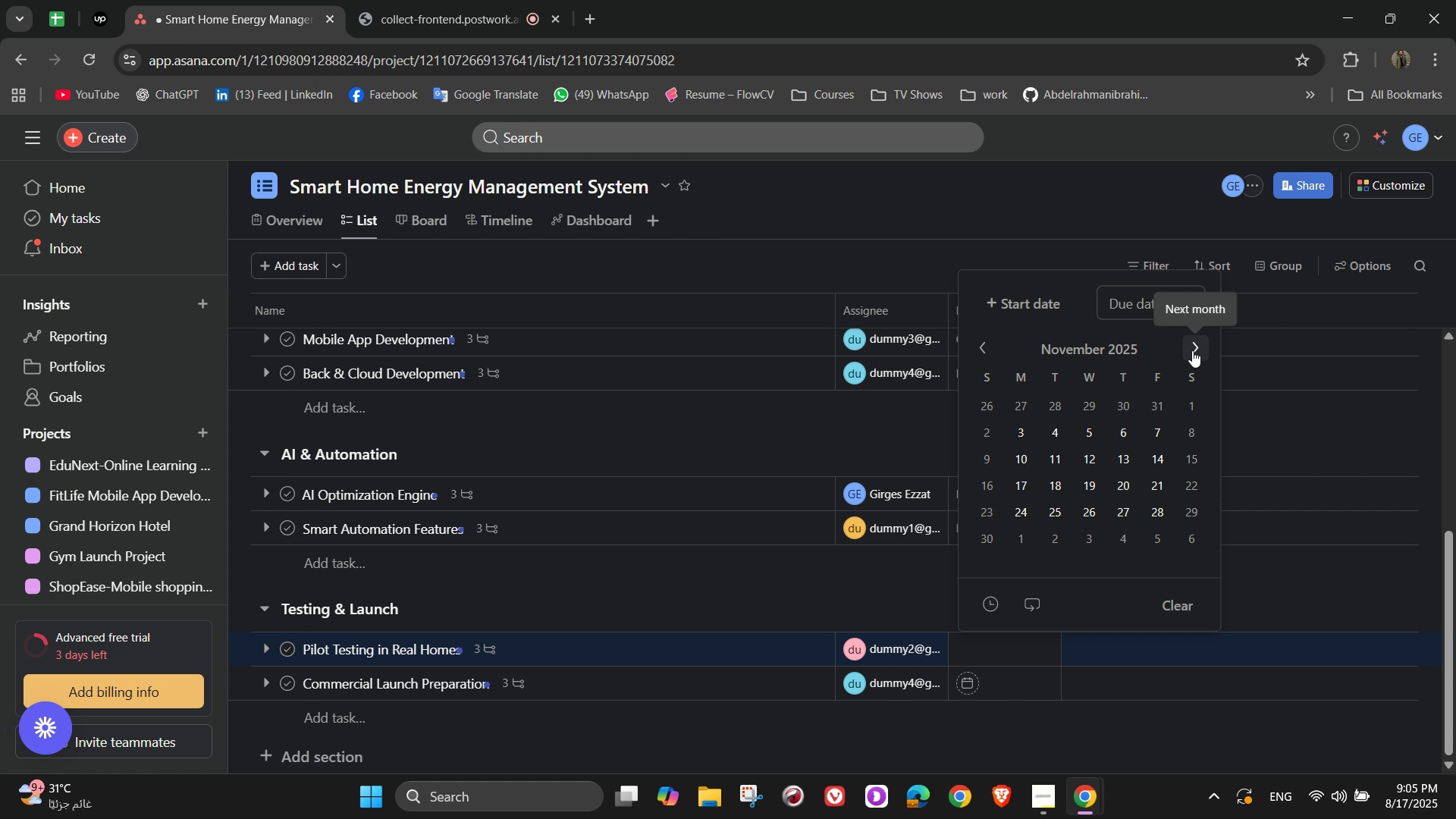 
left_click([1192, 350])
 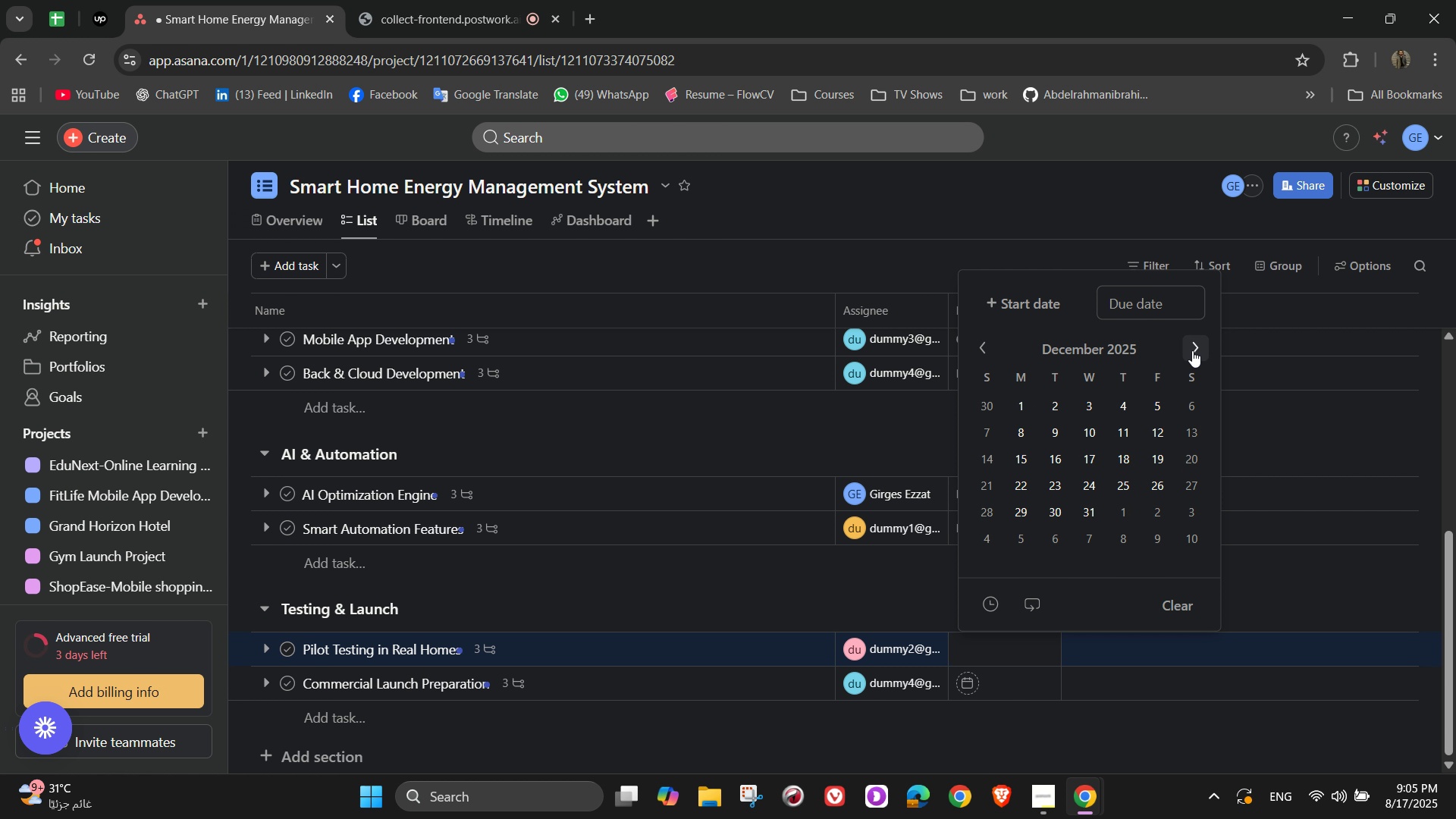 
left_click([1192, 350])
 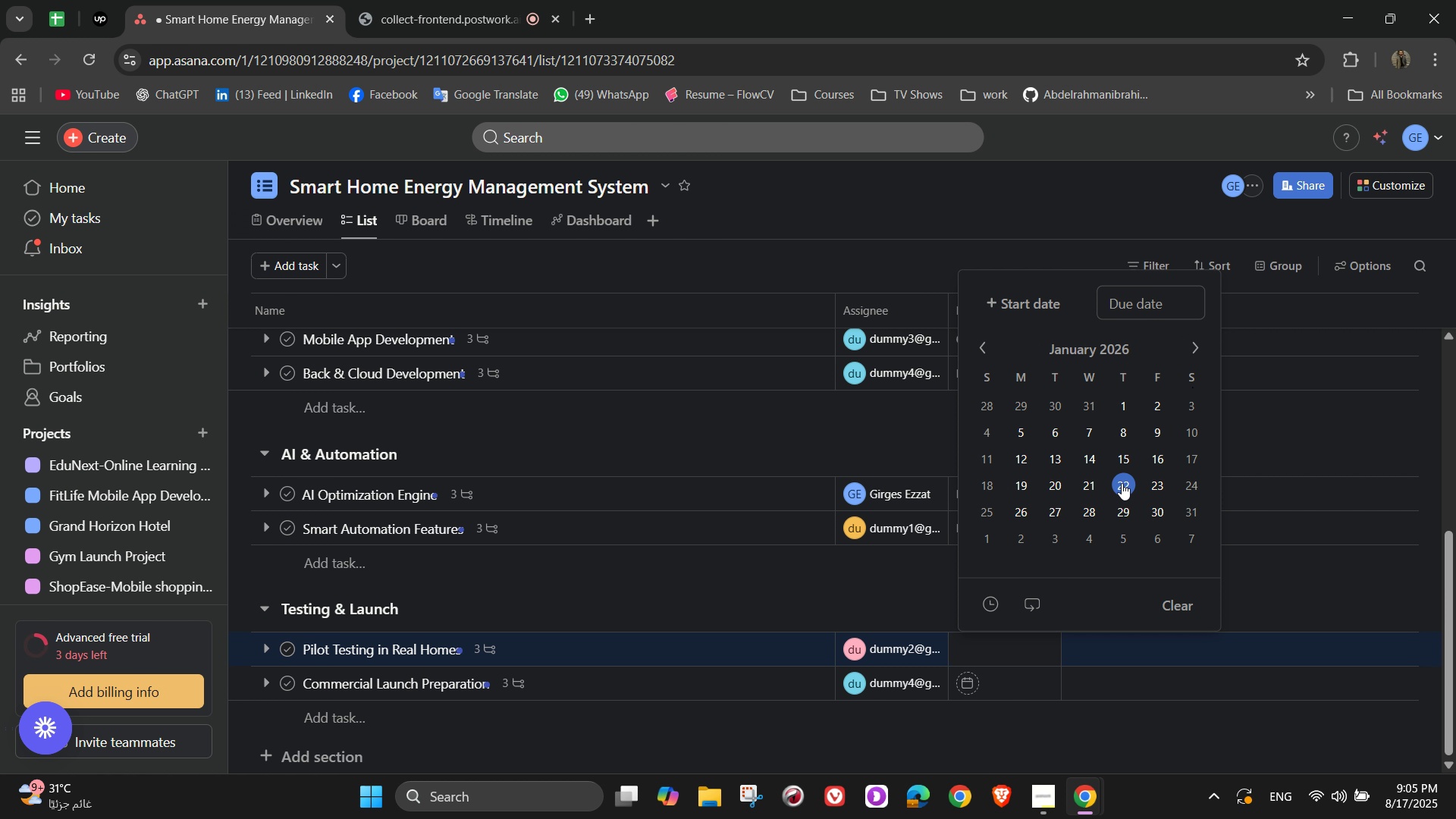 
wait(6.54)
 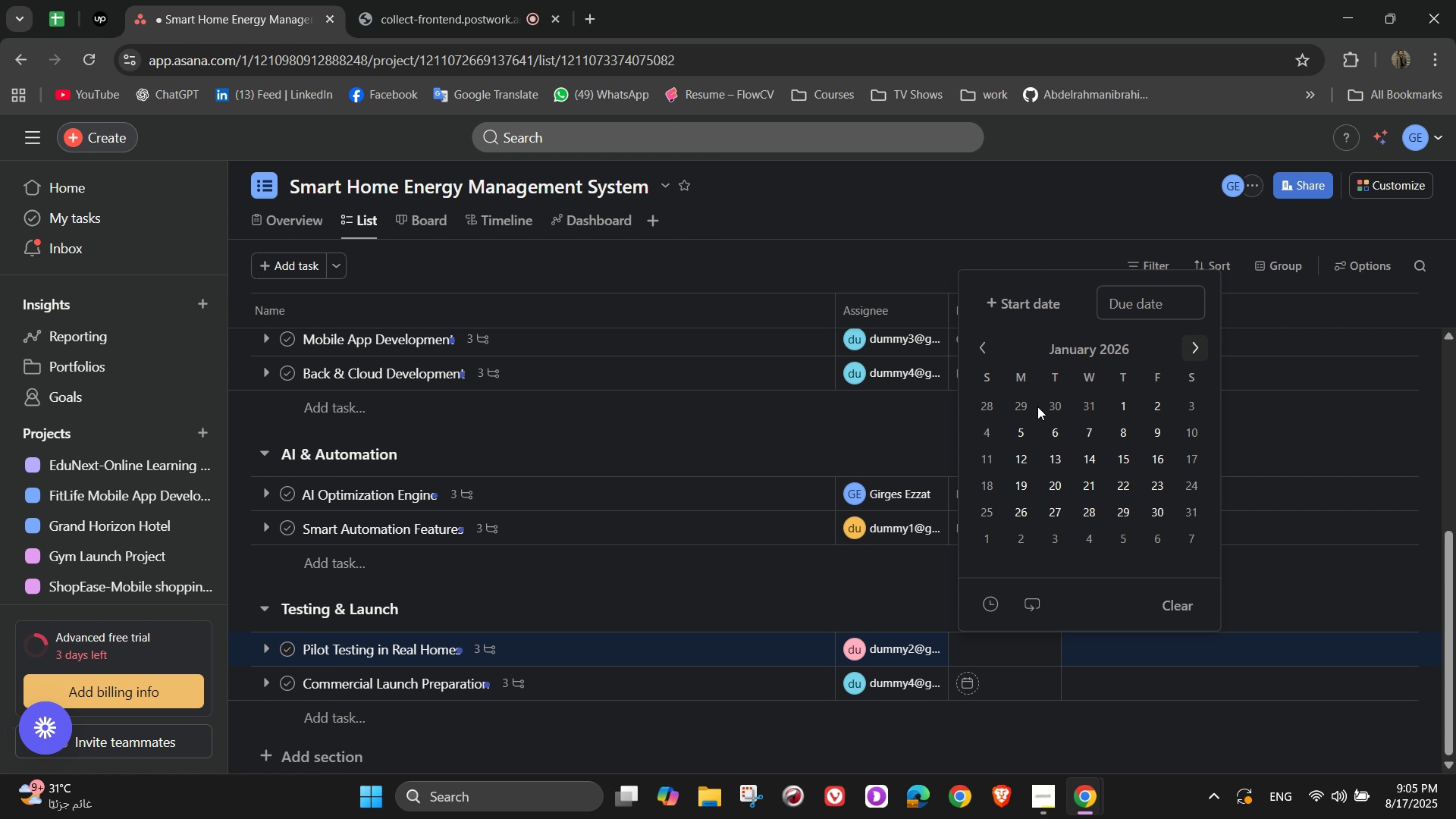 
left_click([1066, 470])
 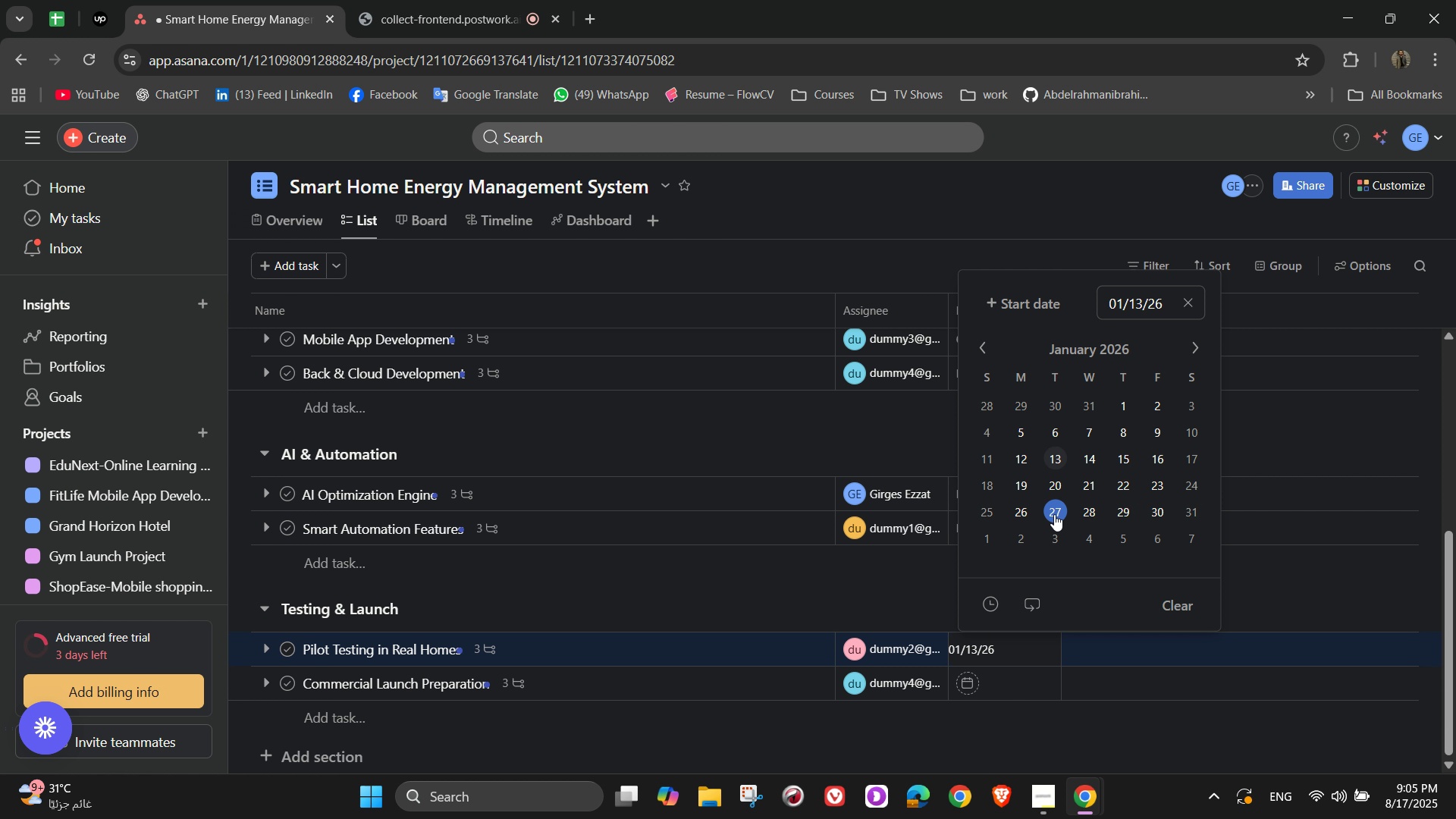 
left_click([1062, 488])
 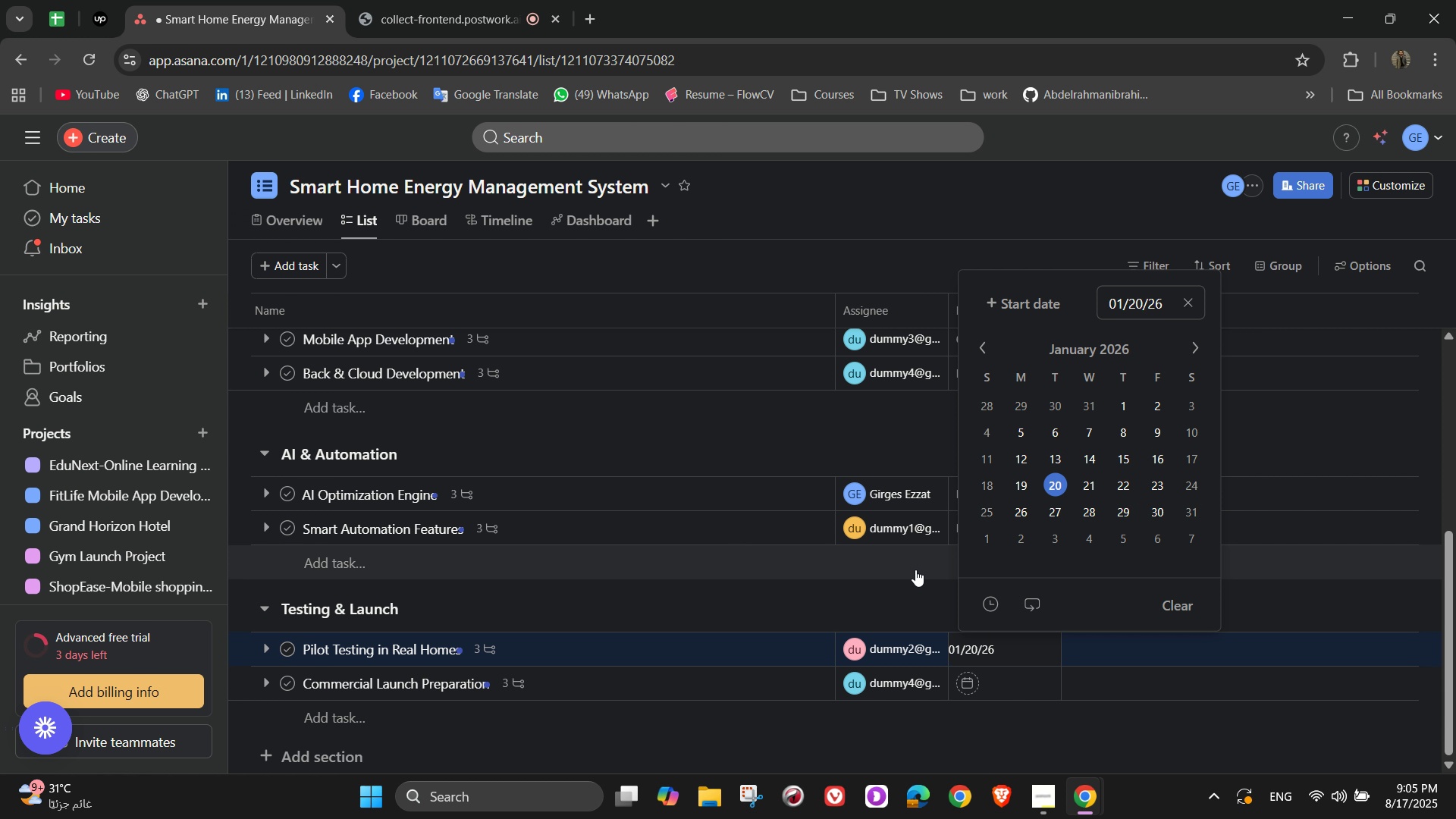 
left_click([911, 585])
 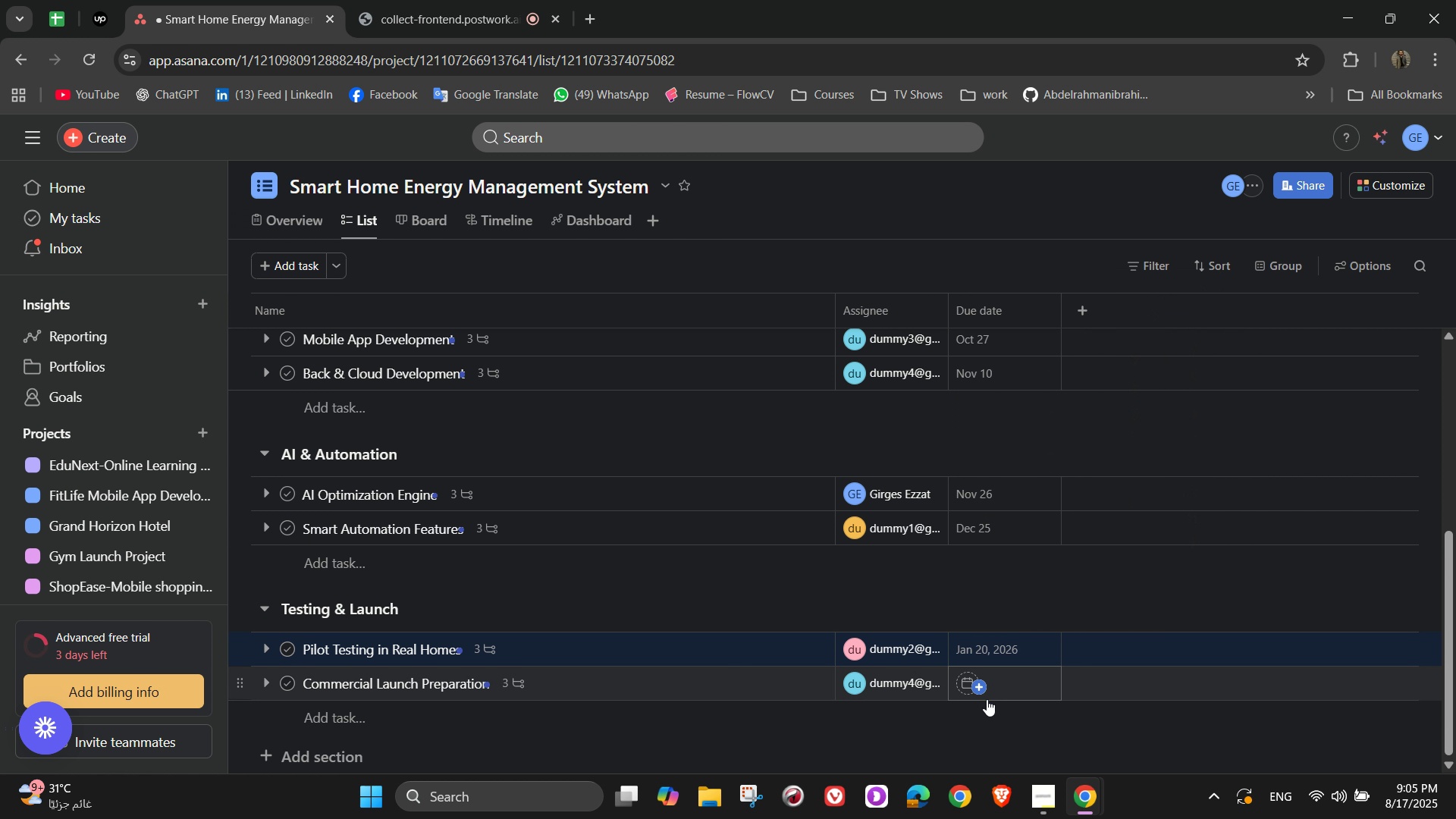 
left_click([979, 695])
 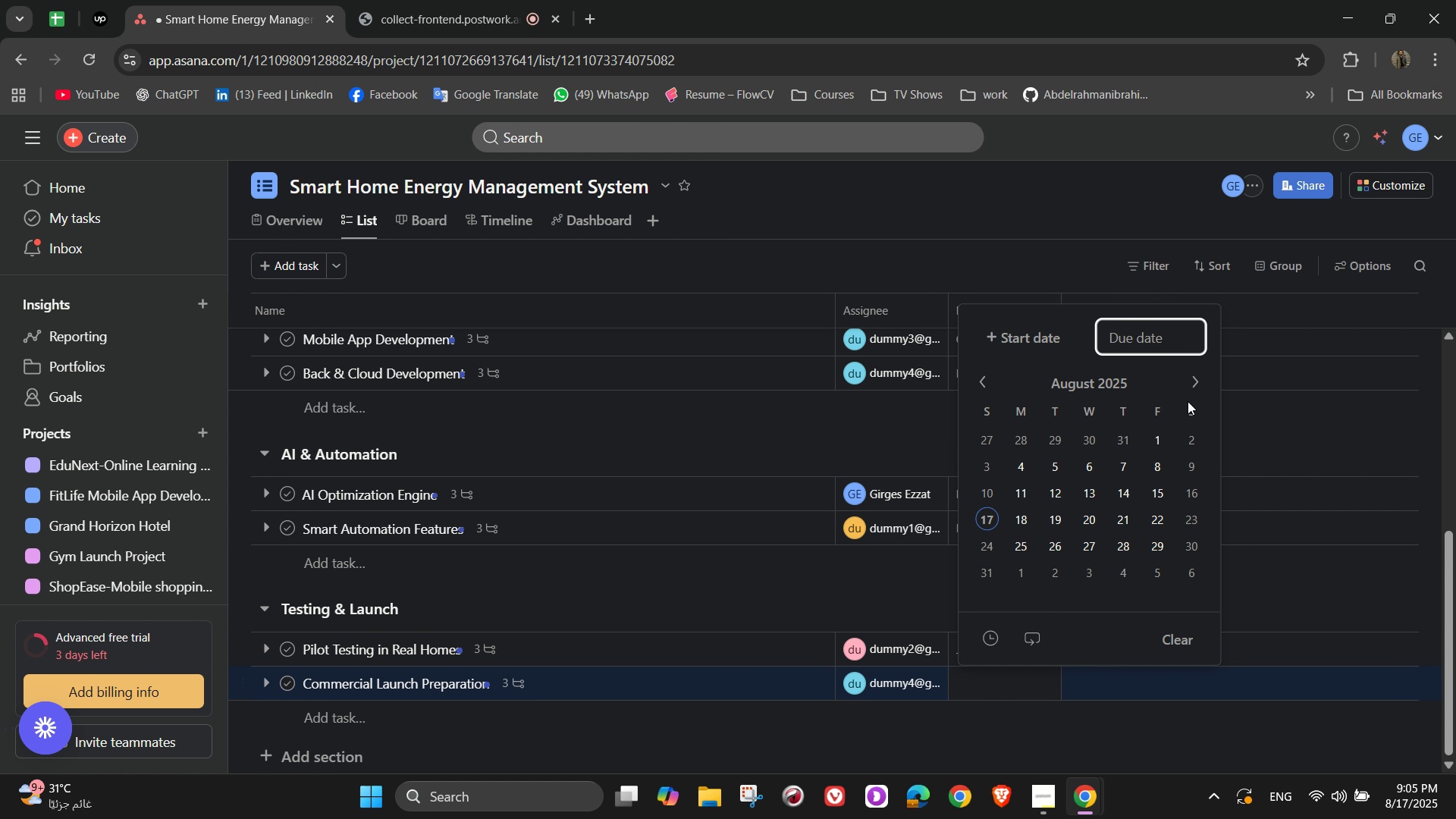 
left_click([1191, 378])
 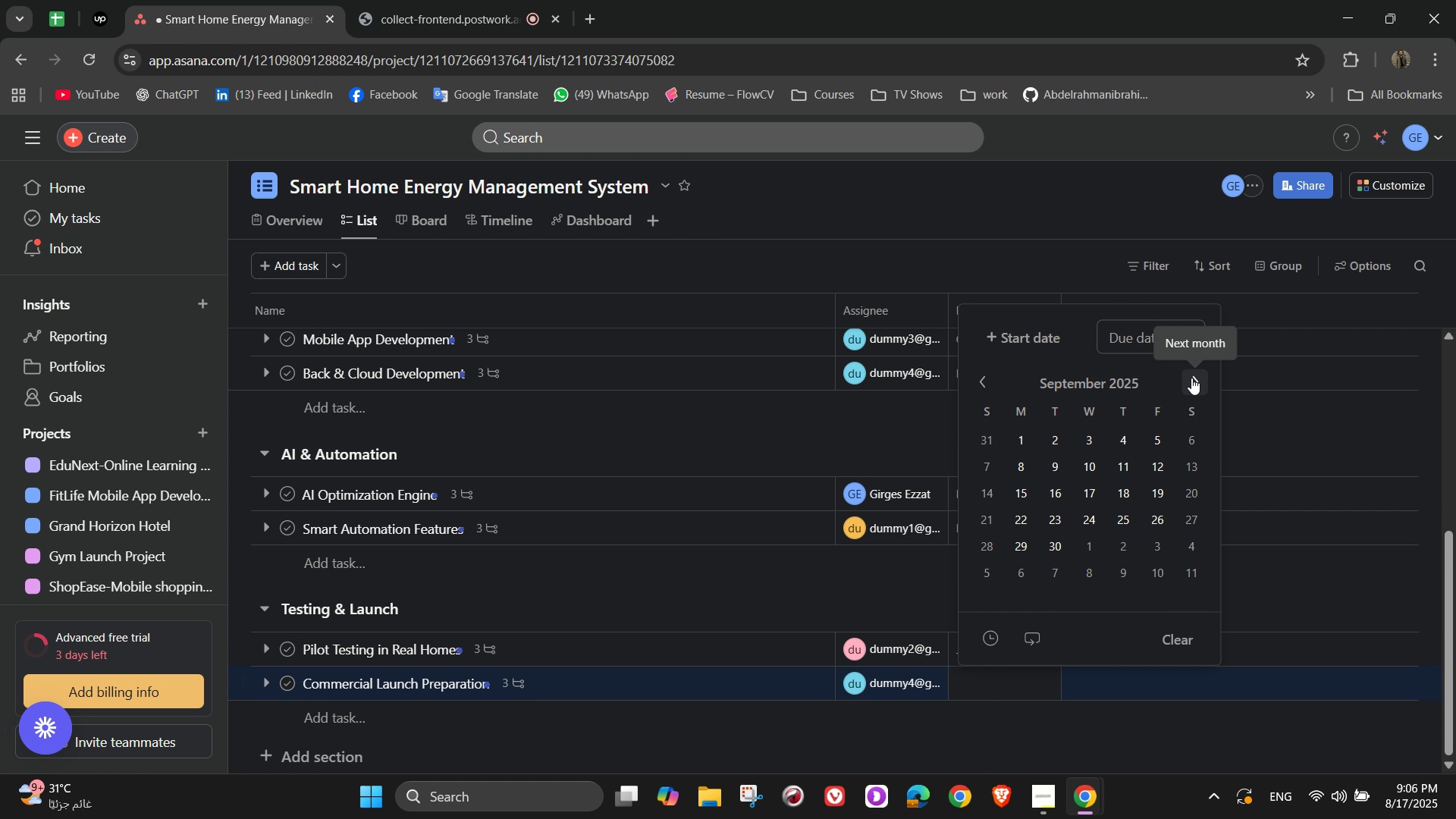 
double_click([1191, 378])
 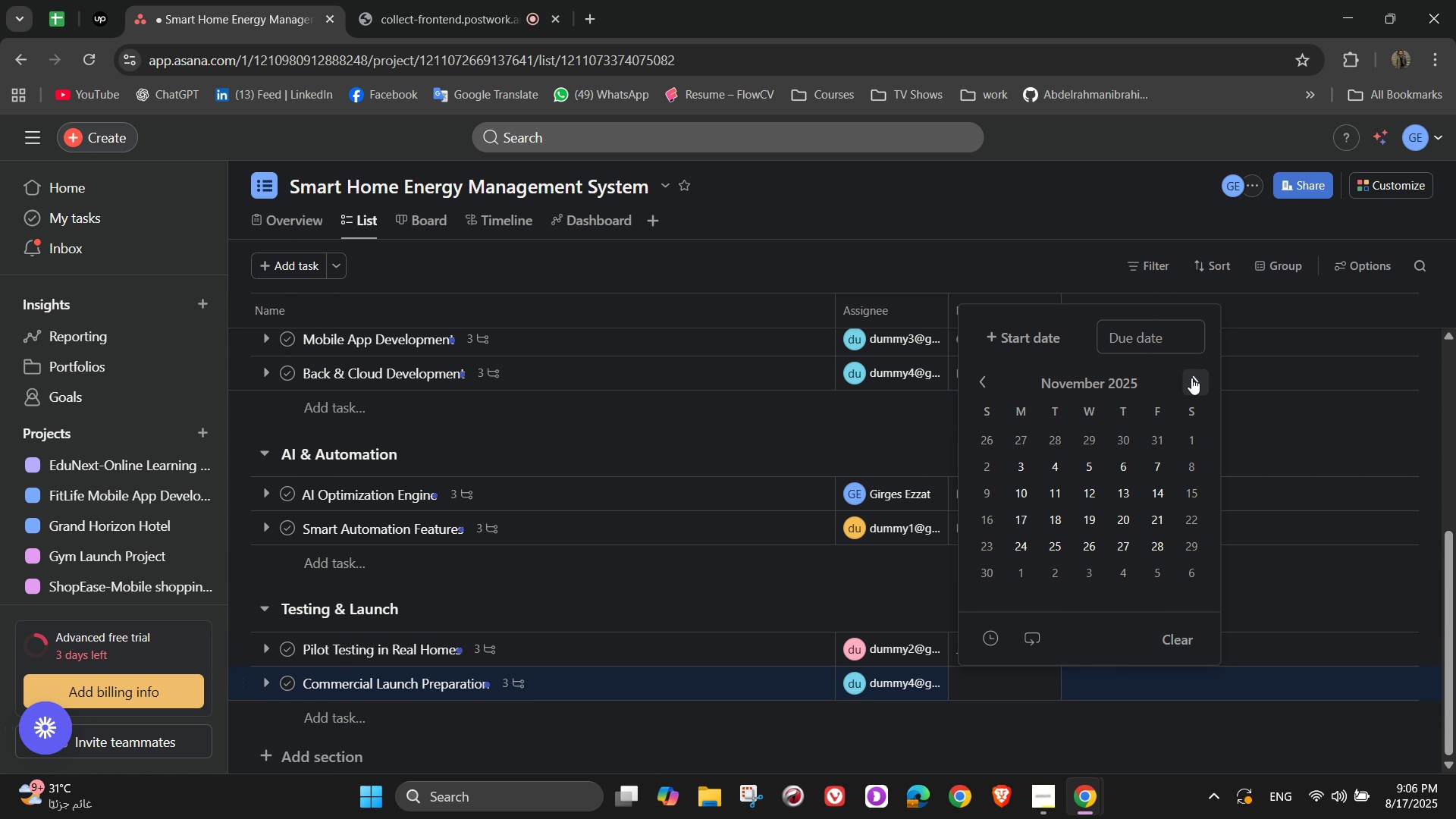 
triple_click([1191, 378])
 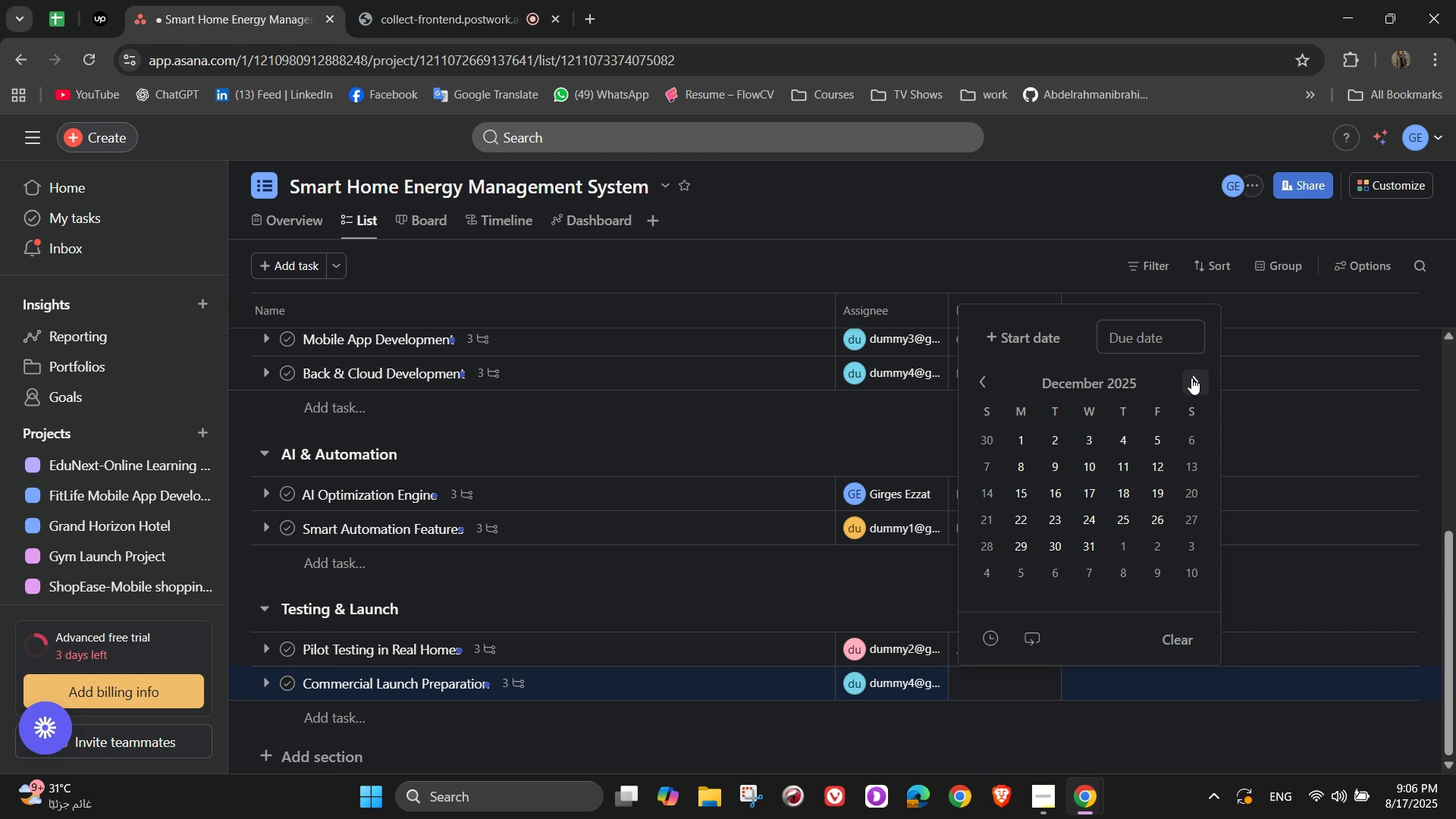 
left_click([1191, 378])
 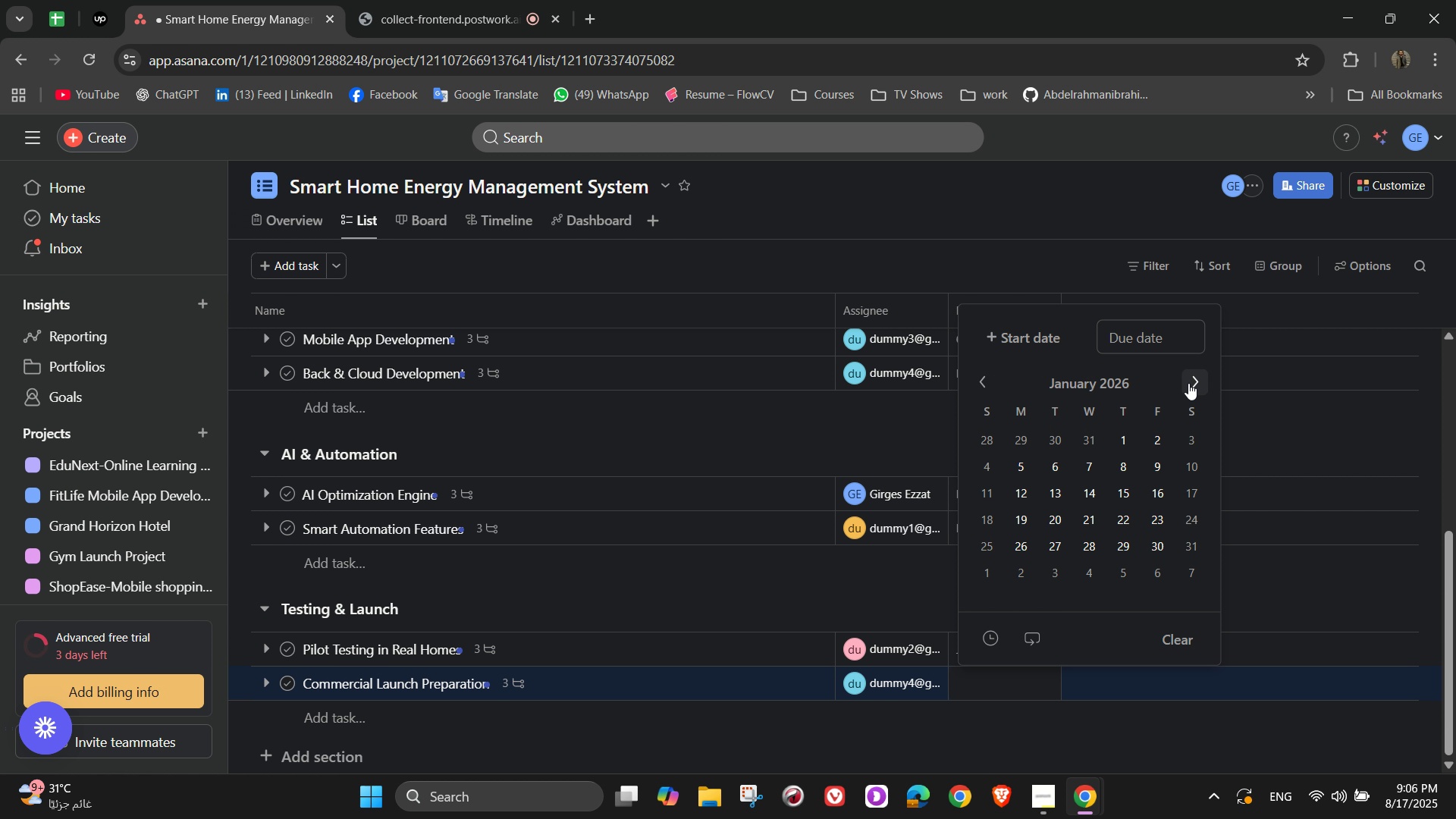 
left_click([1188, 383])
 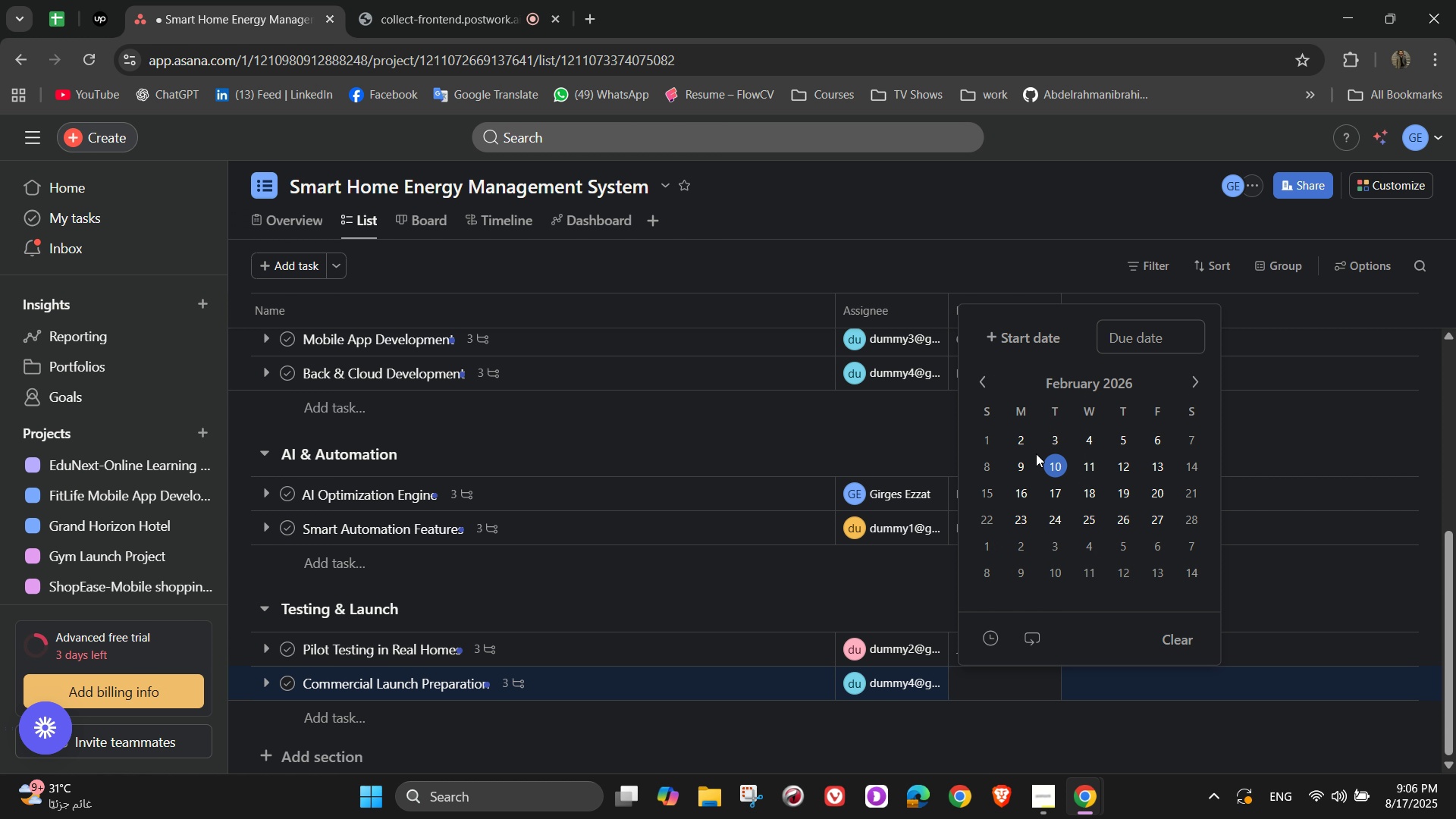 
left_click([1016, 444])
 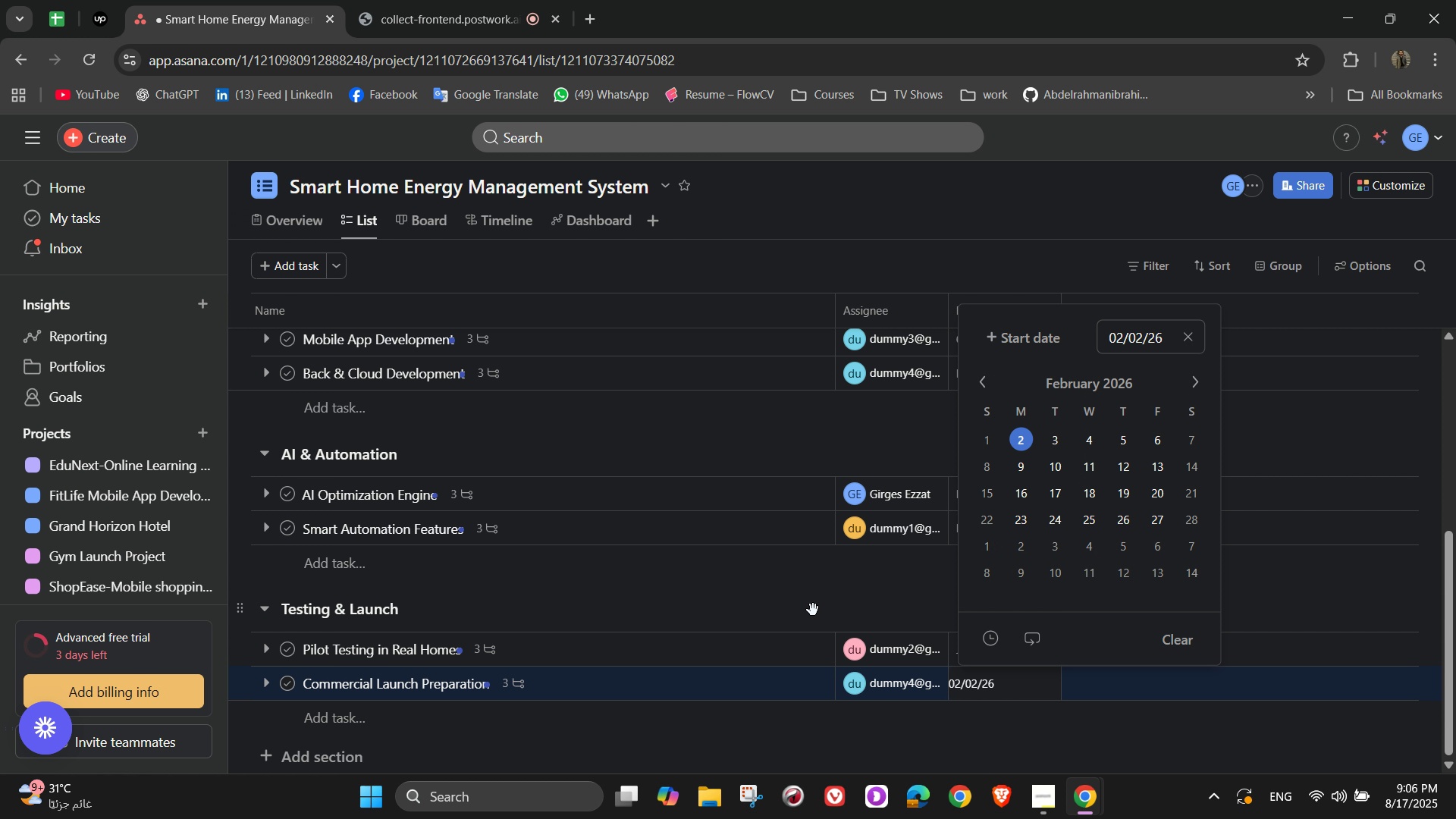 
double_click([813, 619])
 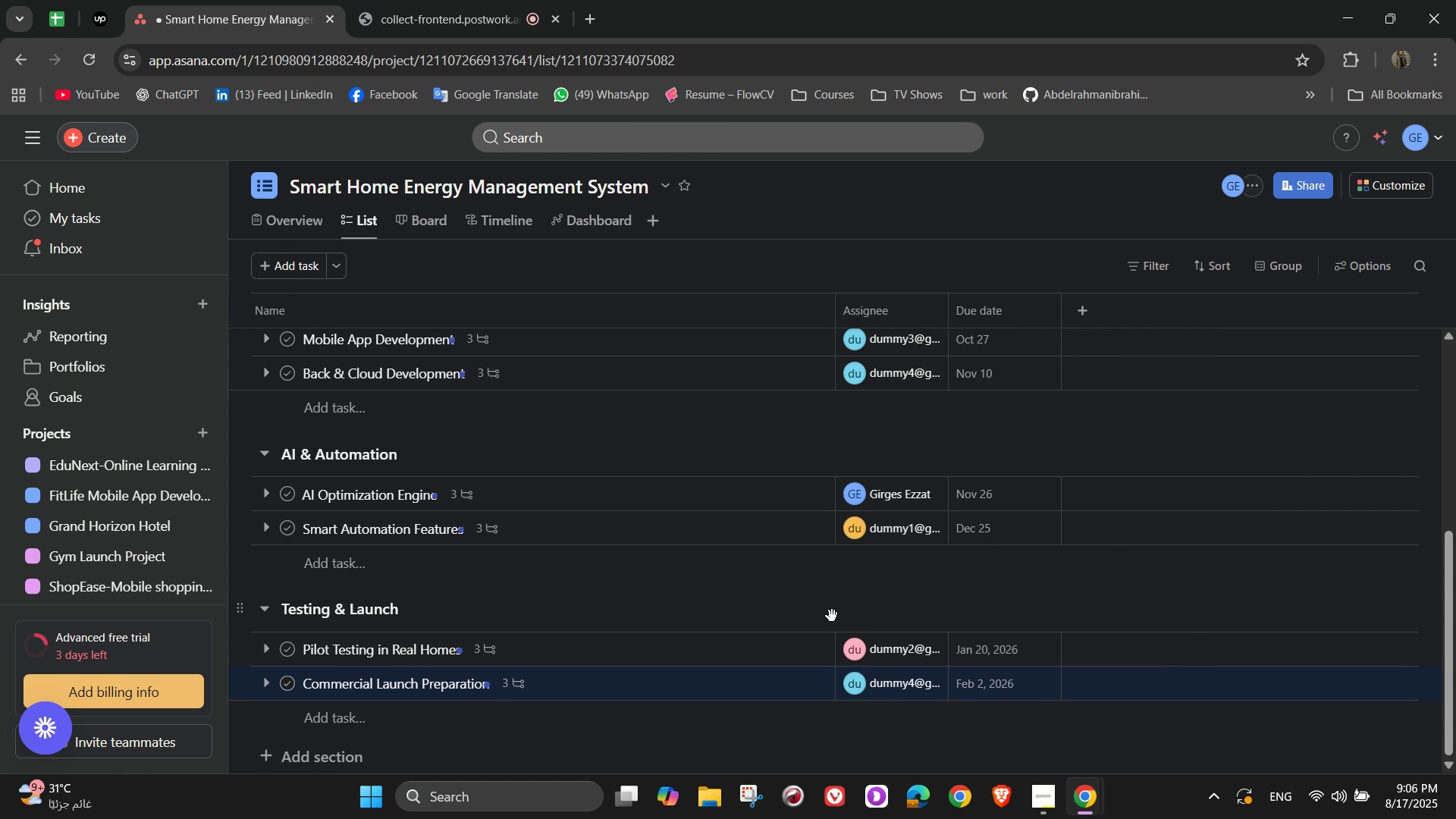 
wait(5.14)
 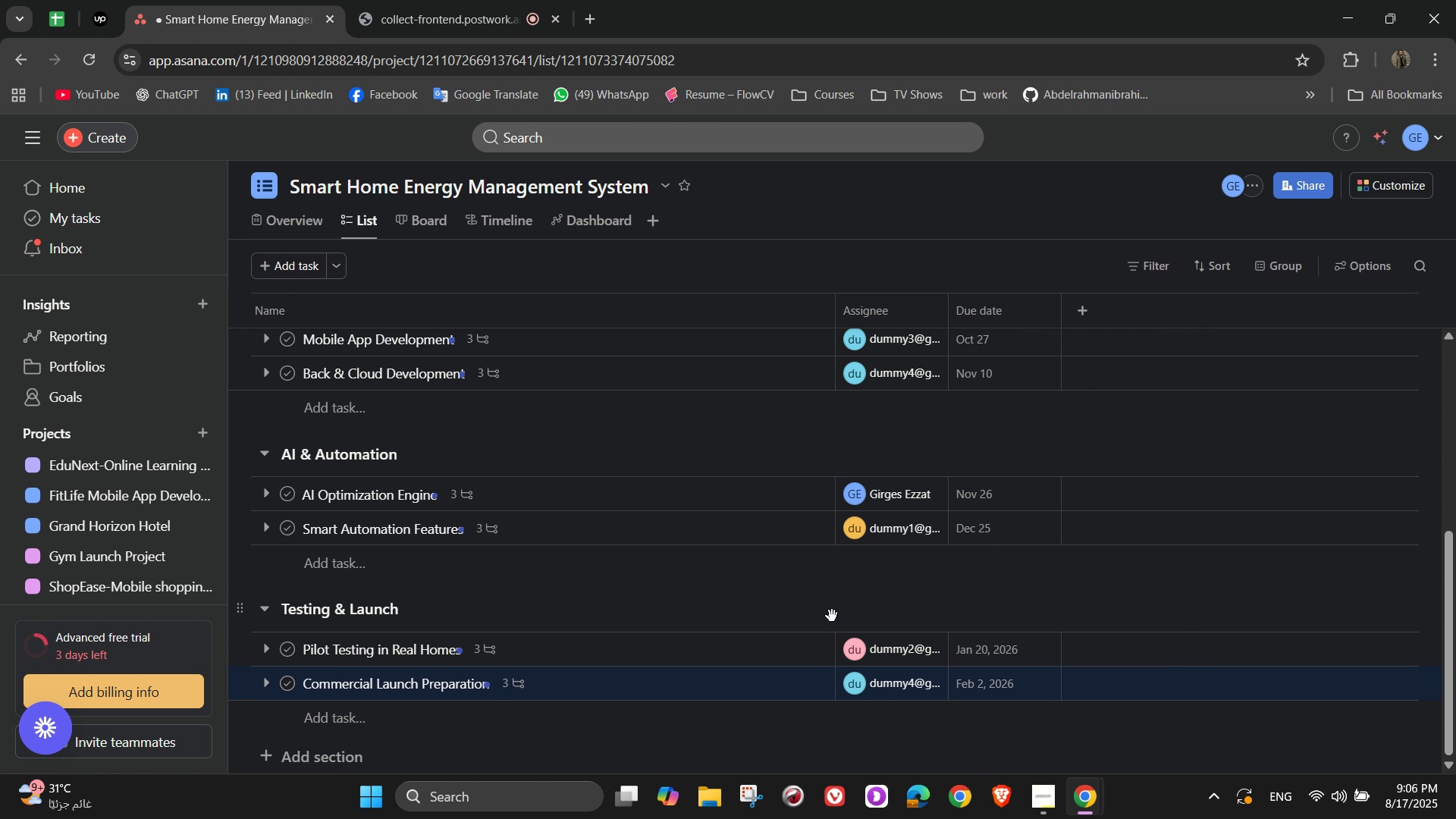 
scroll: coordinate [934, 517], scroll_direction: up, amount: 11.0
 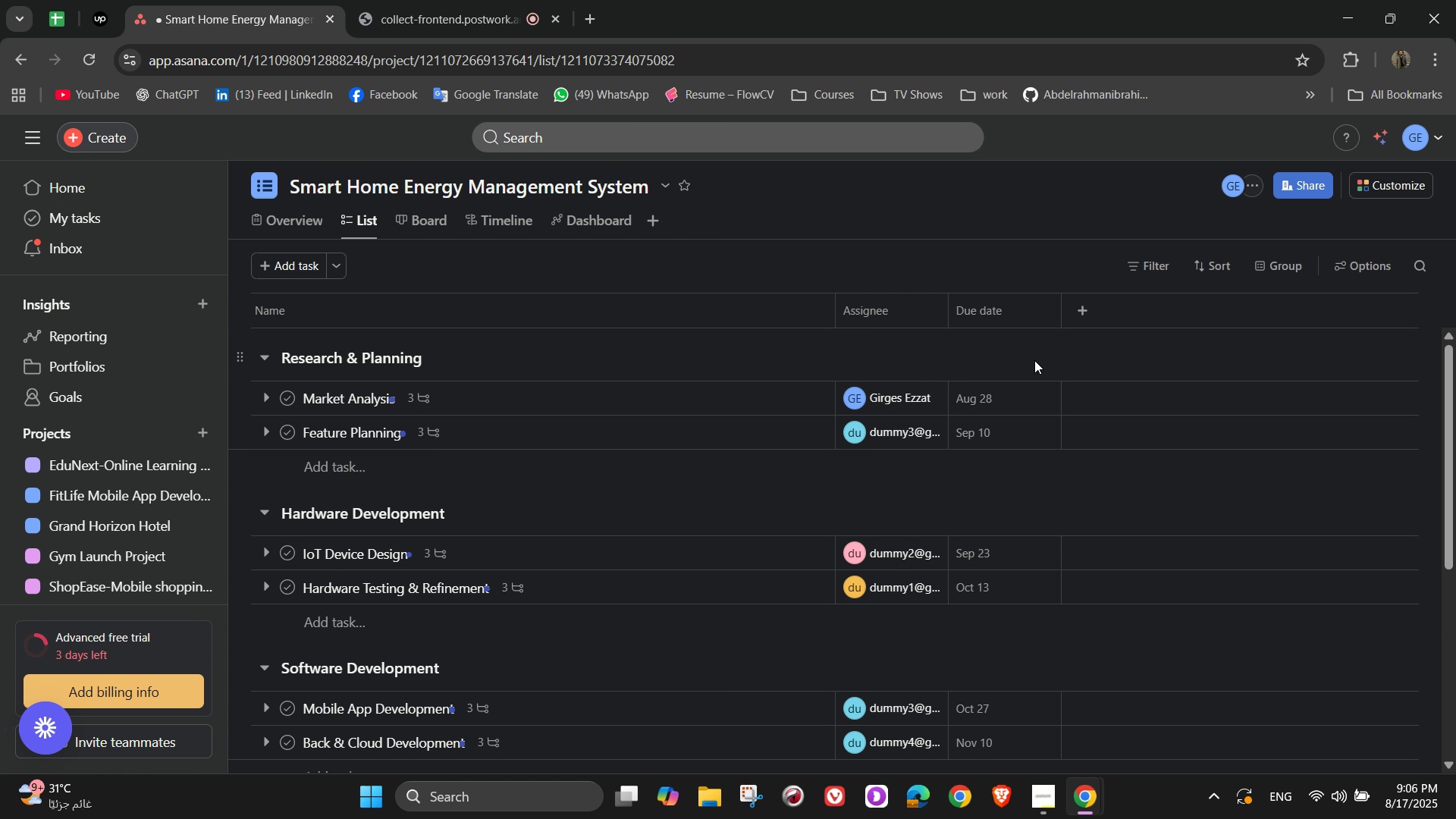 
left_click([1083, 318])
 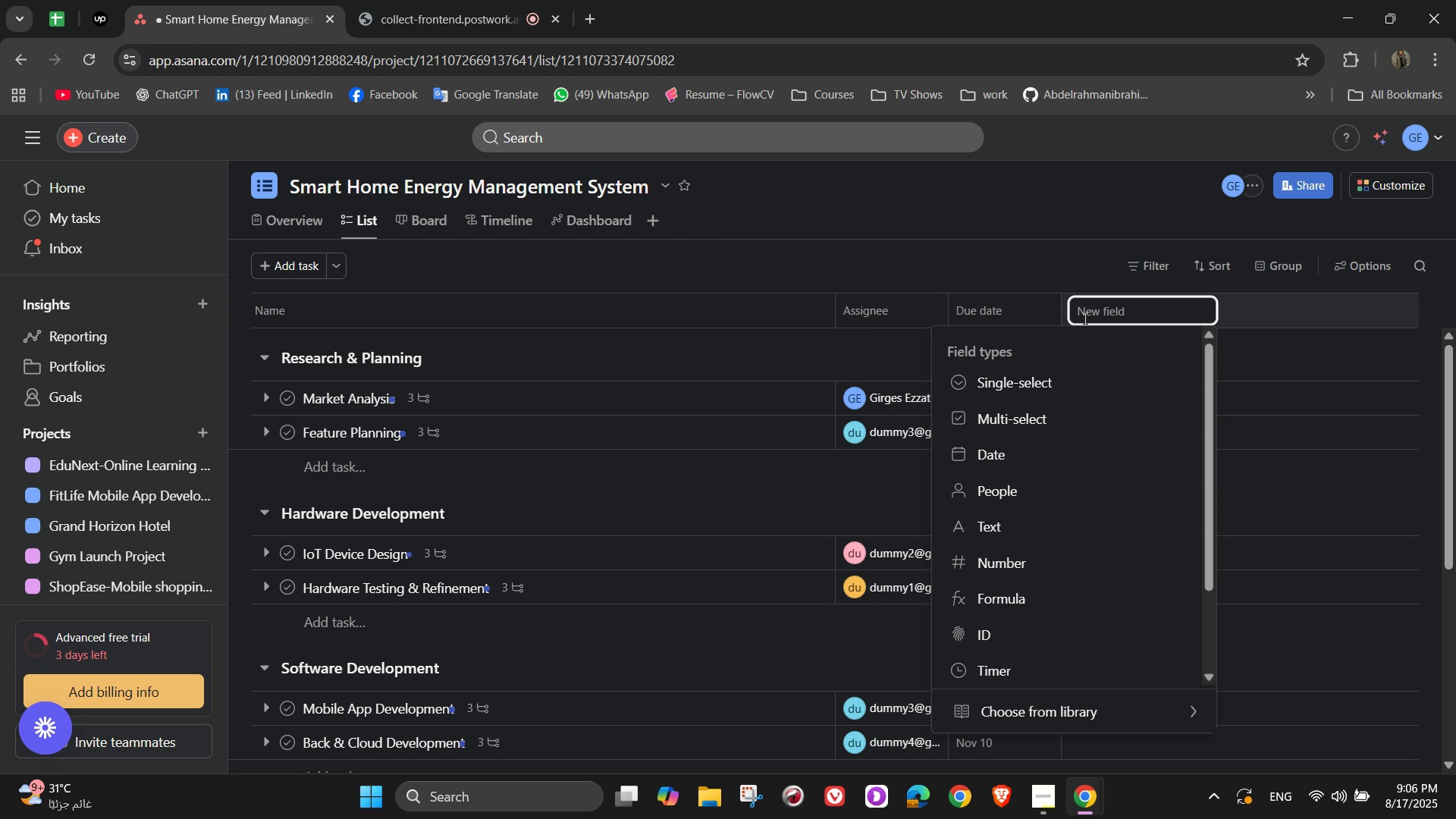 
wait(8.78)
 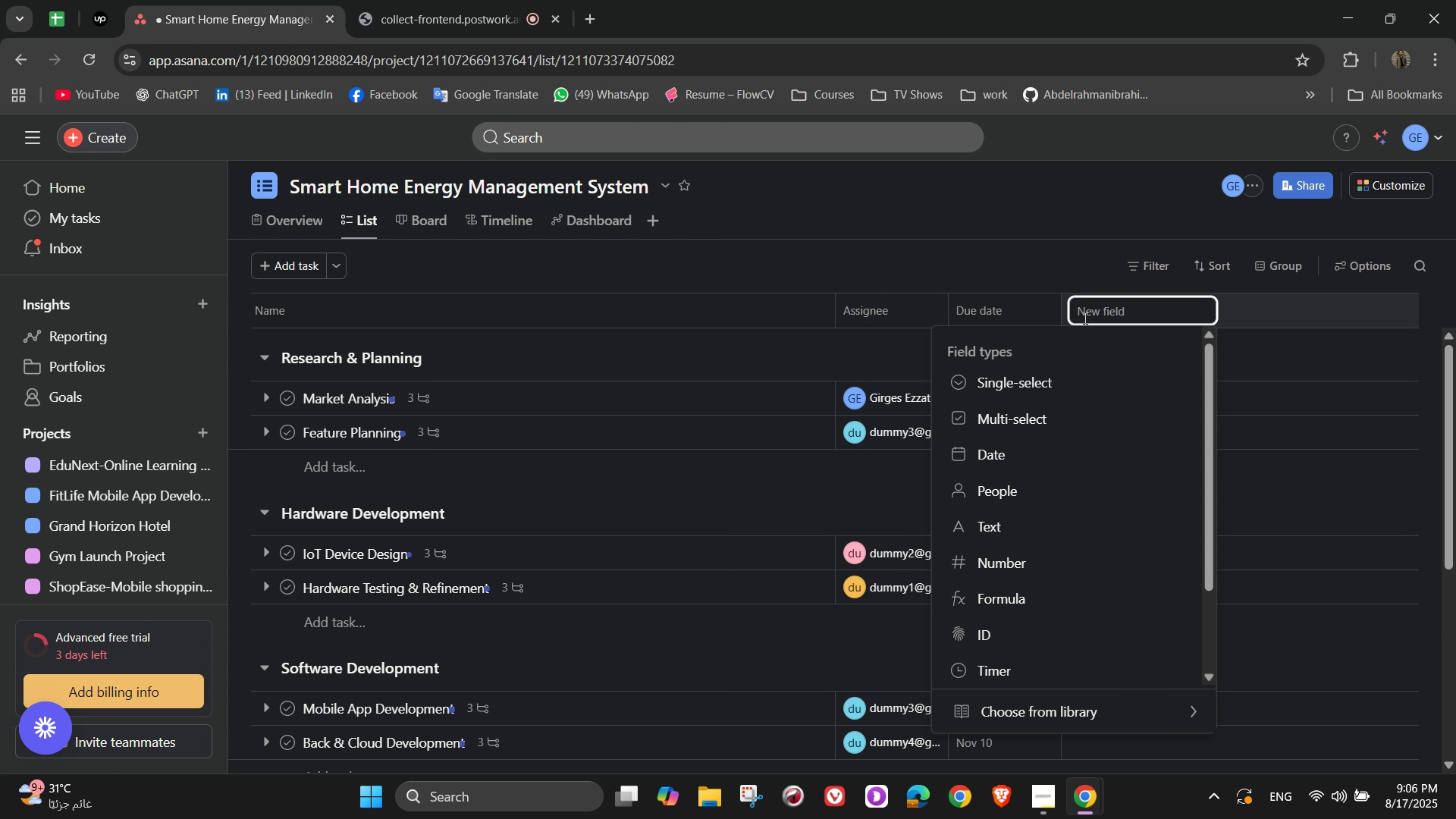 
left_click([900, 576])
 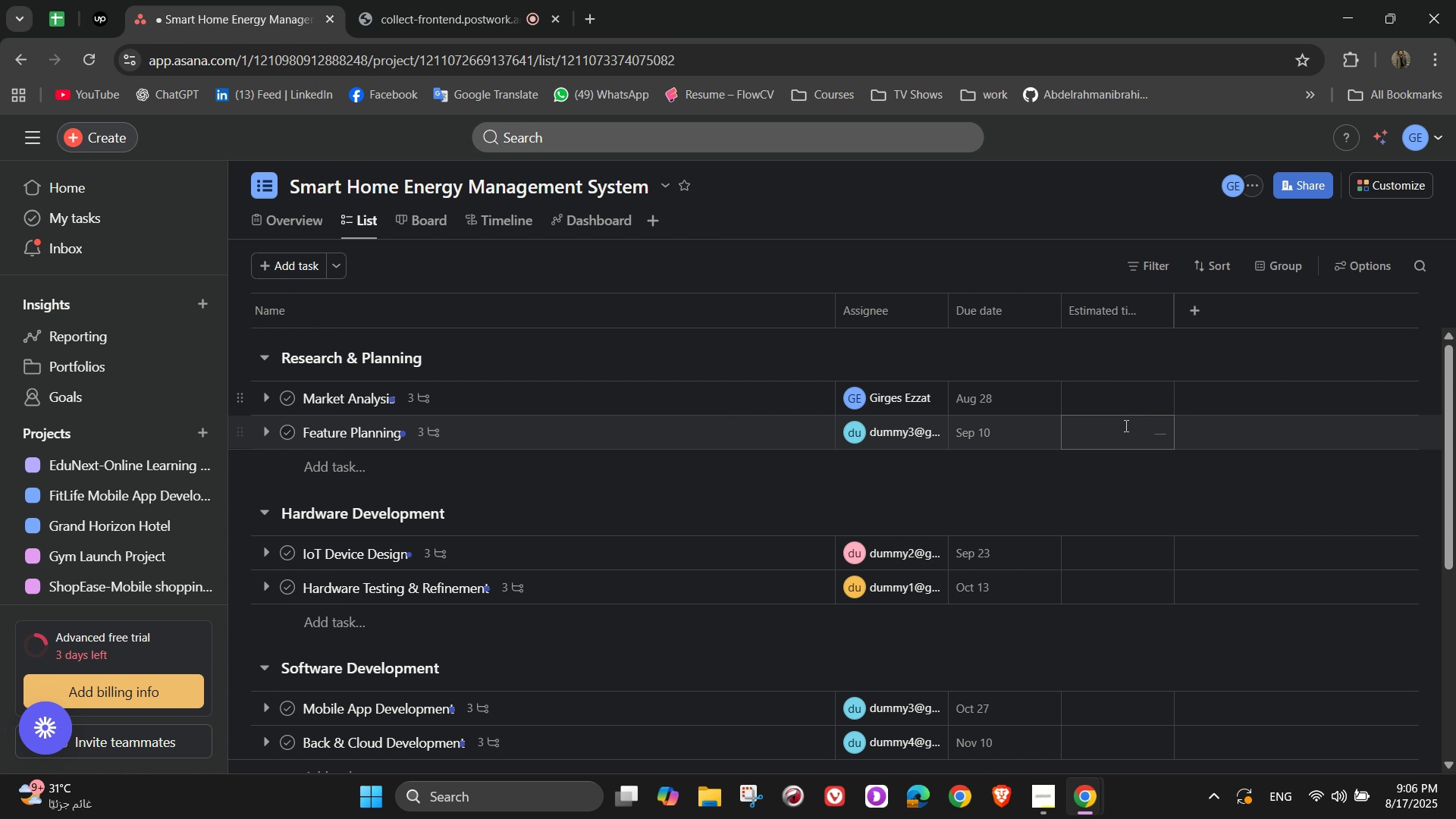 
wait(5.58)
 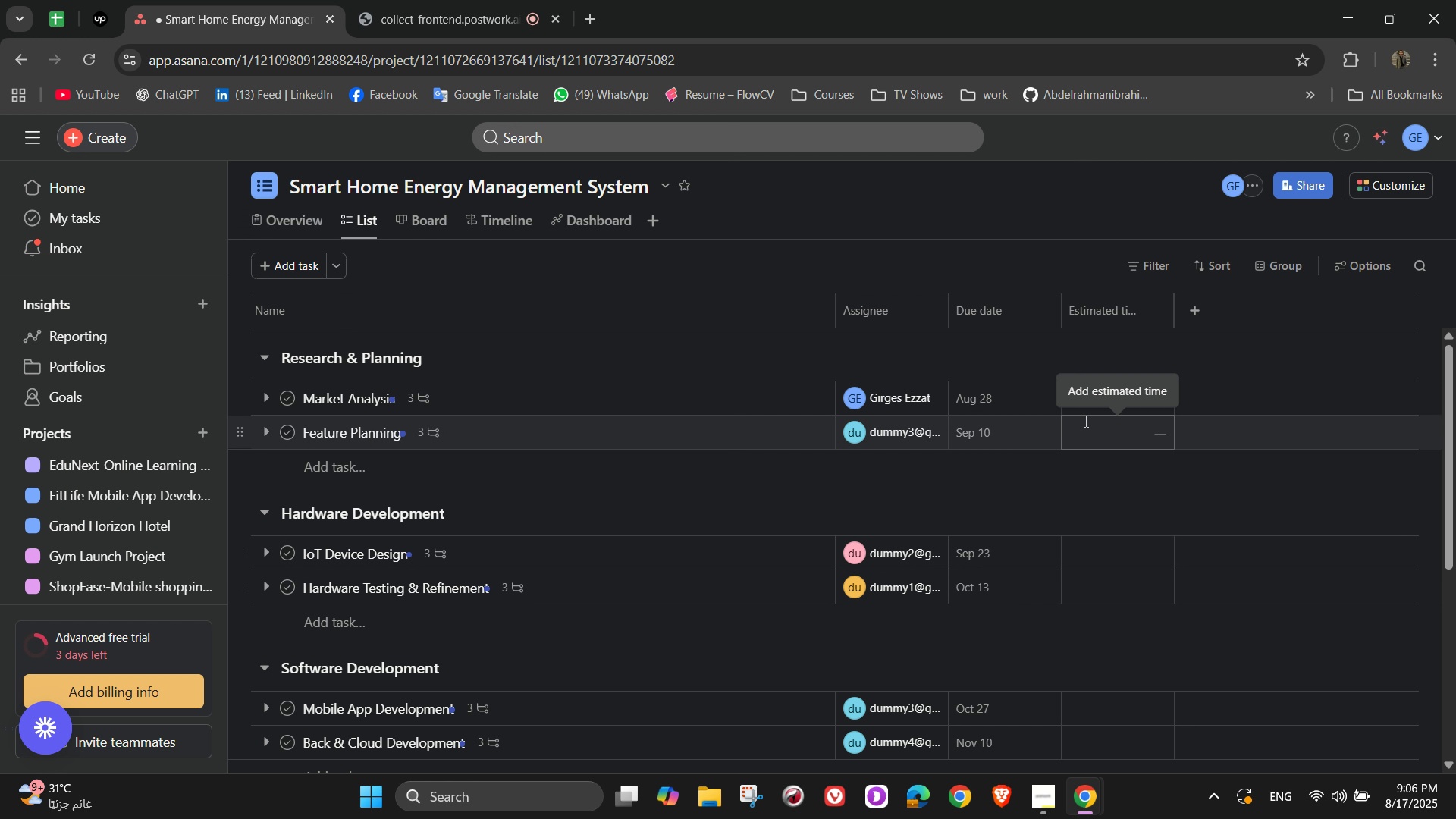 
left_click([1138, 389])
 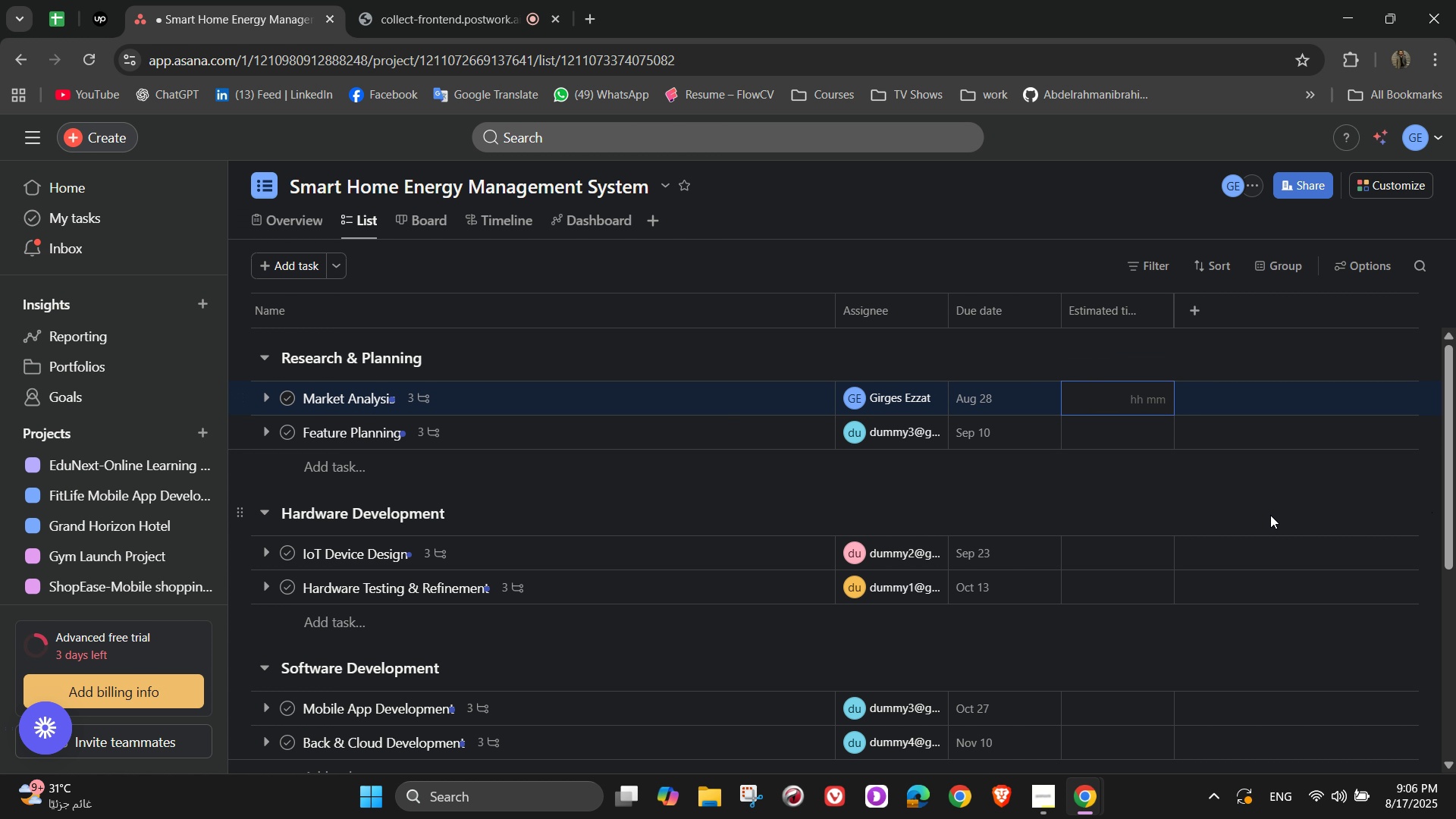 
wait(7.19)
 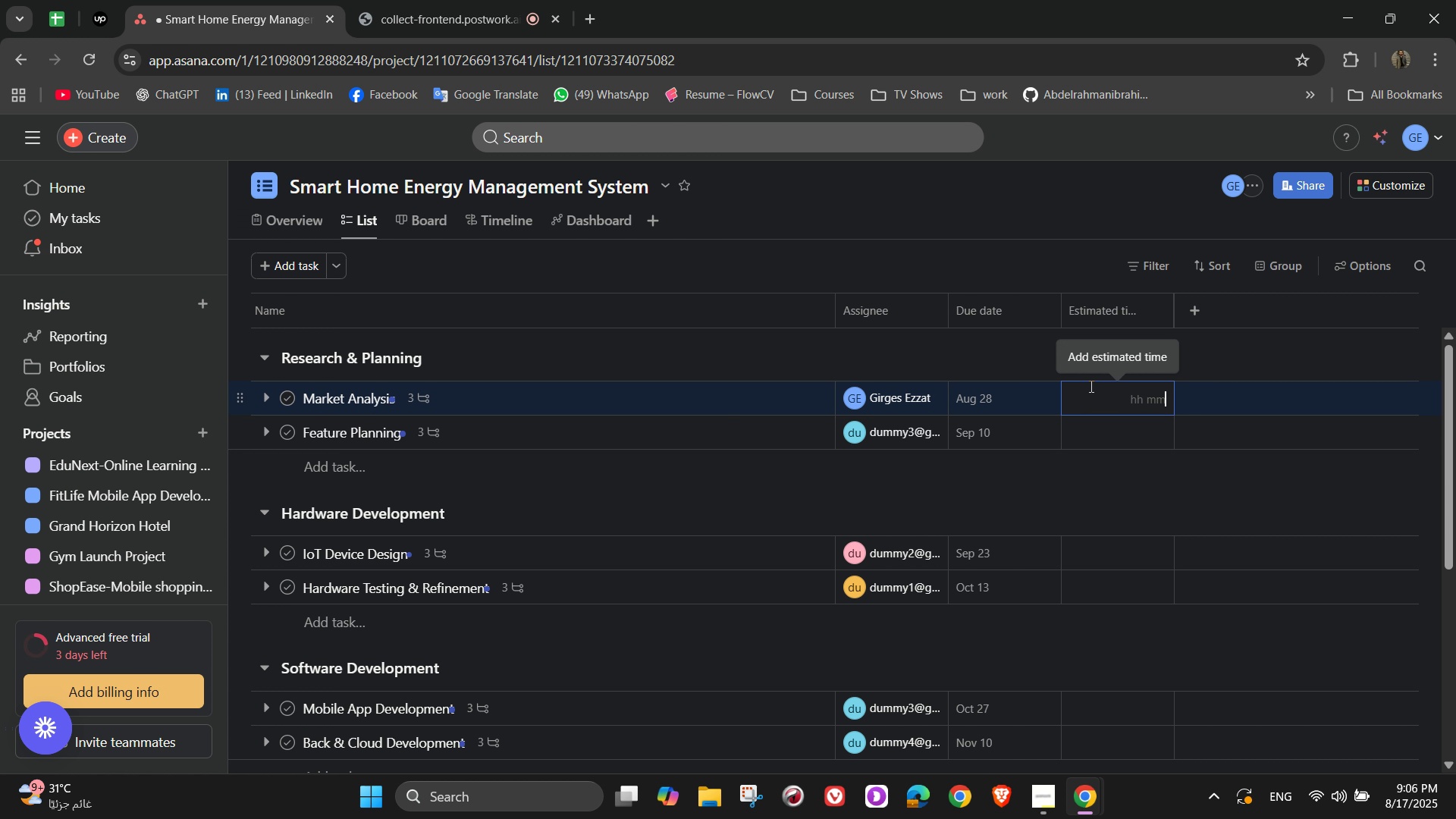 
key(Numpad1)
 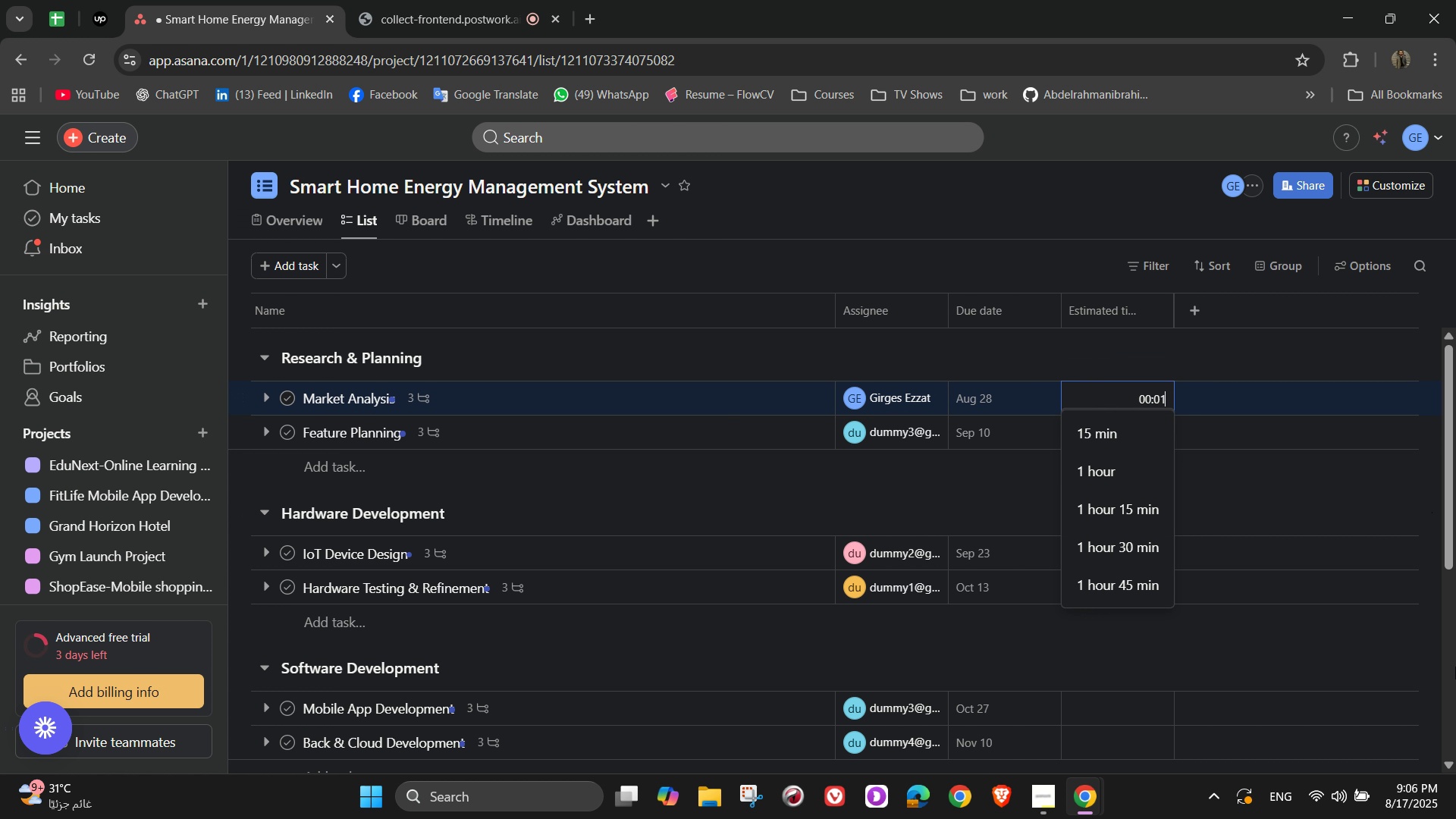 
key(Numpad5)
 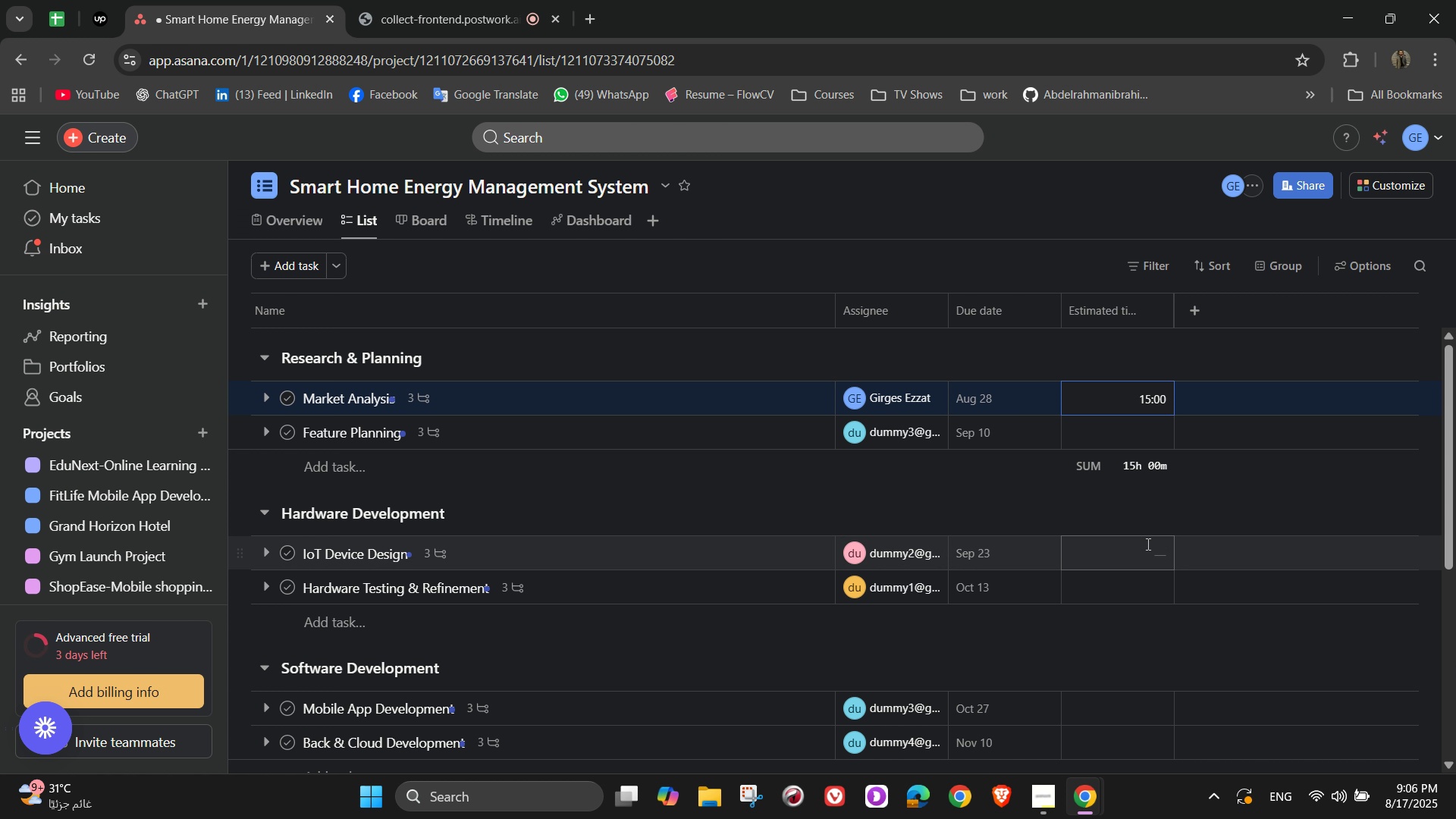 
key(Numpad0)
 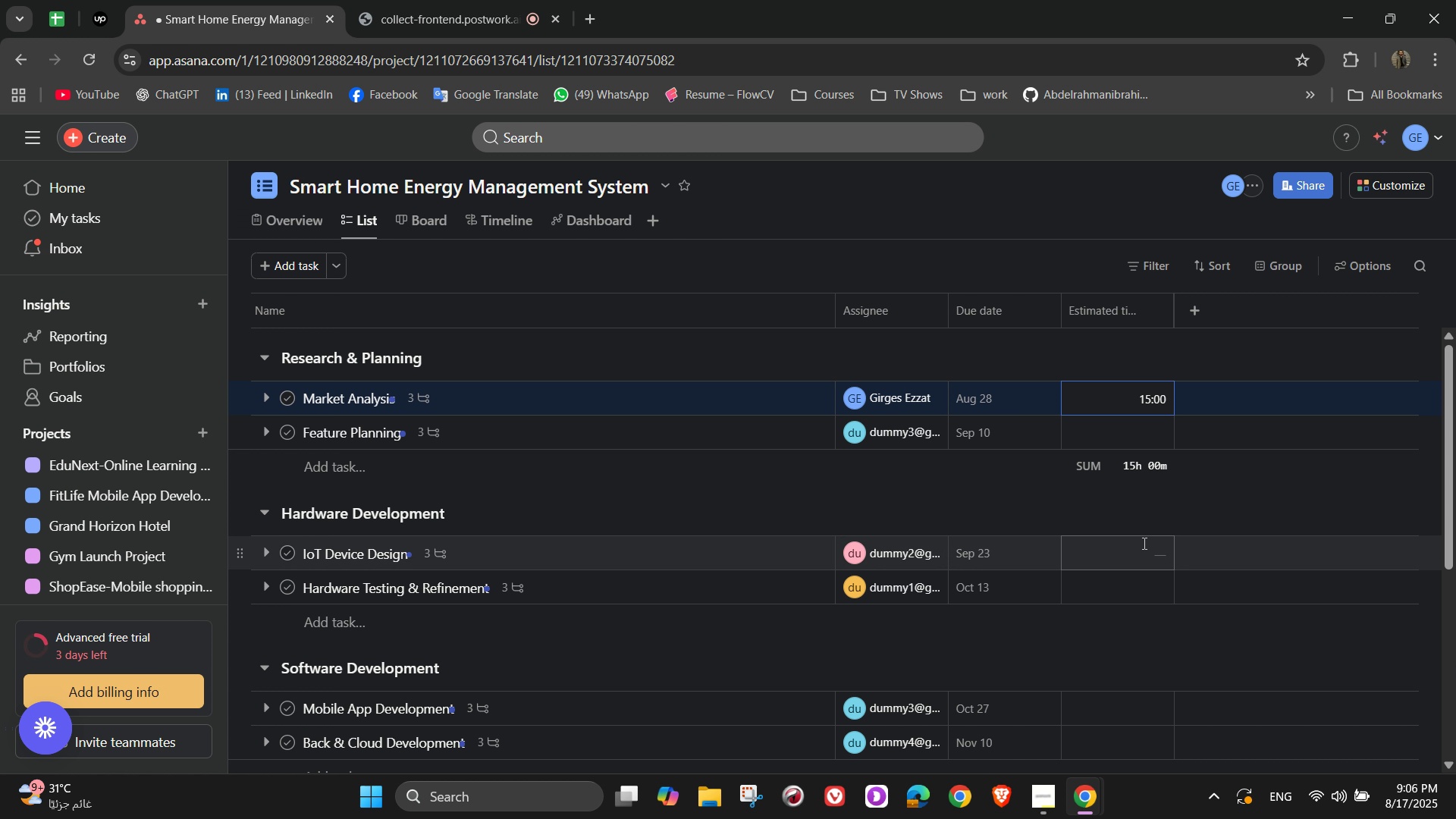 
key(Numpad0)
 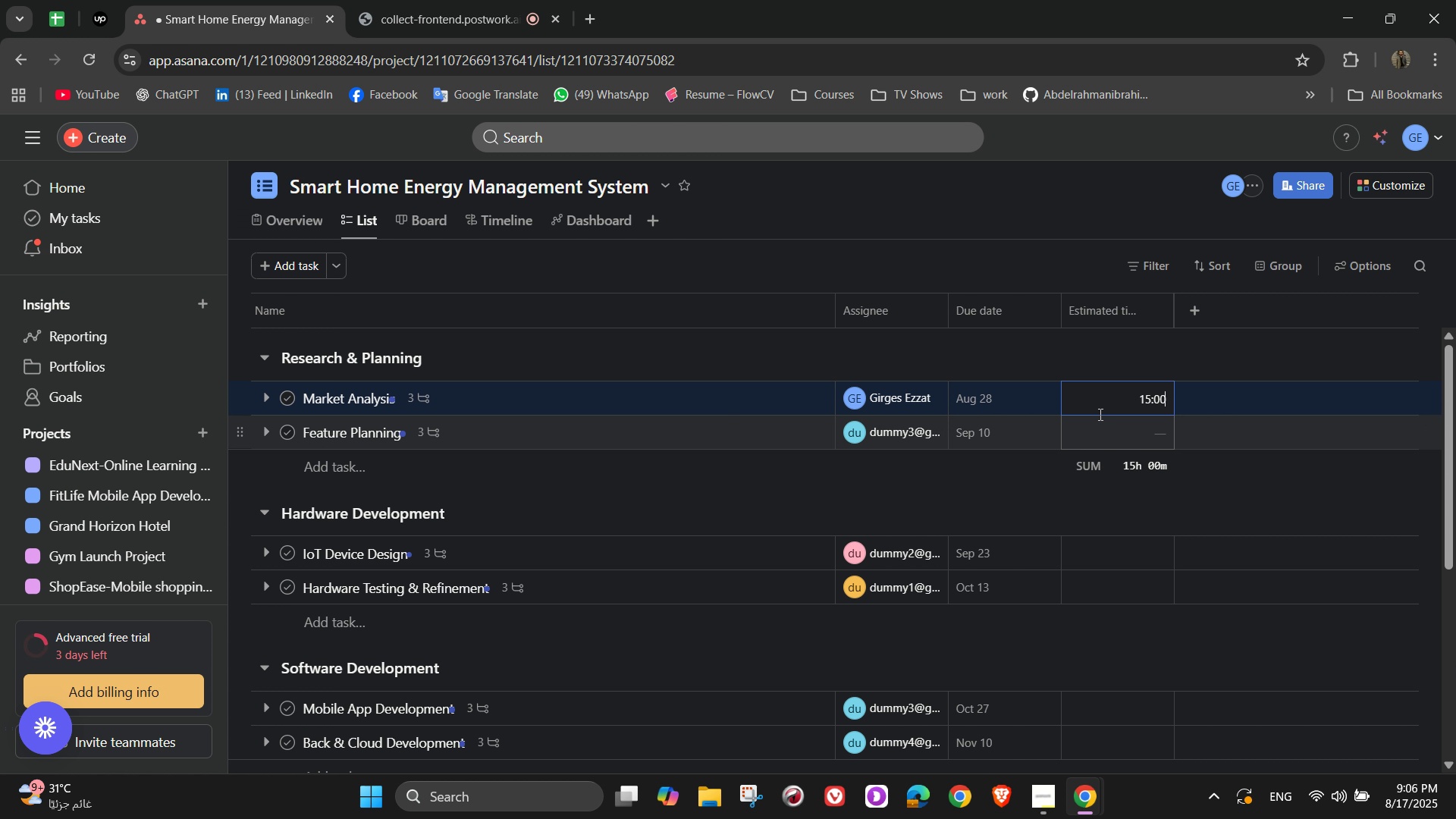 
left_click([1087, 446])
 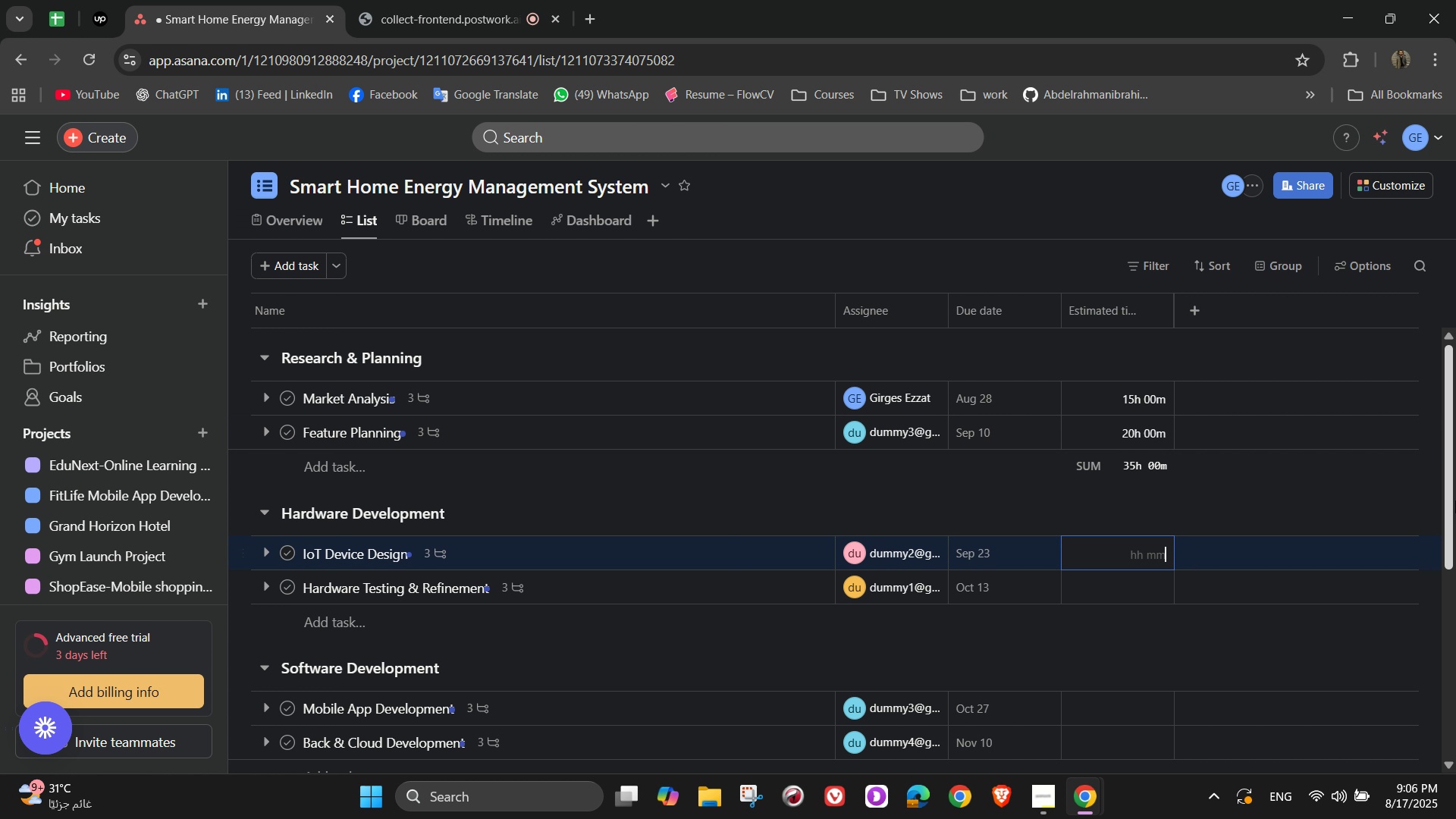 
wait(15.36)
 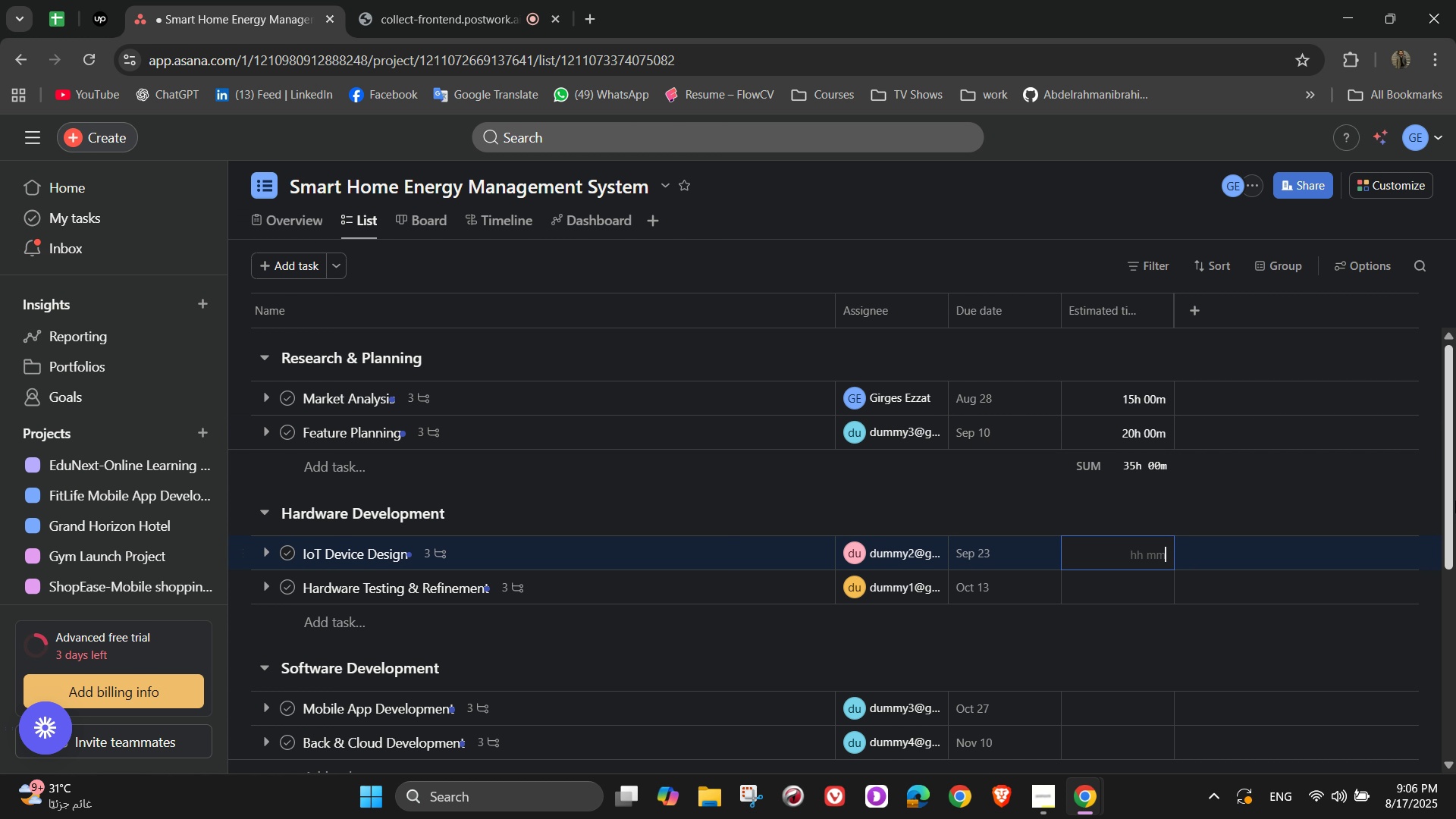 
key(Numpad2)
 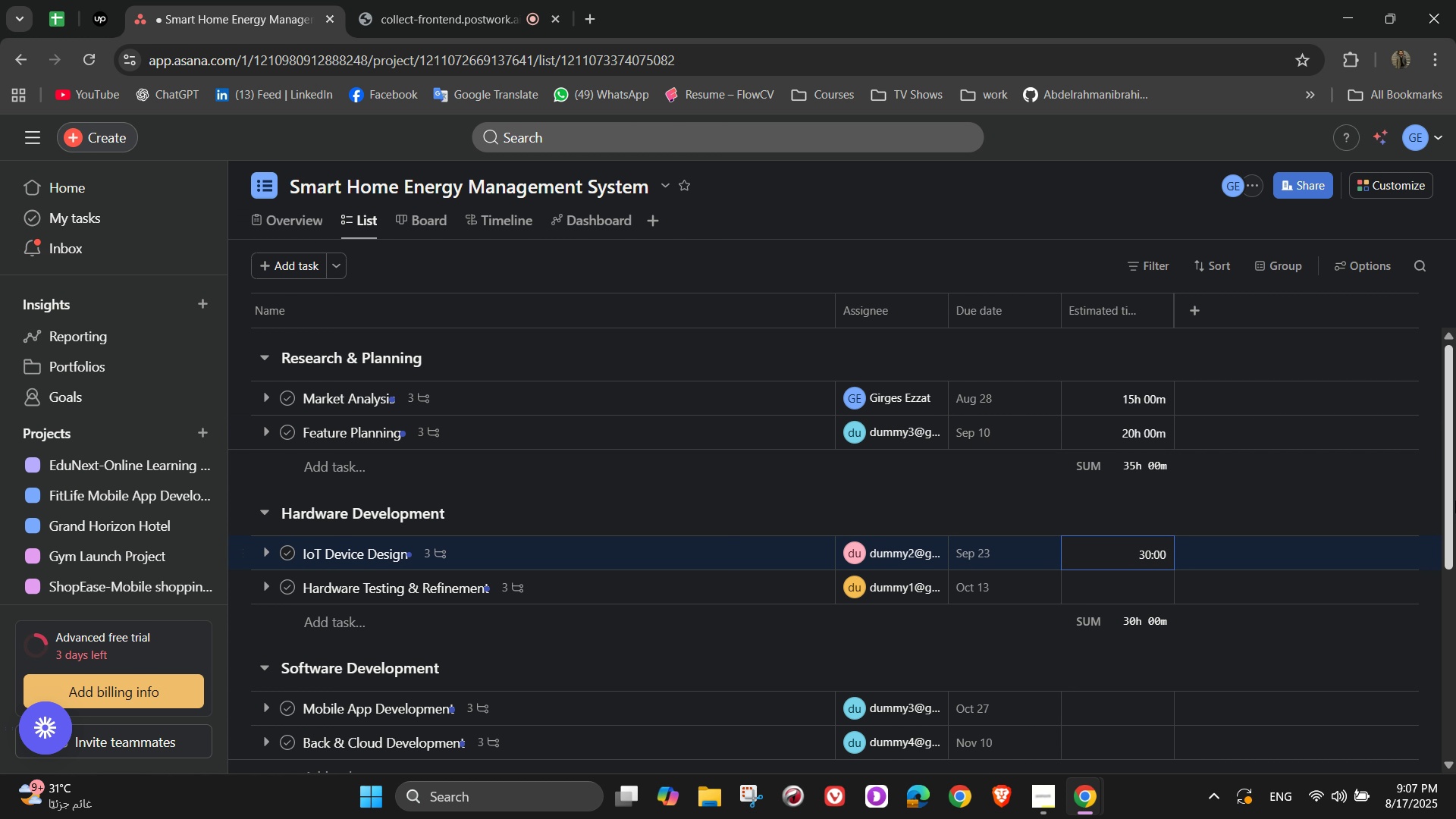 
key(Numpad0)
 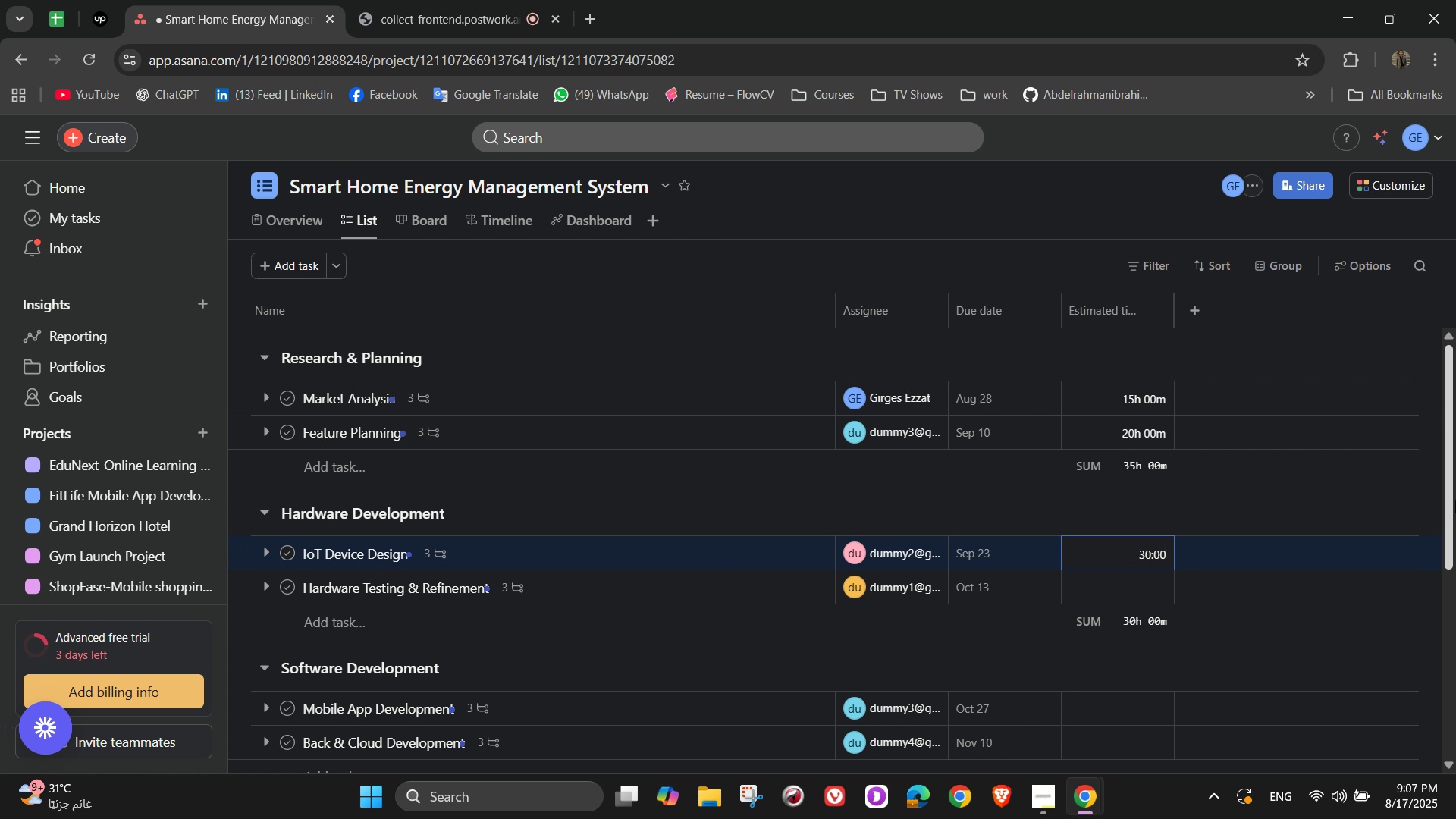 
key(Numpad0)
 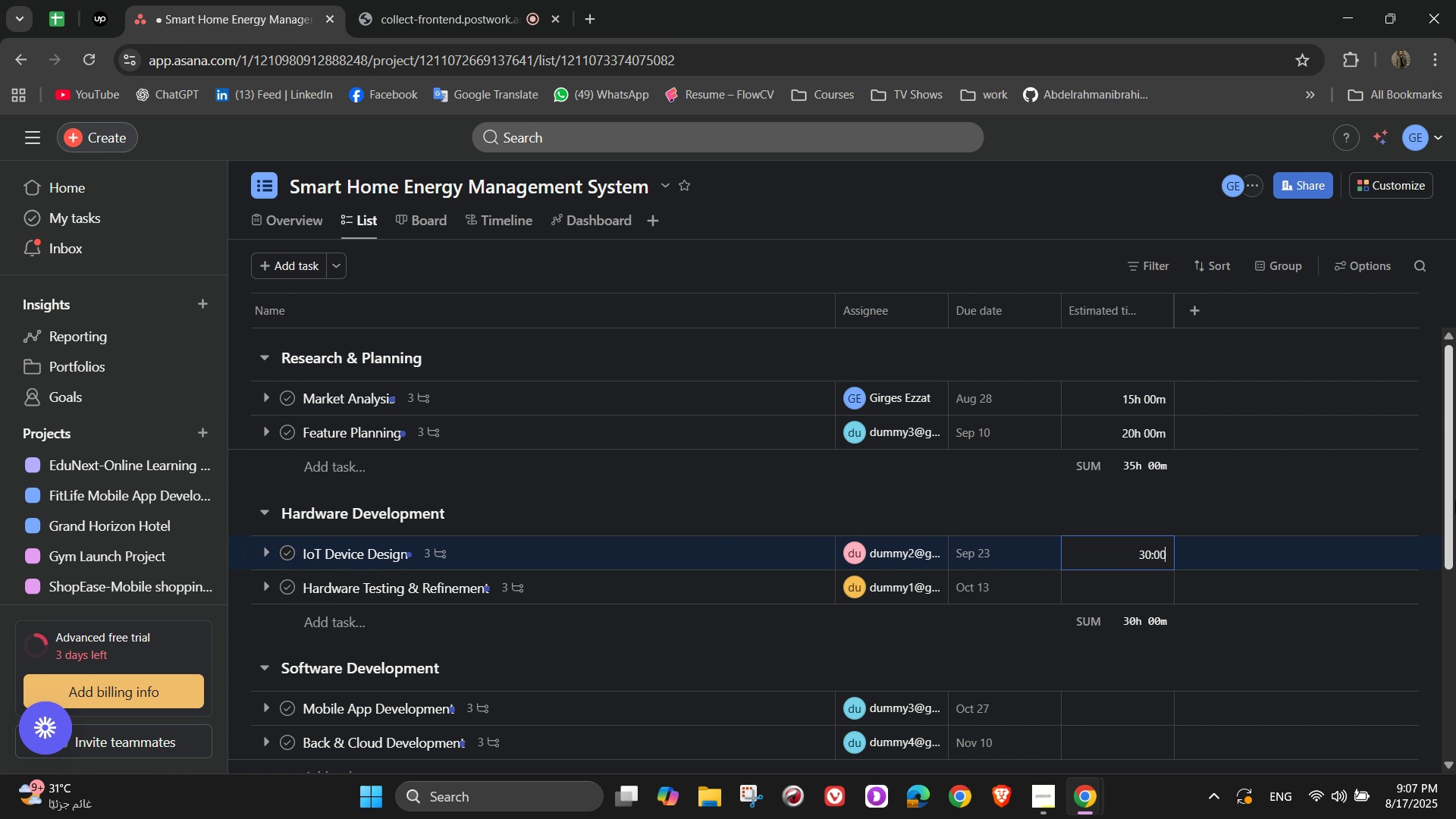 
key(Numpad0)
 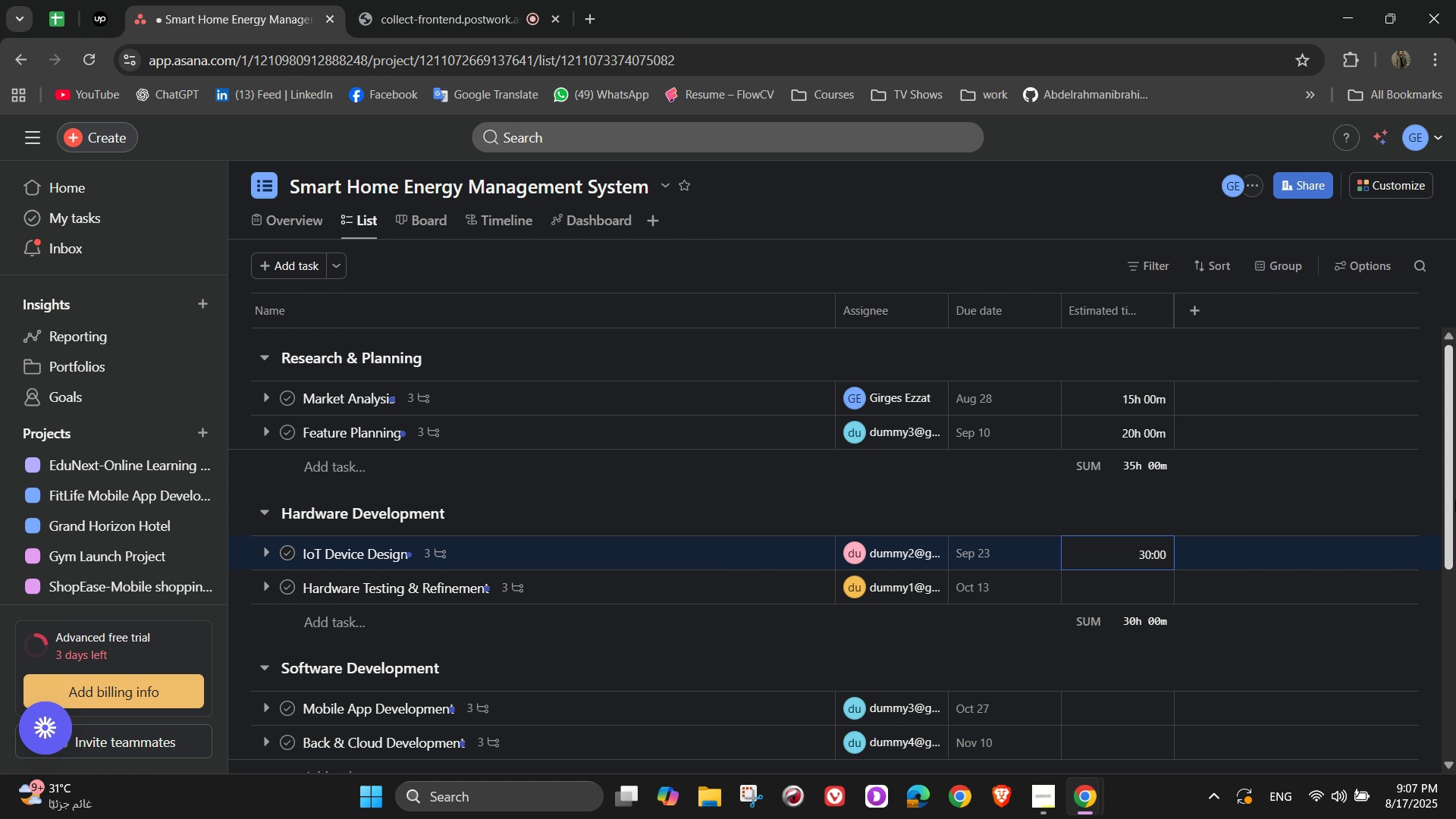 
left_click([1146, 560])
 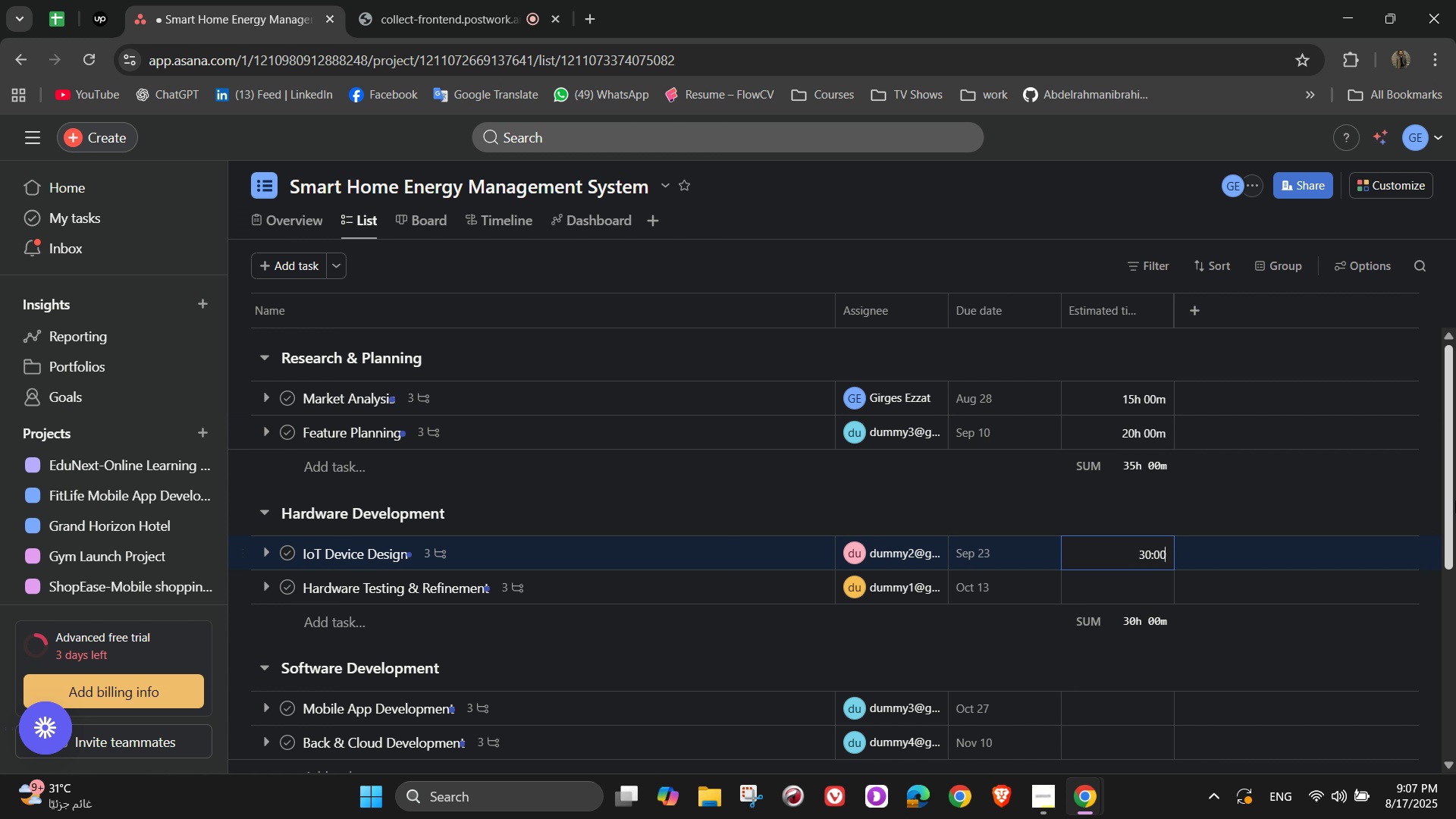 
wait(12.46)
 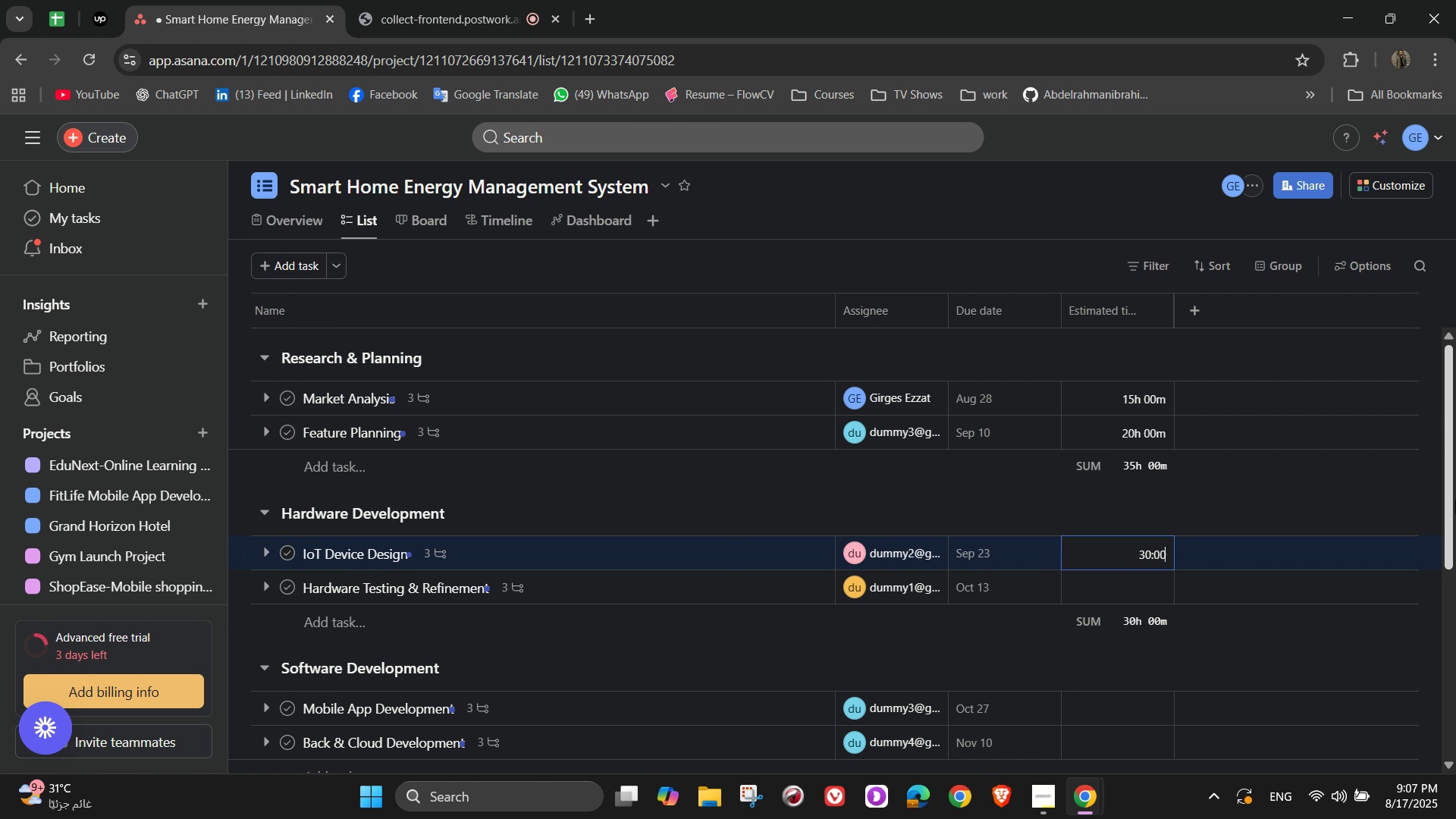 
key(Numpad1)
 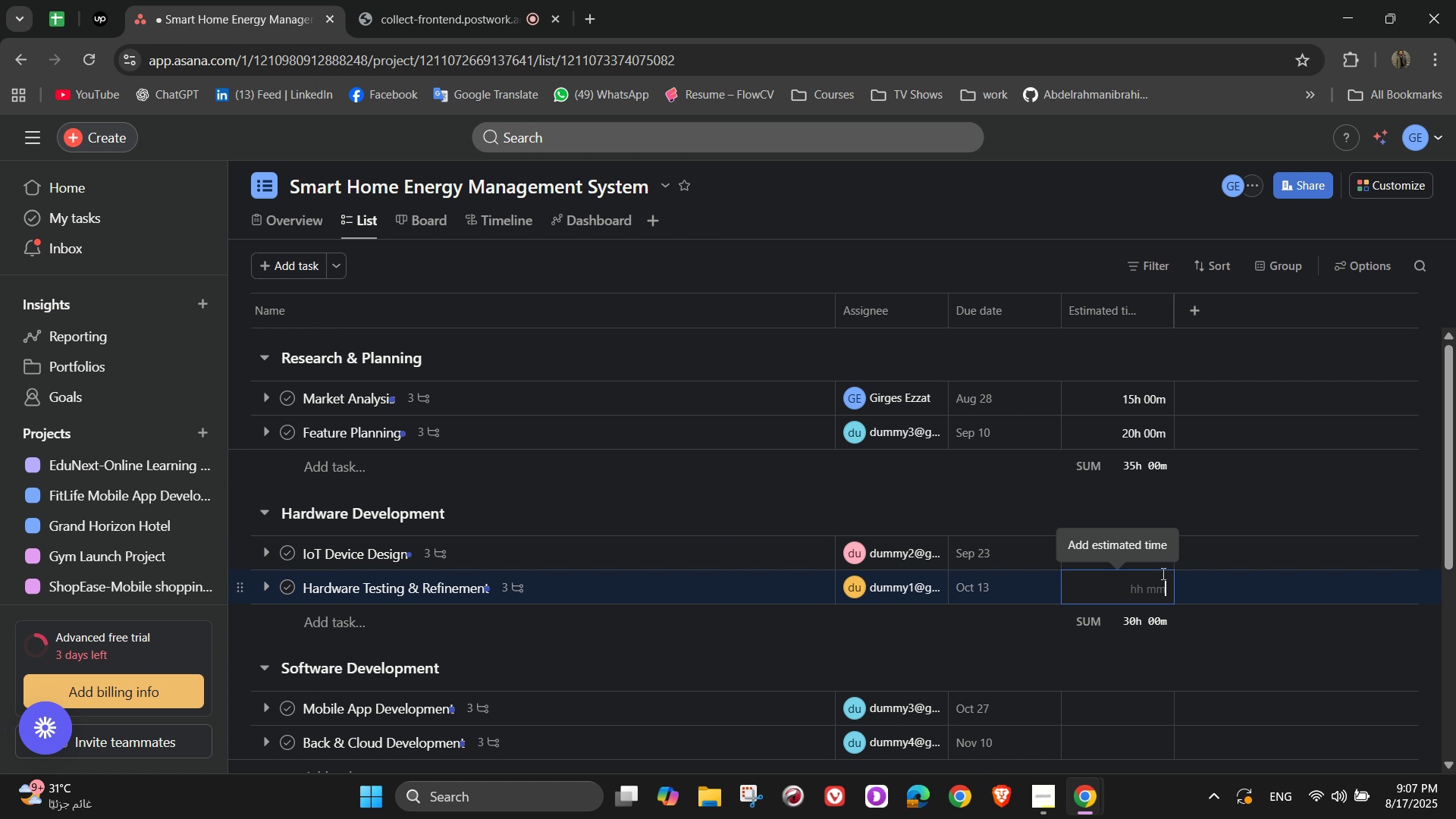 
key(Backspace)
 